 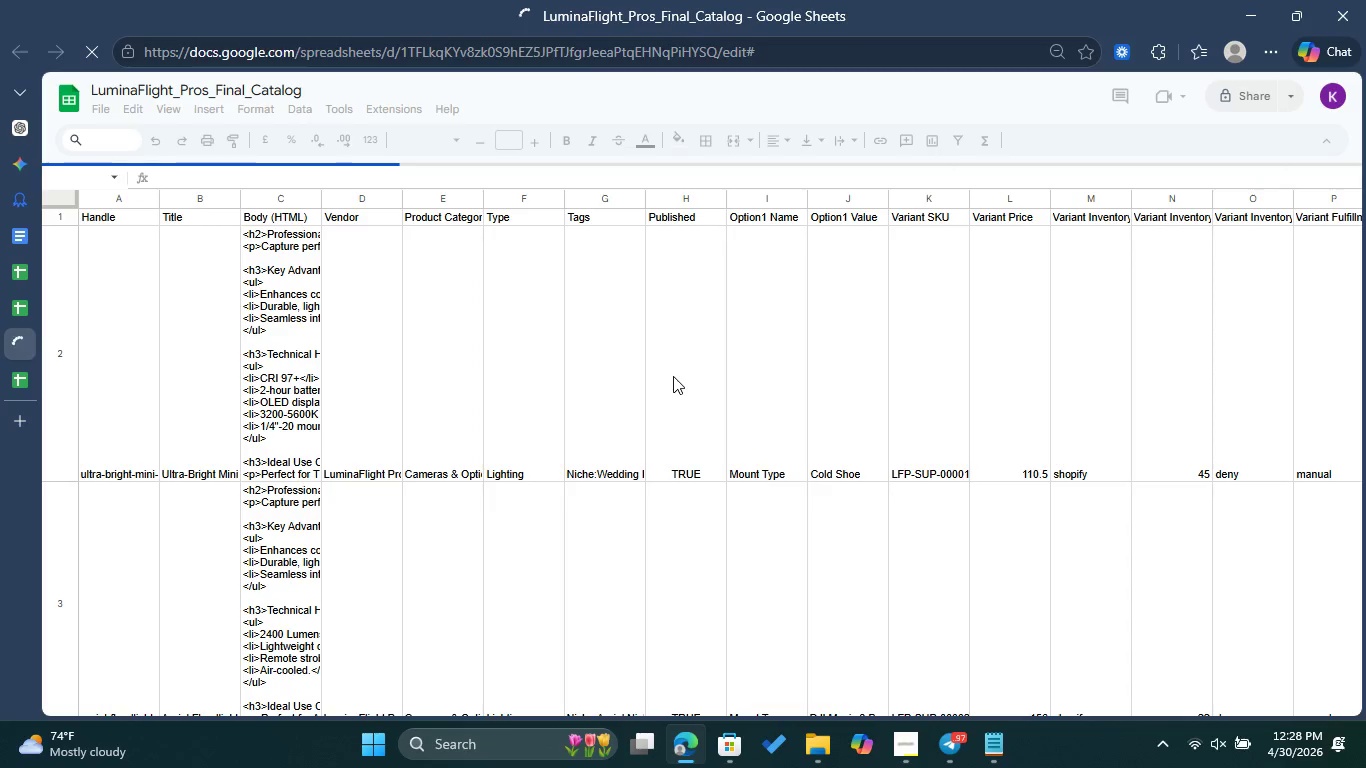 
left_click_drag(start_coordinate=[158, 199], to_coordinate=[226, 194])
 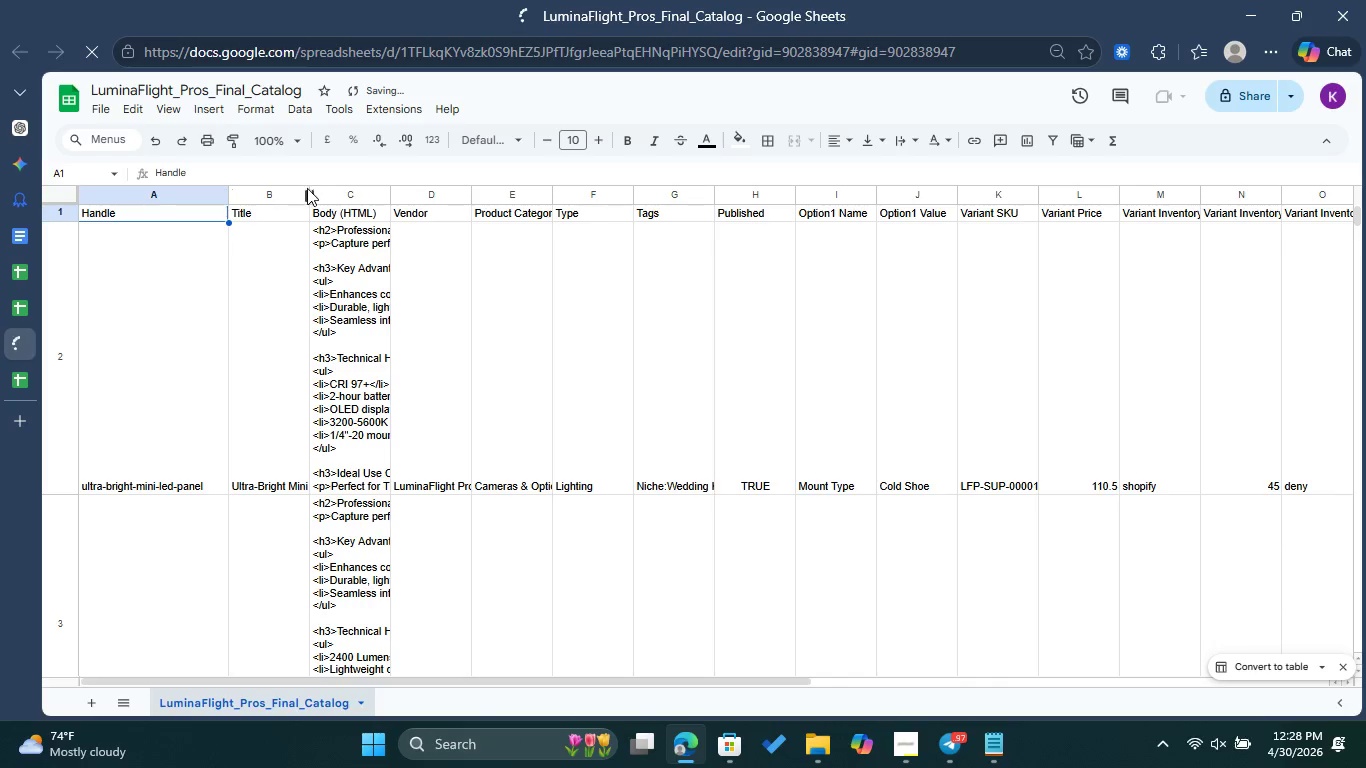 
left_click_drag(start_coordinate=[307, 193], to_coordinate=[411, 216])
 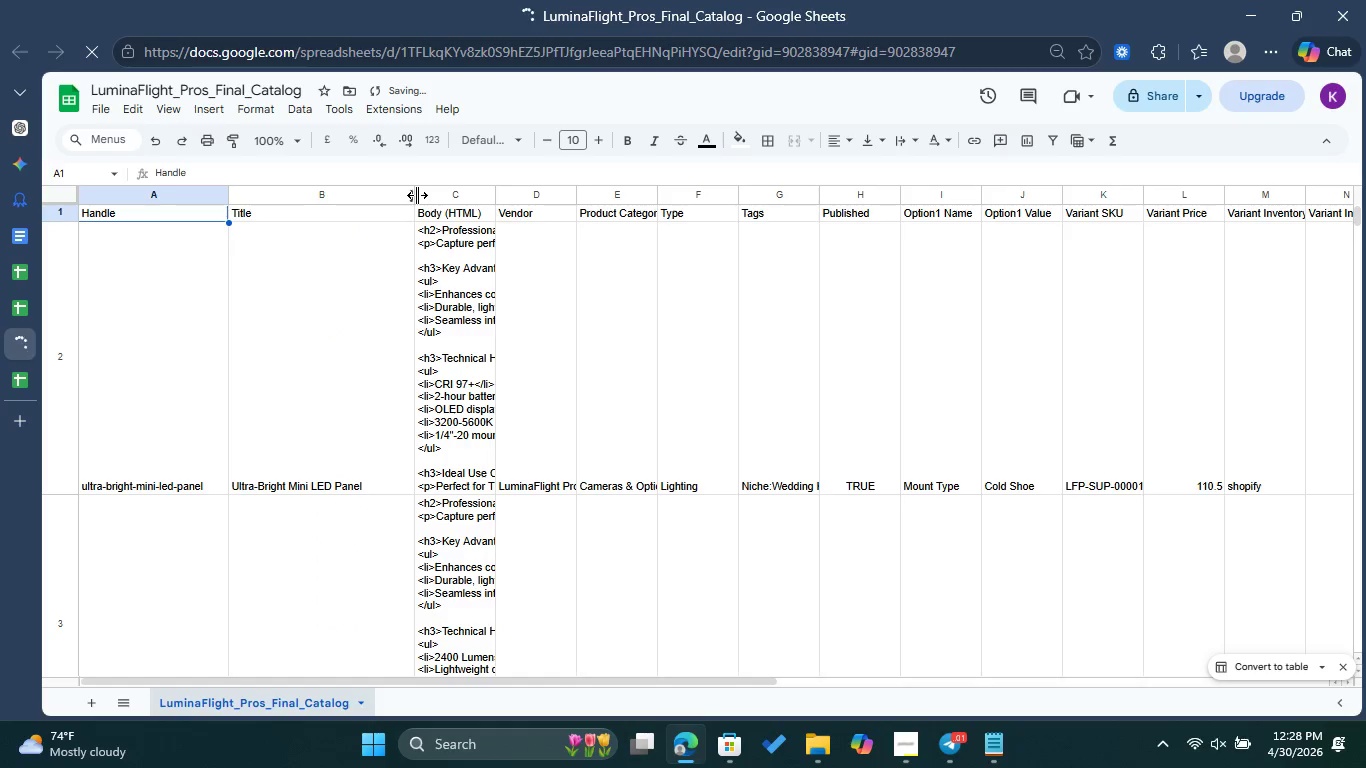 
left_click_drag(start_coordinate=[417, 195], to_coordinate=[394, 198])
 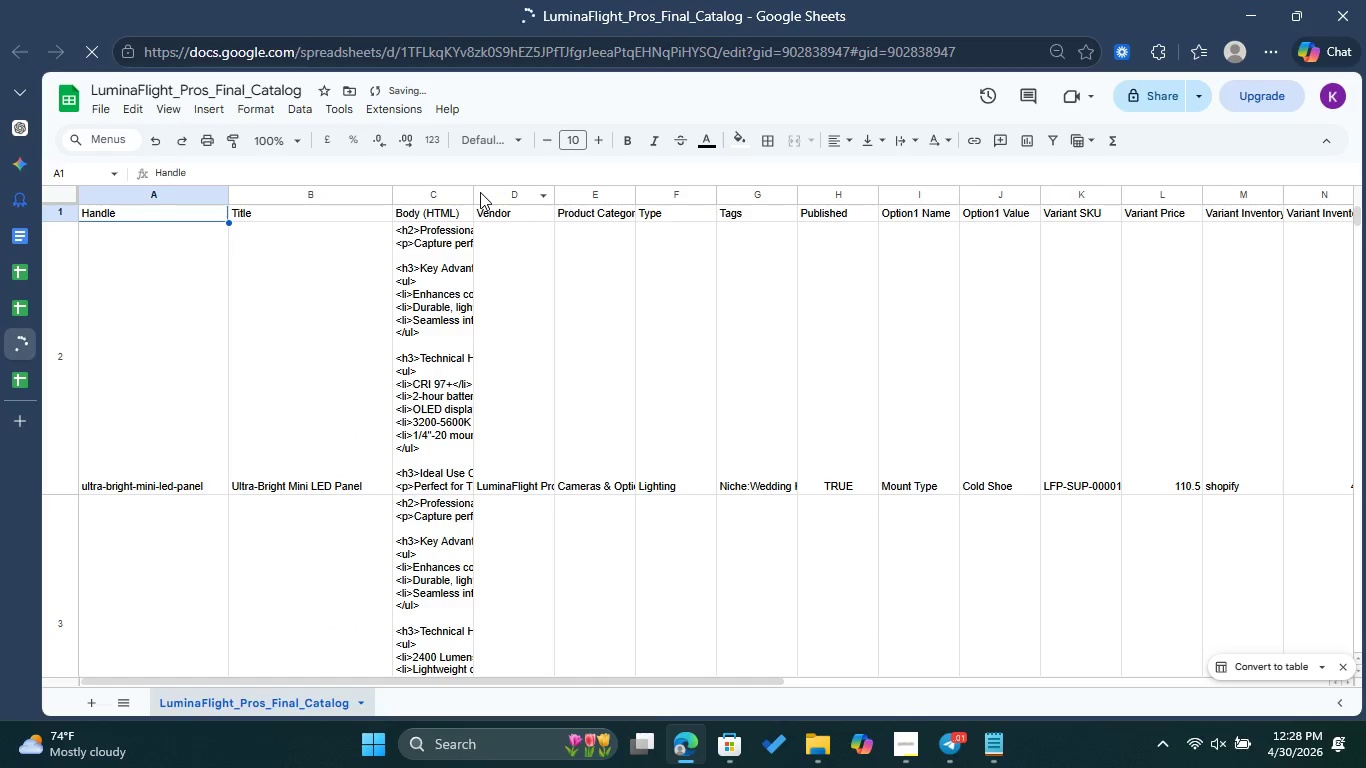 
left_click_drag(start_coordinate=[474, 192], to_coordinate=[682, 229])
 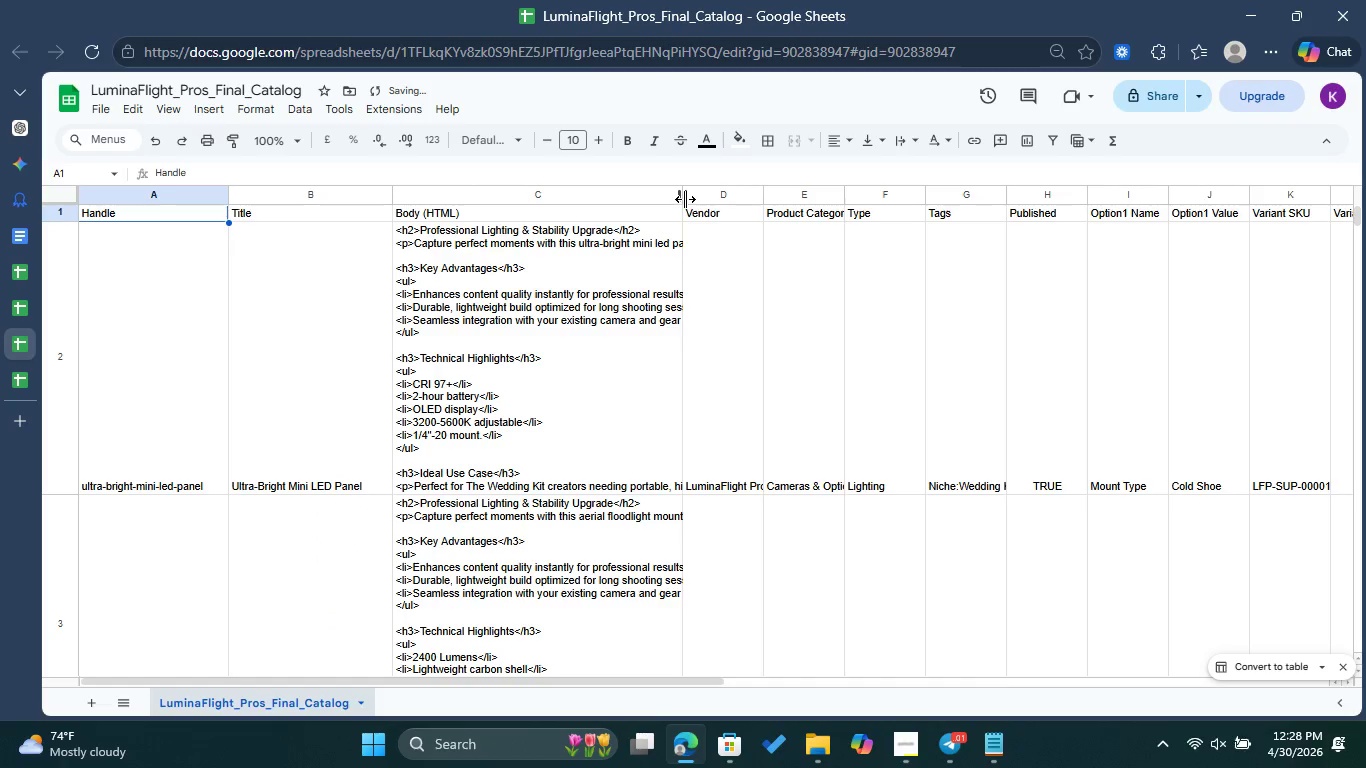 
left_click_drag(start_coordinate=[685, 199], to_coordinate=[765, 208])
 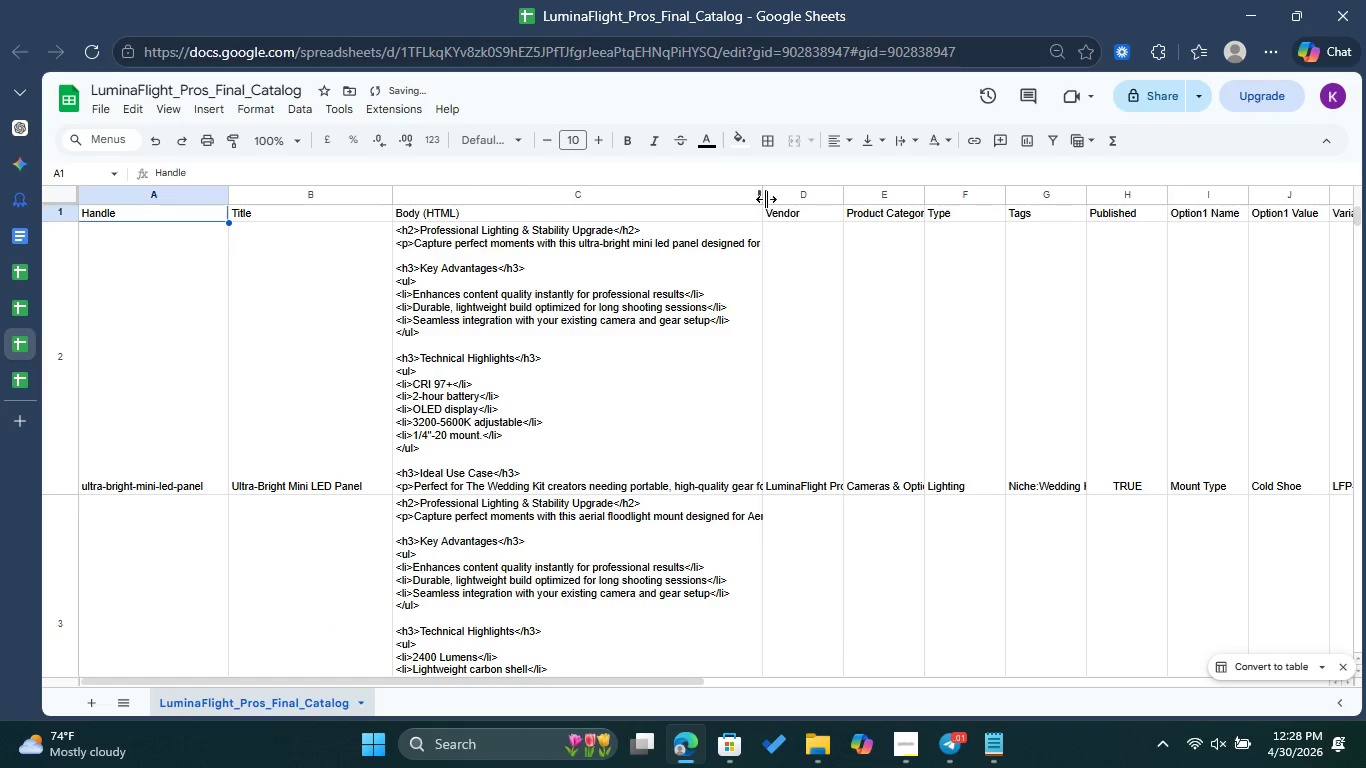 
left_click_drag(start_coordinate=[766, 199], to_coordinate=[821, 211])
 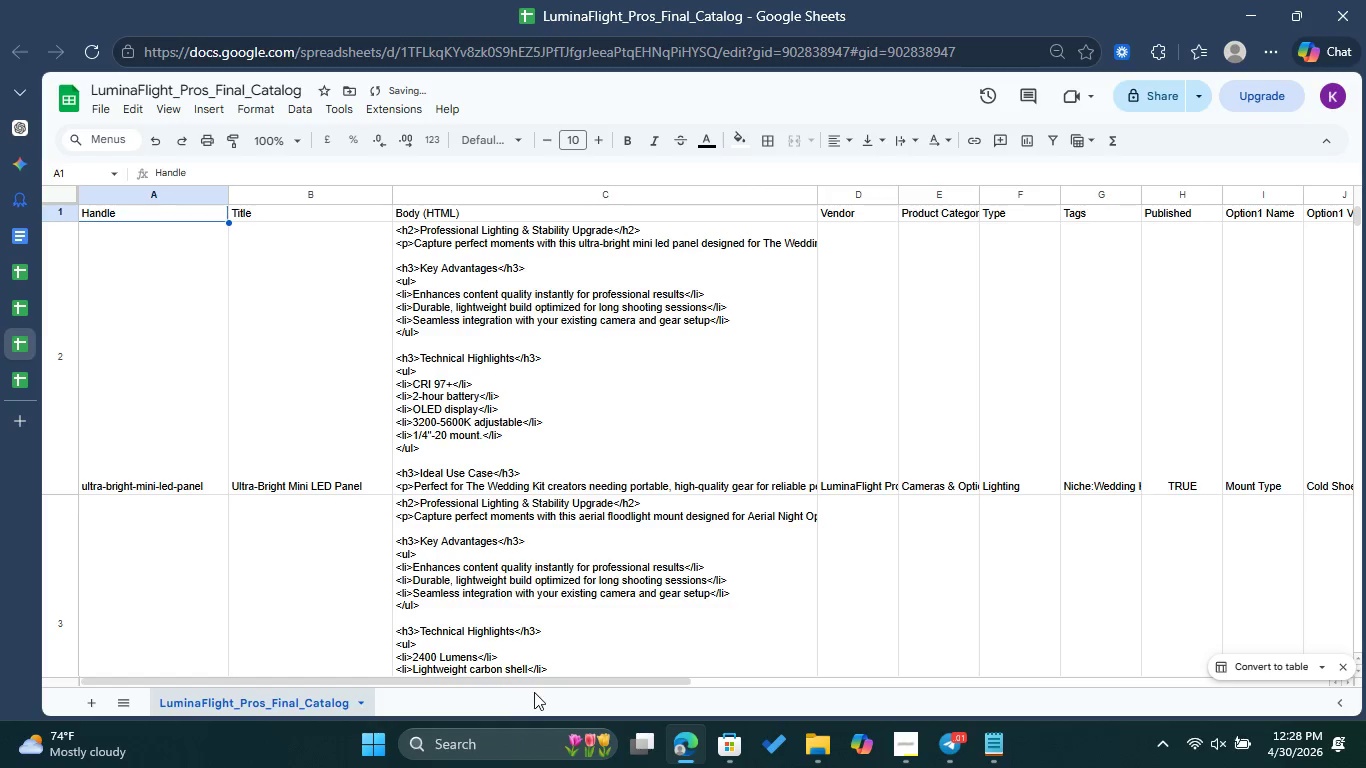 
left_click_drag(start_coordinate=[544, 682], to_coordinate=[697, 690])
 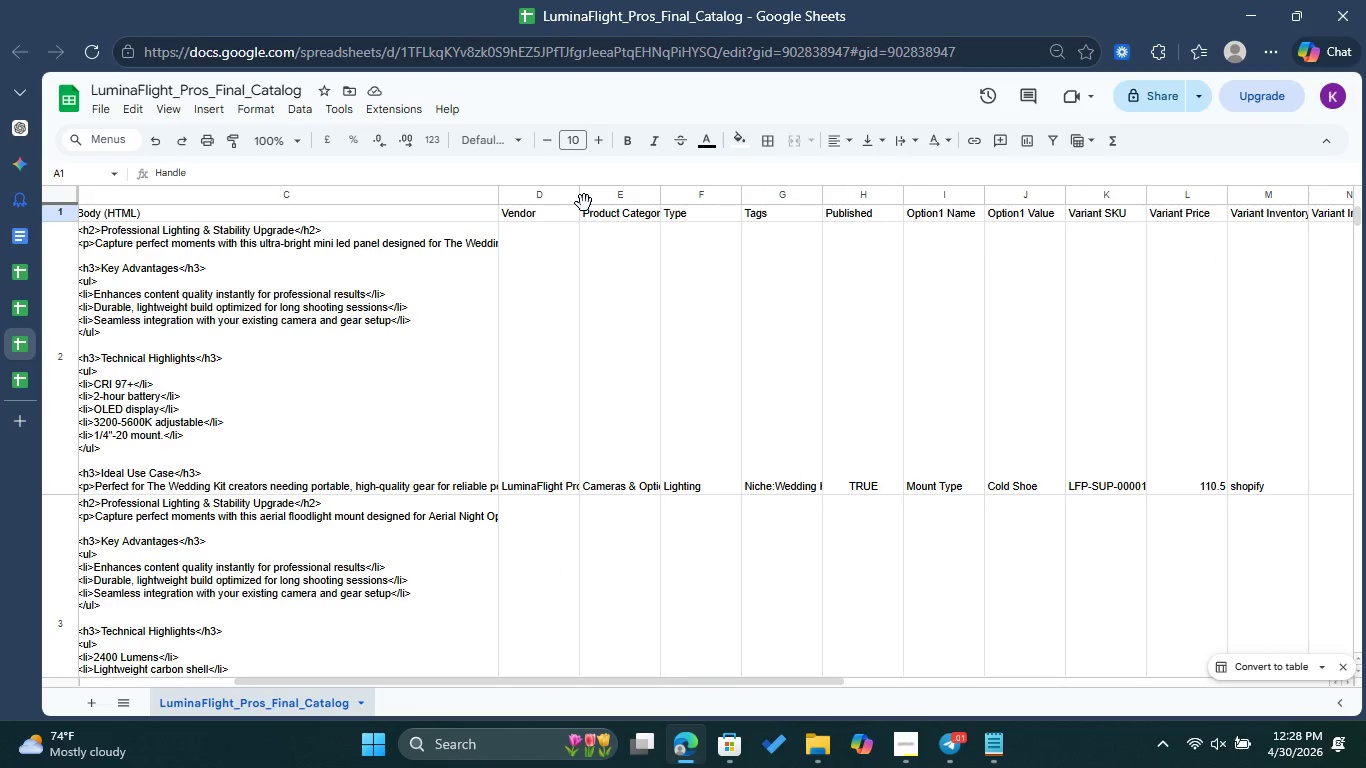 
left_click_drag(start_coordinate=[581, 199], to_coordinate=[653, 201])
 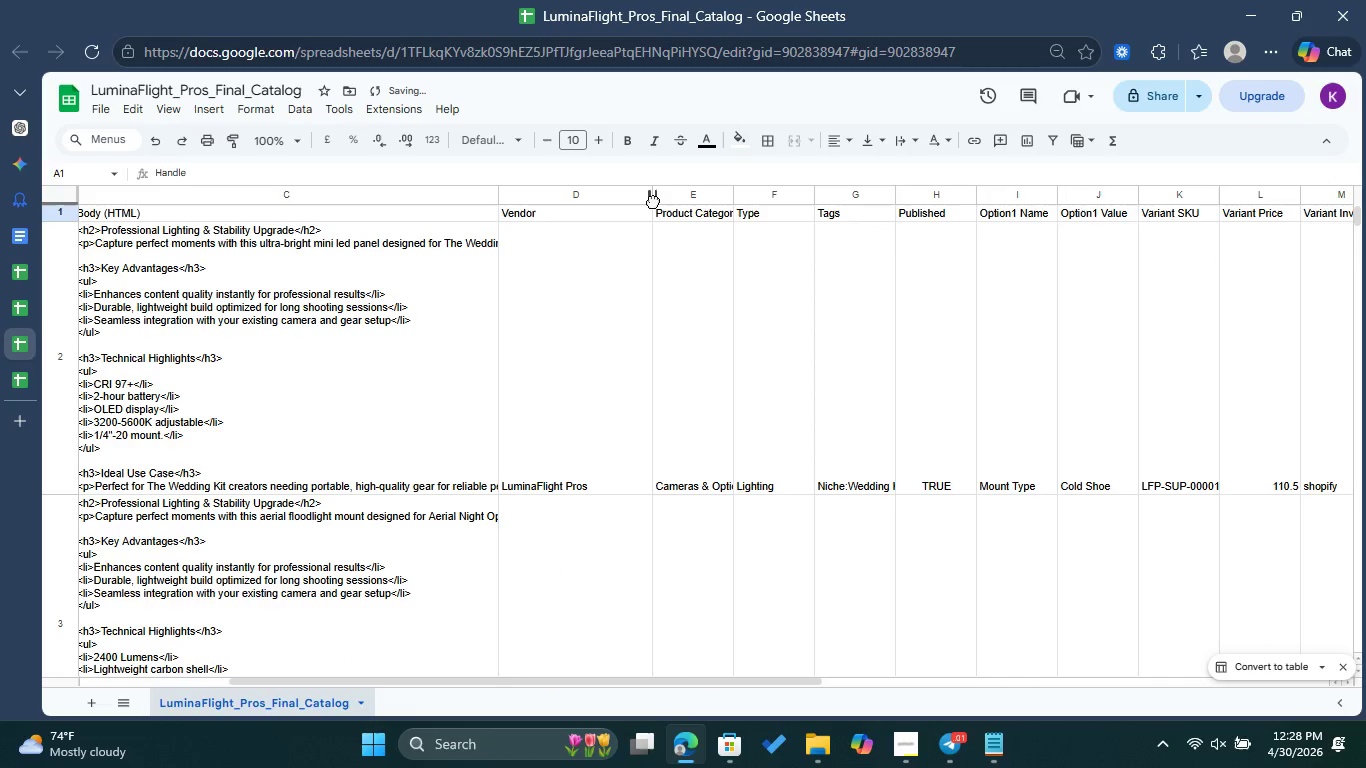 
left_click_drag(start_coordinate=[653, 201], to_coordinate=[622, 201])
 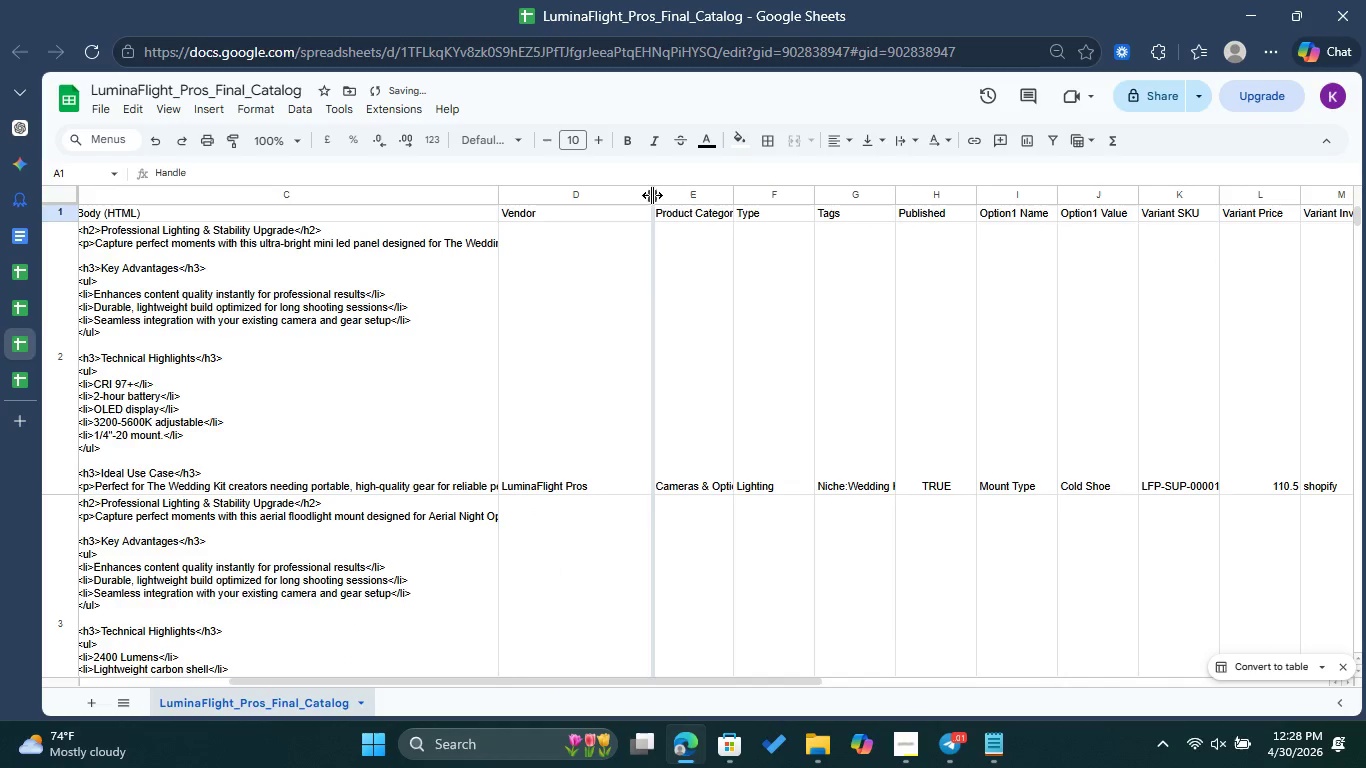 
left_click_drag(start_coordinate=[652, 195], to_coordinate=[623, 194])
 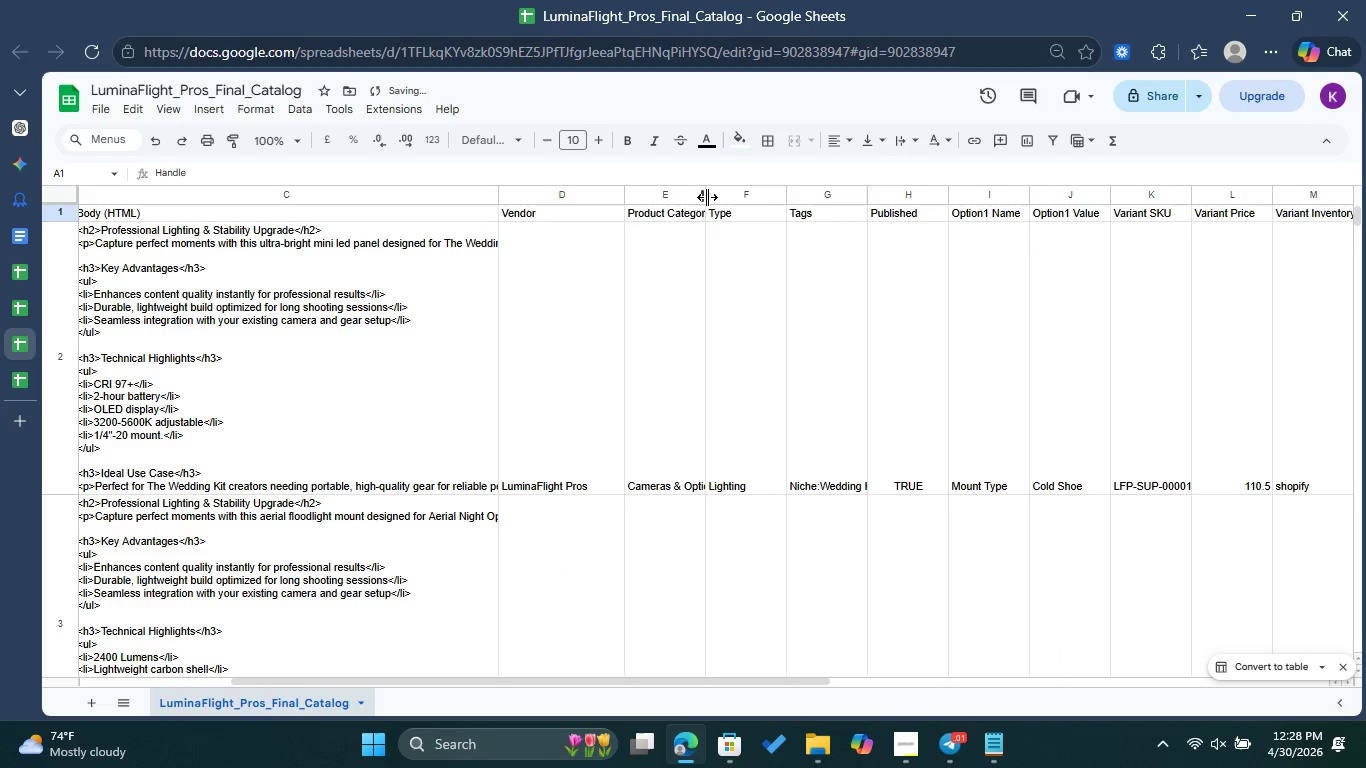 
left_click_drag(start_coordinate=[707, 197], to_coordinate=[791, 208])
 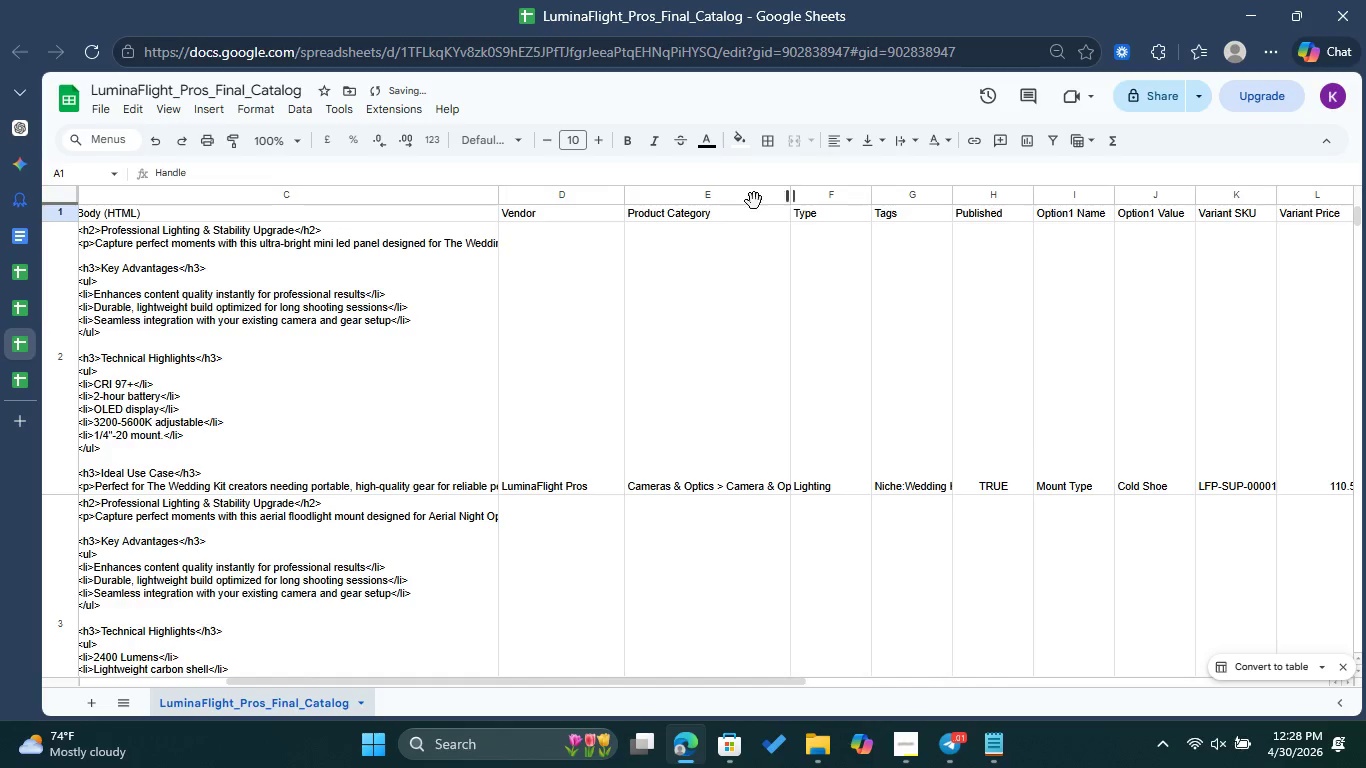 
left_click([745, 198])
 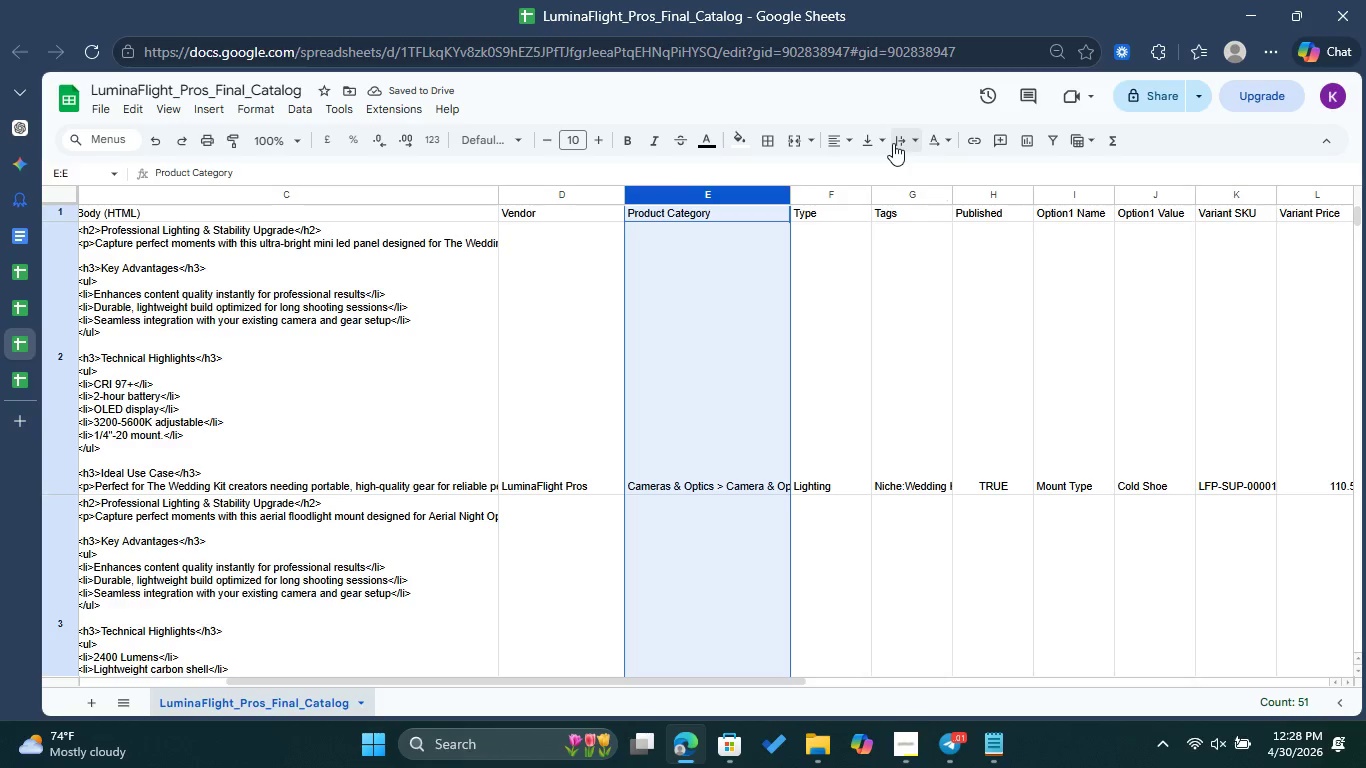 
left_click([898, 140])
 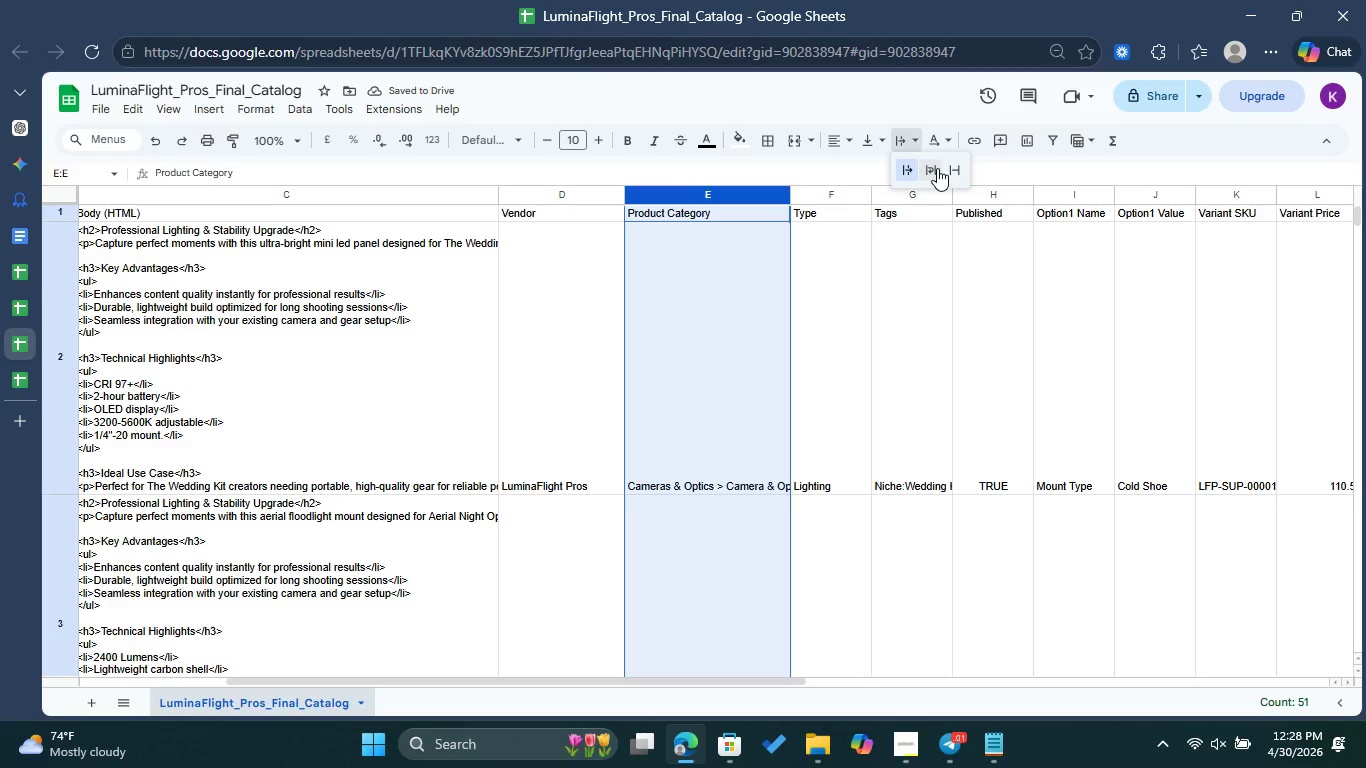 
left_click([937, 168])
 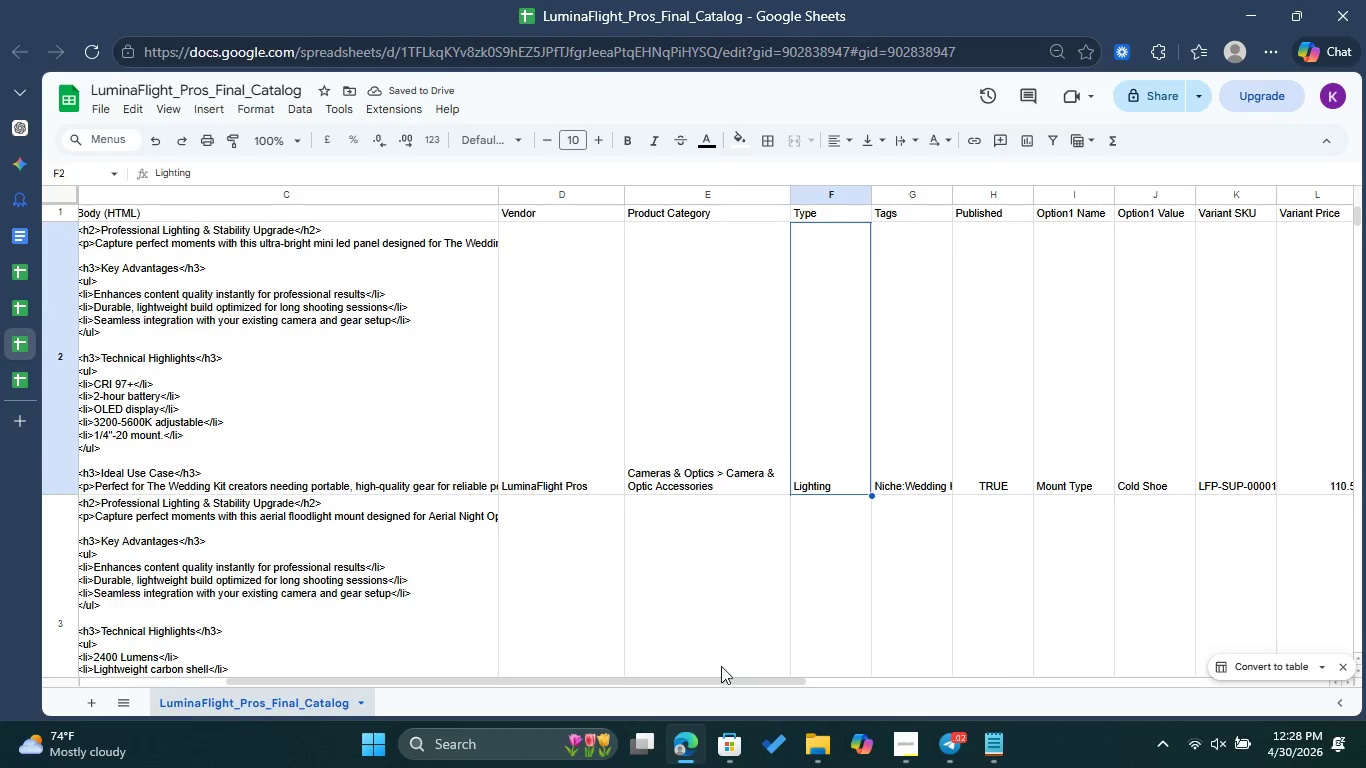 
wait(5.24)
 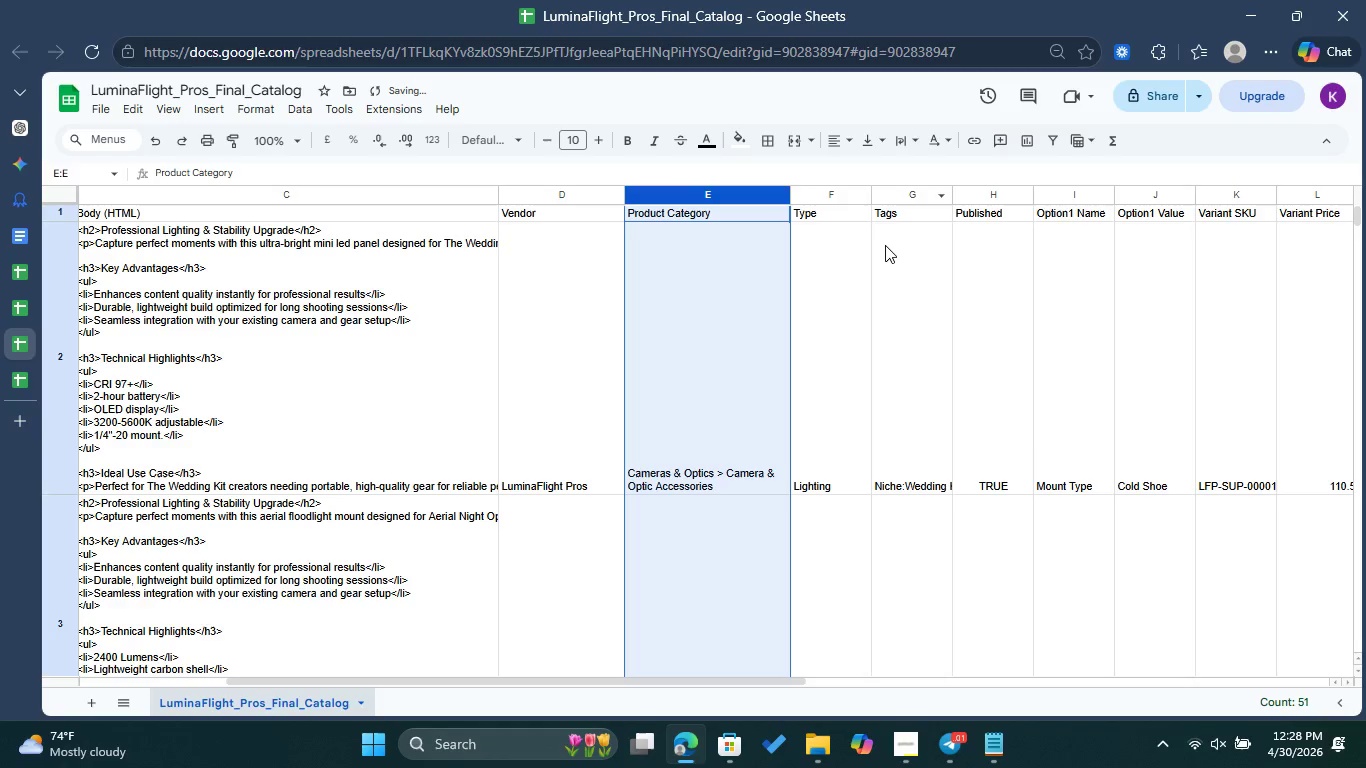 
left_click_drag(start_coordinate=[738, 679], to_coordinate=[835, 679])
 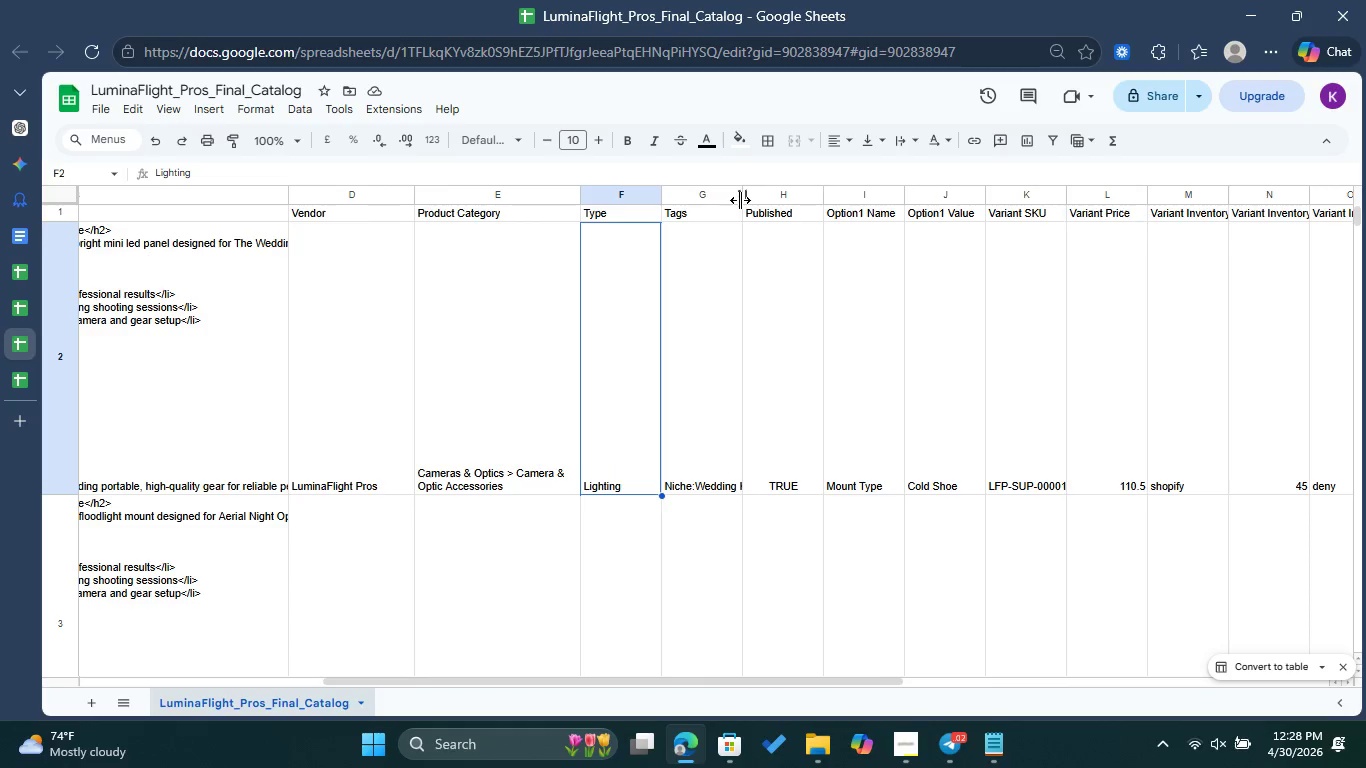 
left_click_drag(start_coordinate=[740, 199], to_coordinate=[876, 215])
 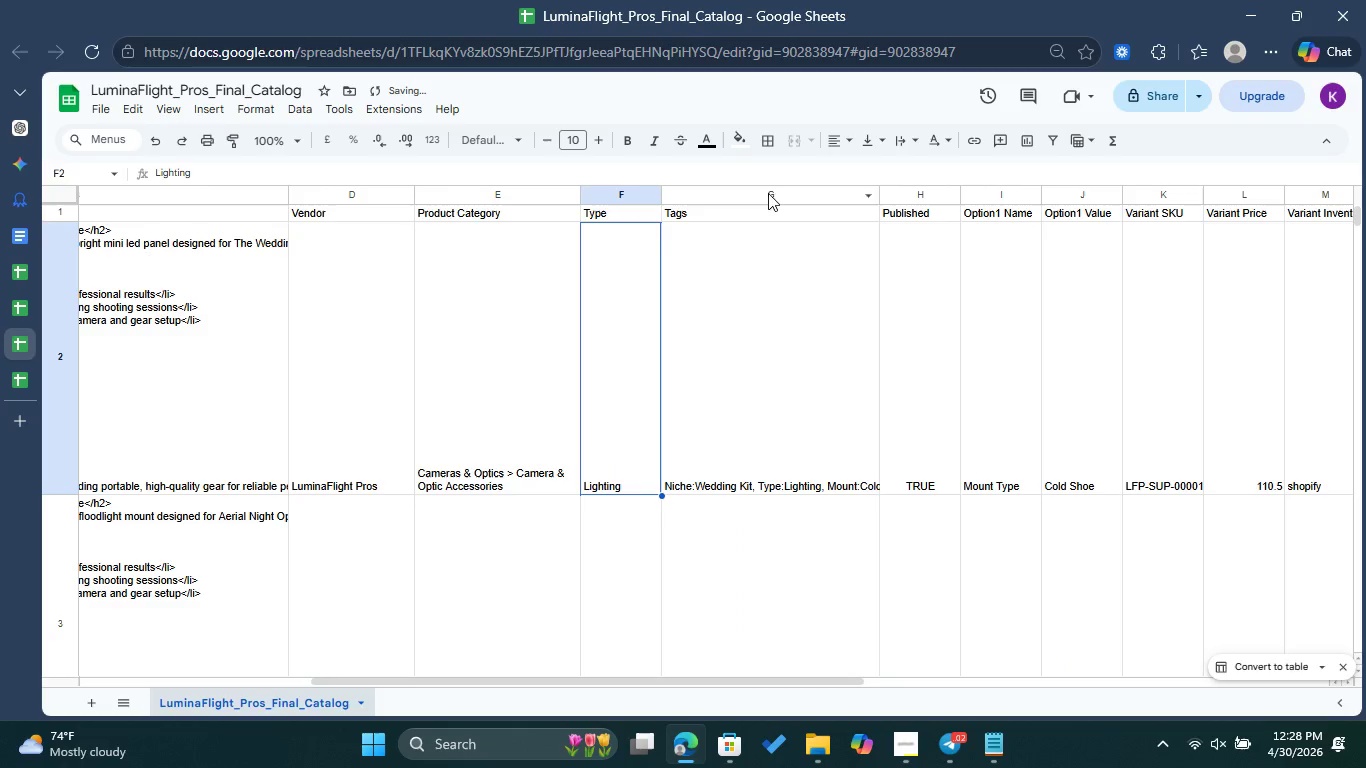 
left_click([766, 191])
 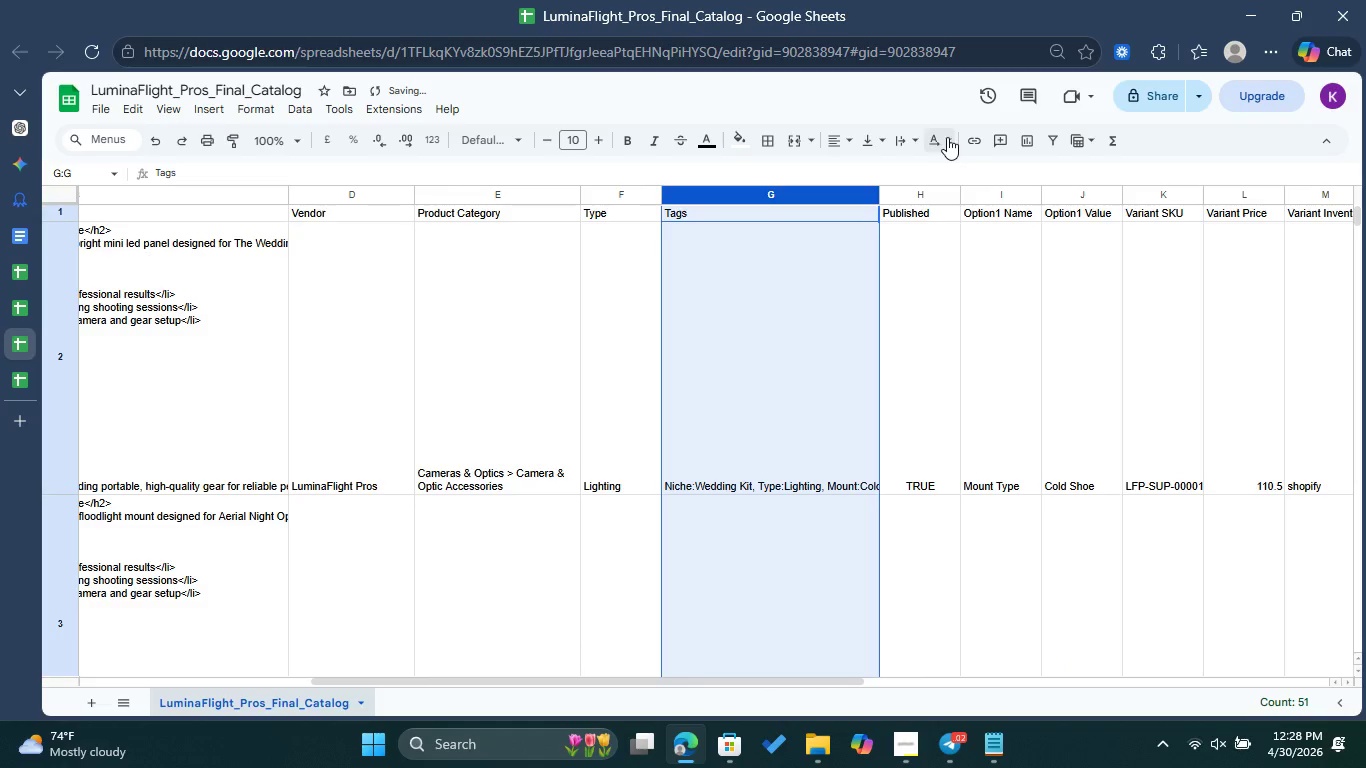 
left_click([947, 137])
 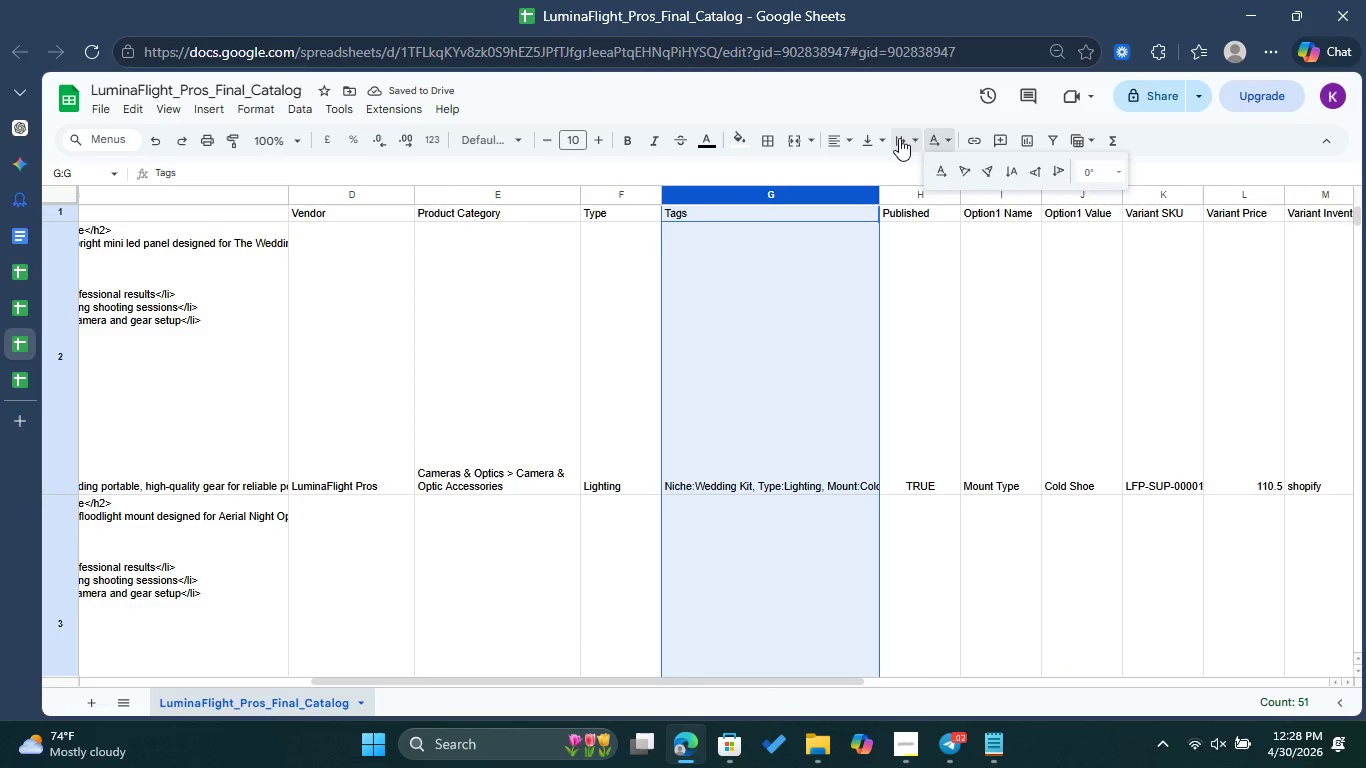 
left_click([899, 138])
 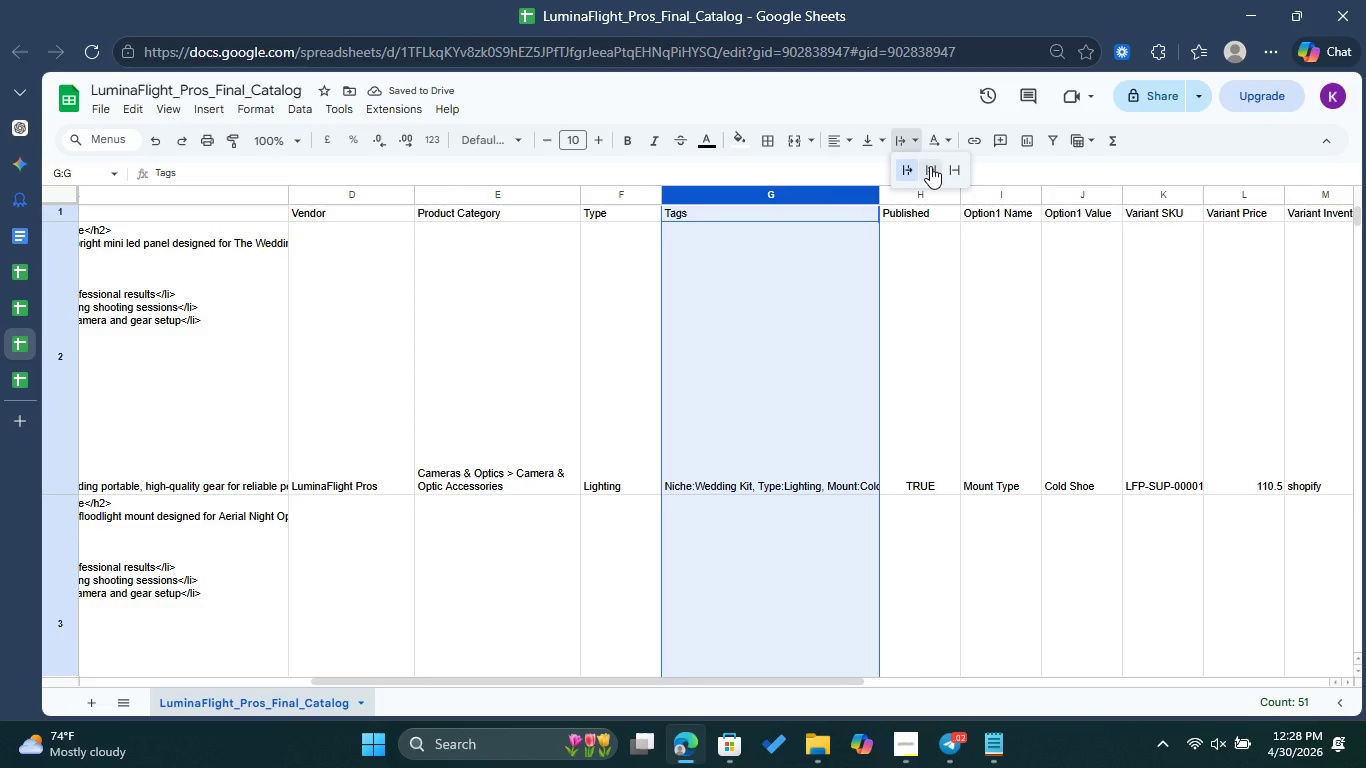 
left_click([930, 166])
 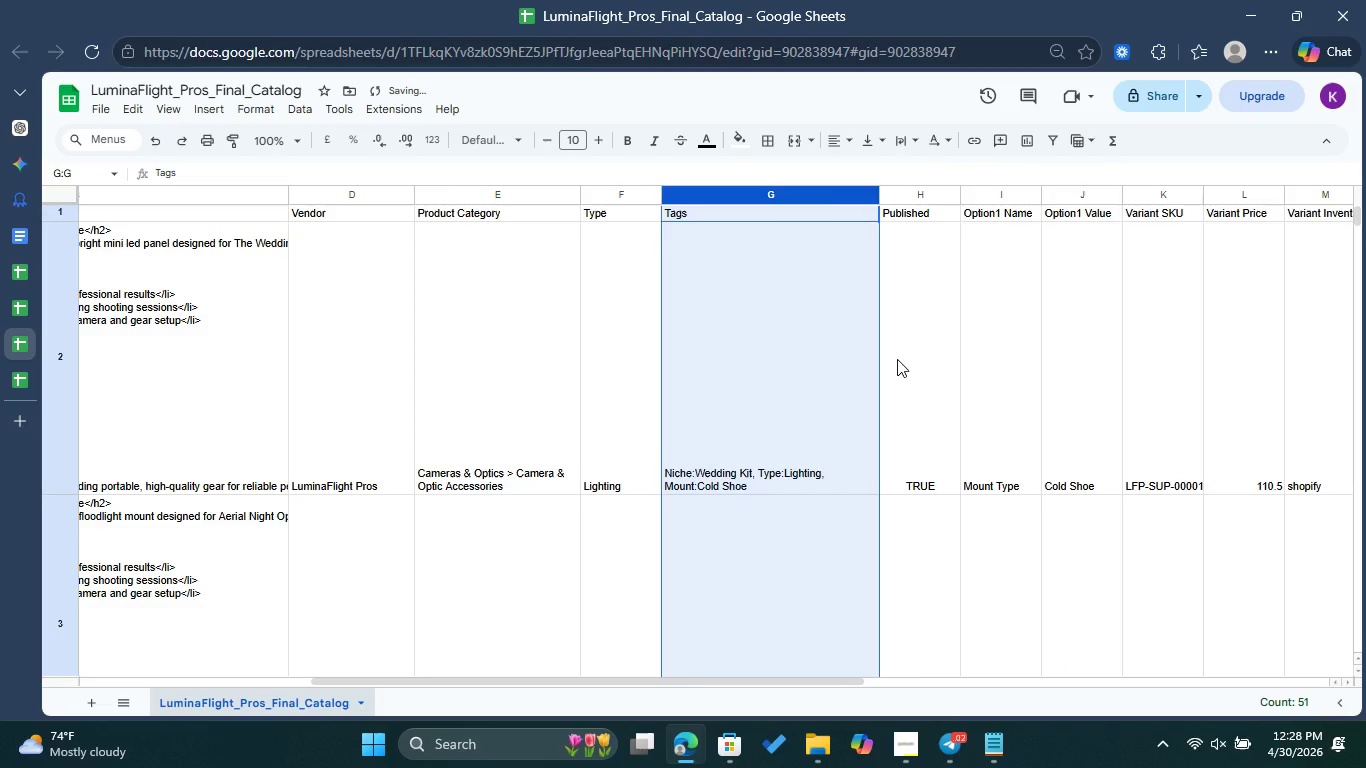 
left_click([897, 359])
 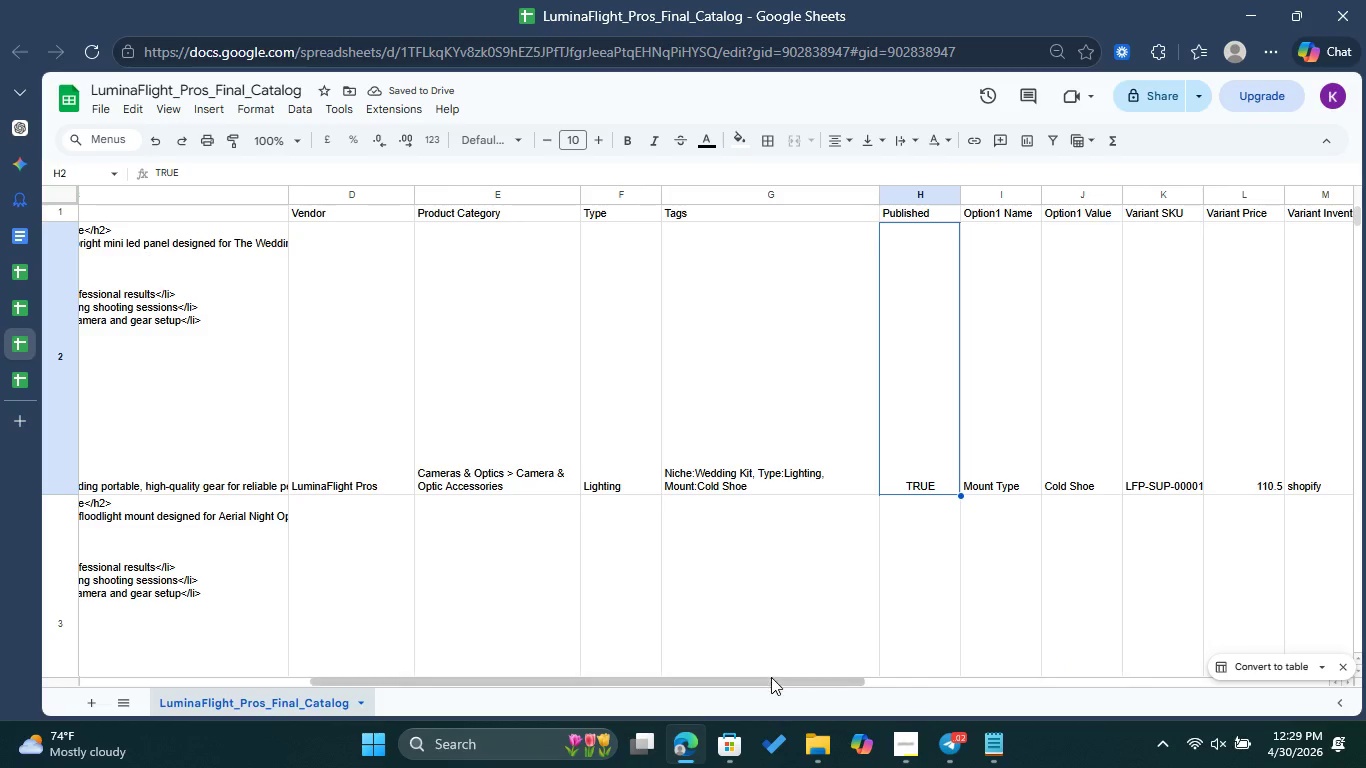 
left_click_drag(start_coordinate=[774, 680], to_coordinate=[933, 680])
 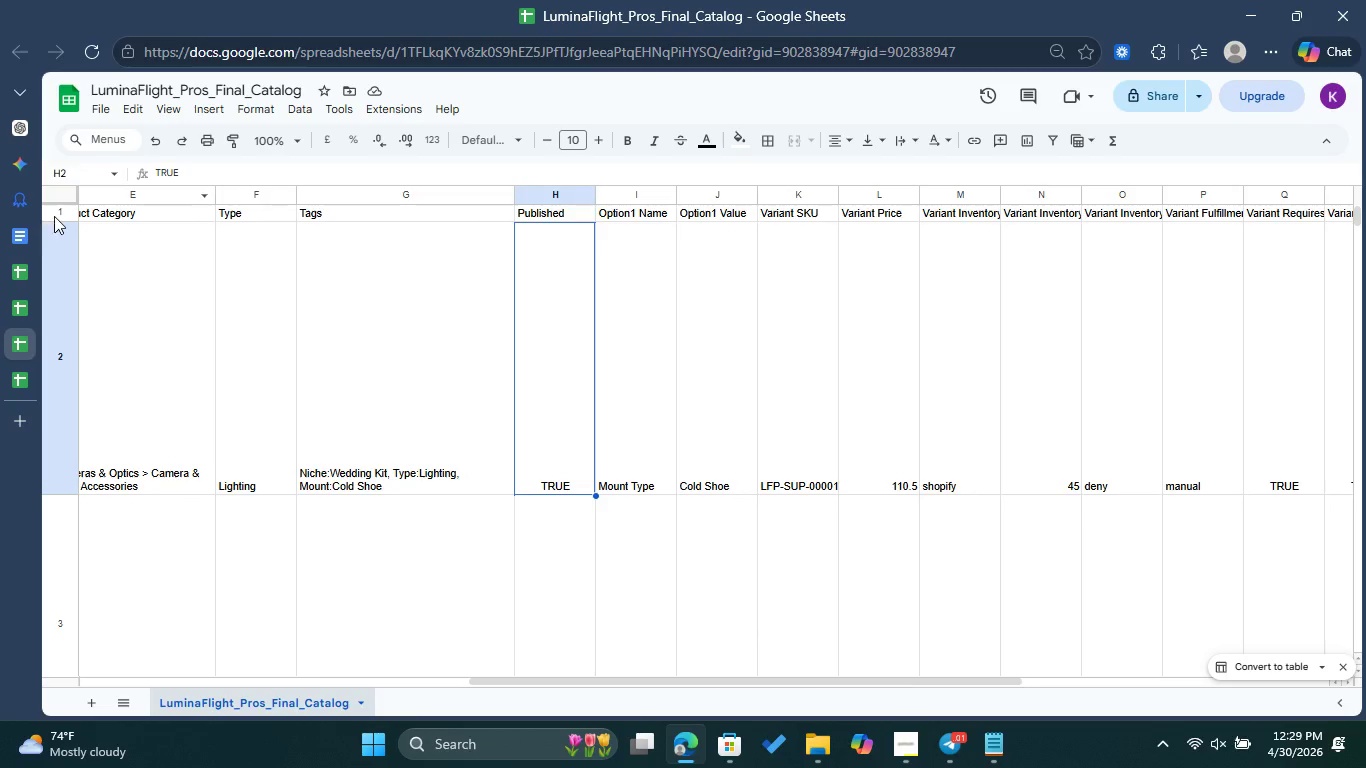 
left_click([59, 214])
 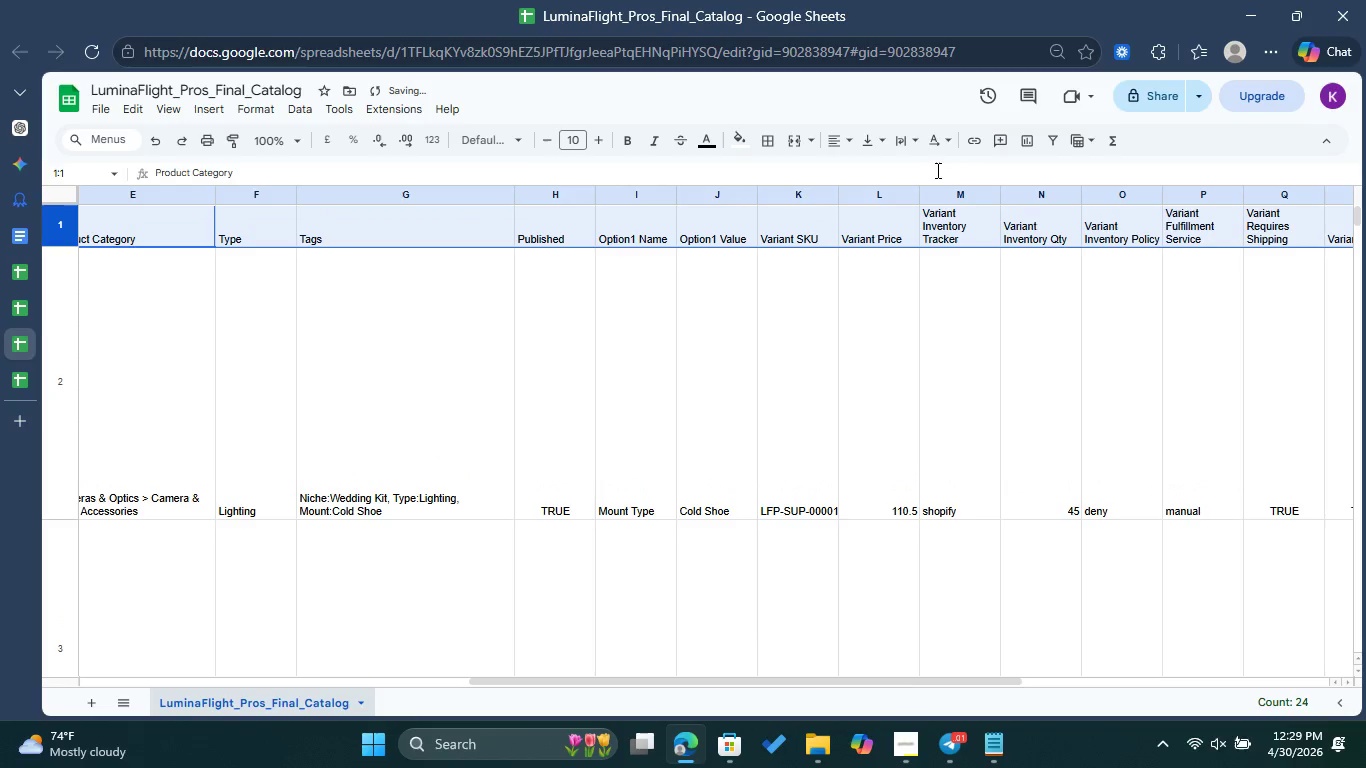 
left_click([930, 321])
 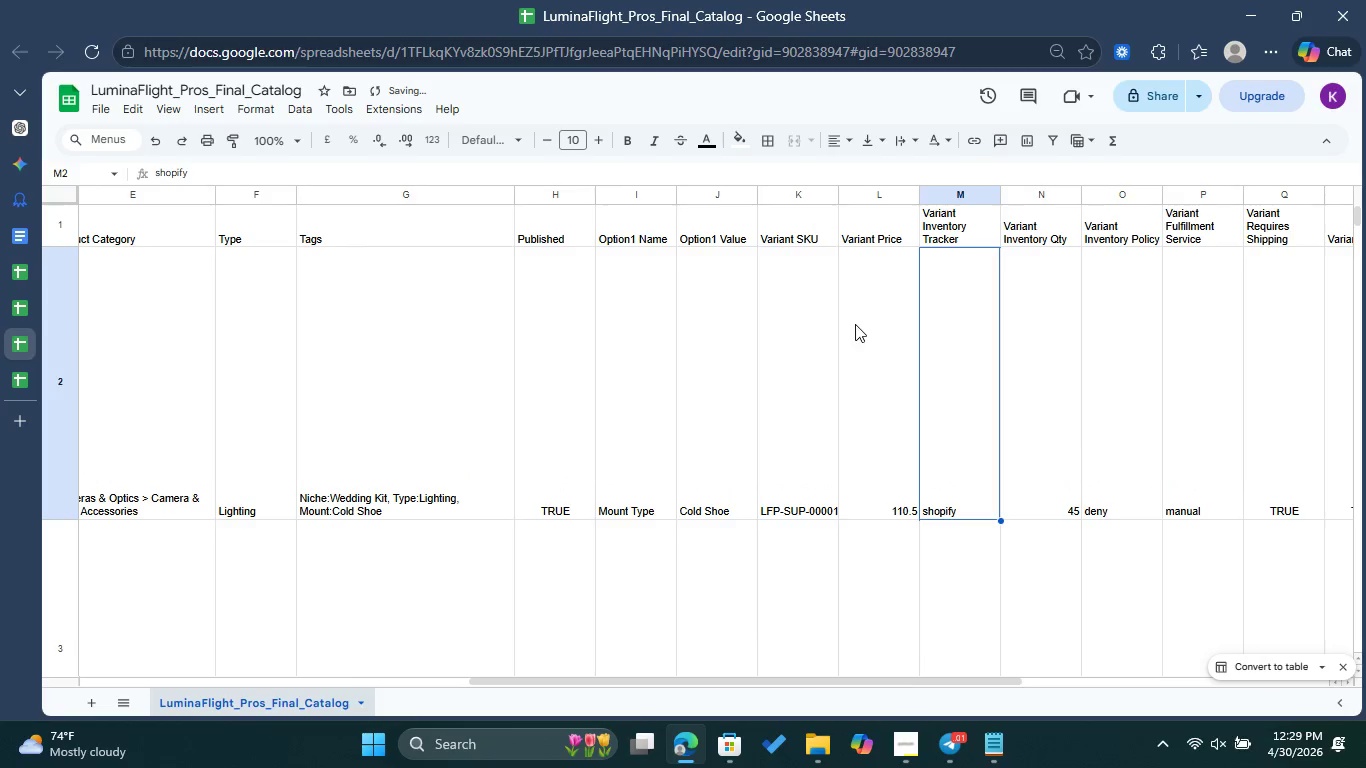 
left_click([852, 327])
 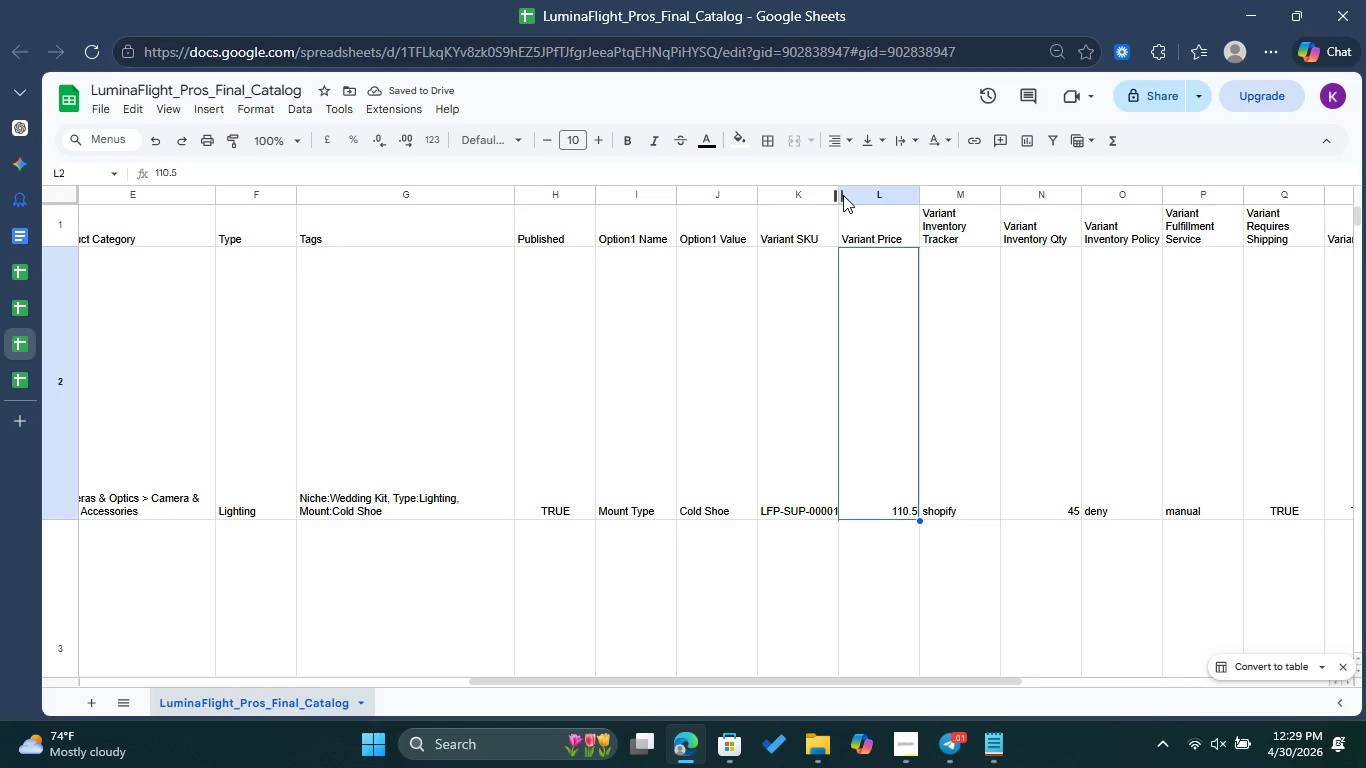 
left_click_drag(start_coordinate=[840, 191], to_coordinate=[868, 191])
 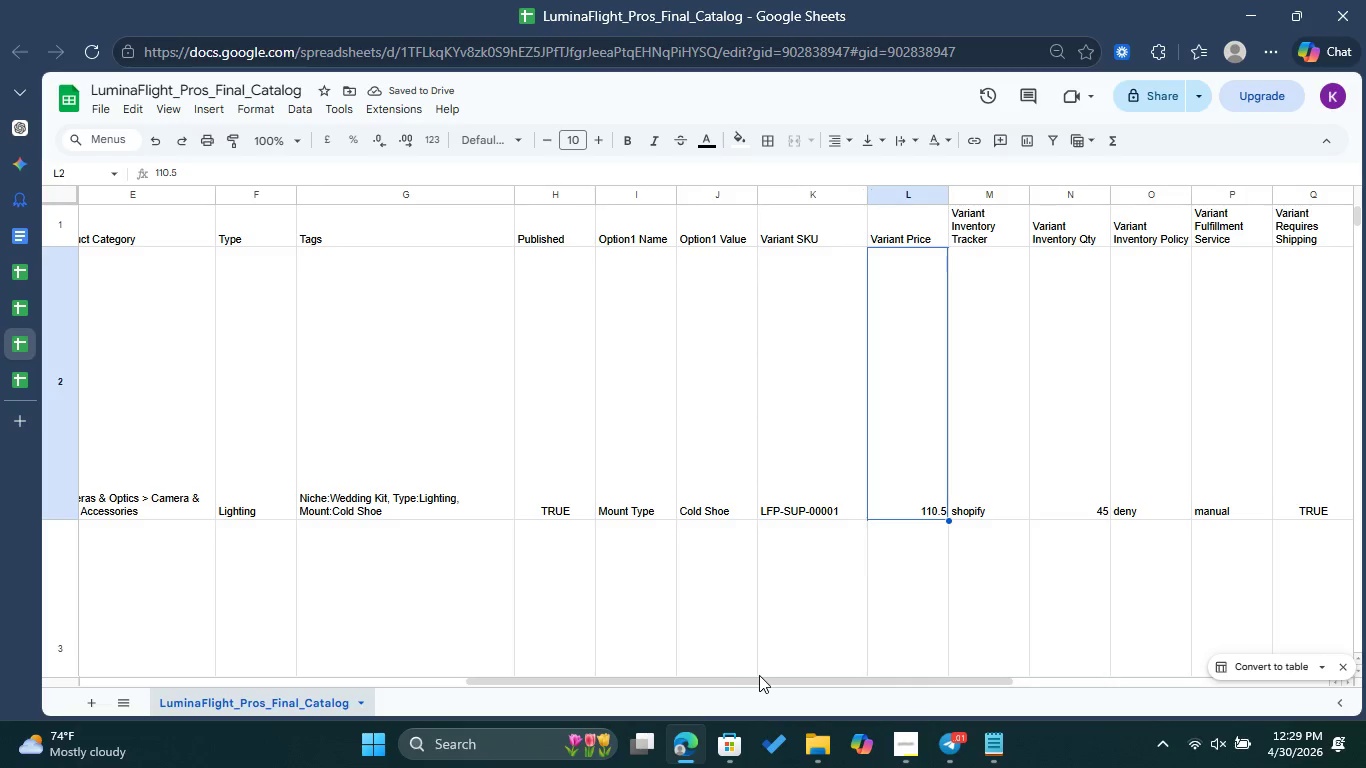 
left_click_drag(start_coordinate=[761, 679], to_coordinate=[1122, 637])
 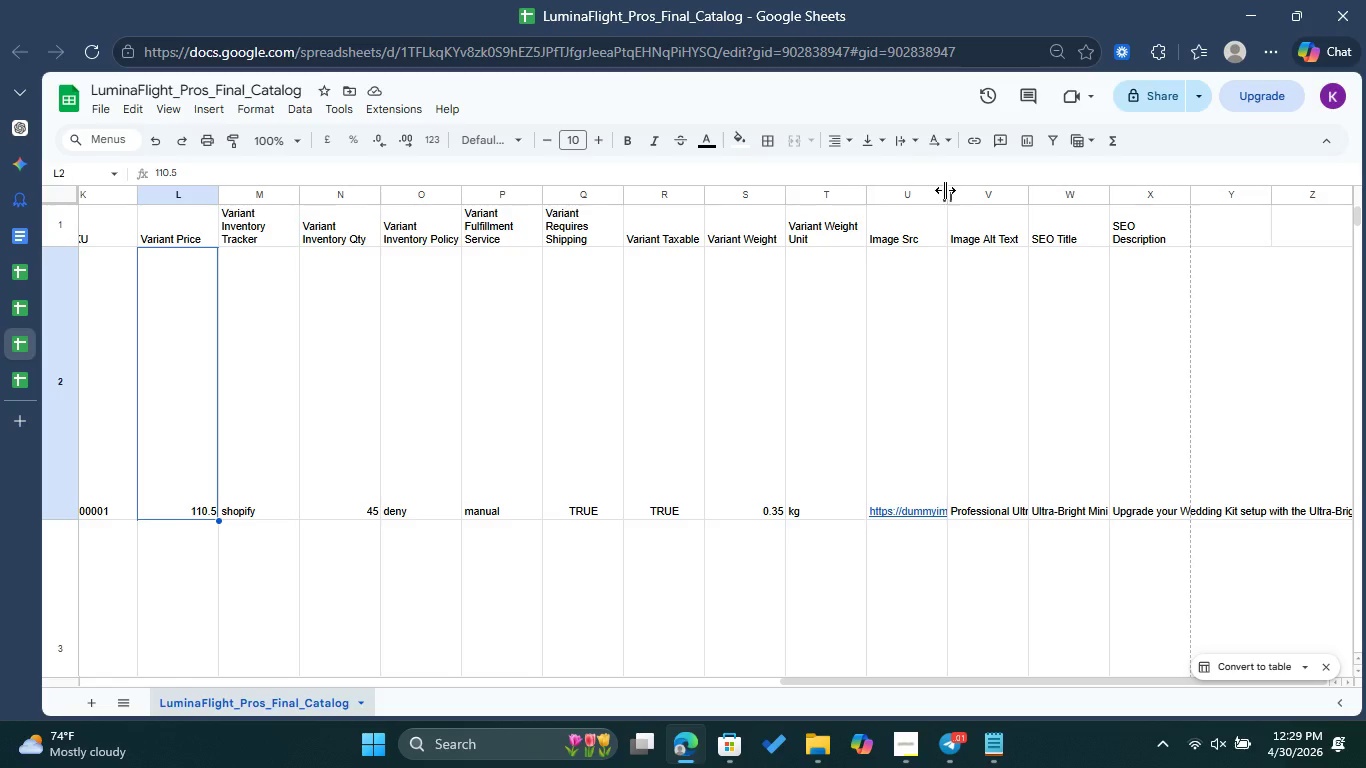 
left_click_drag(start_coordinate=[943, 189], to_coordinate=[995, 197])
 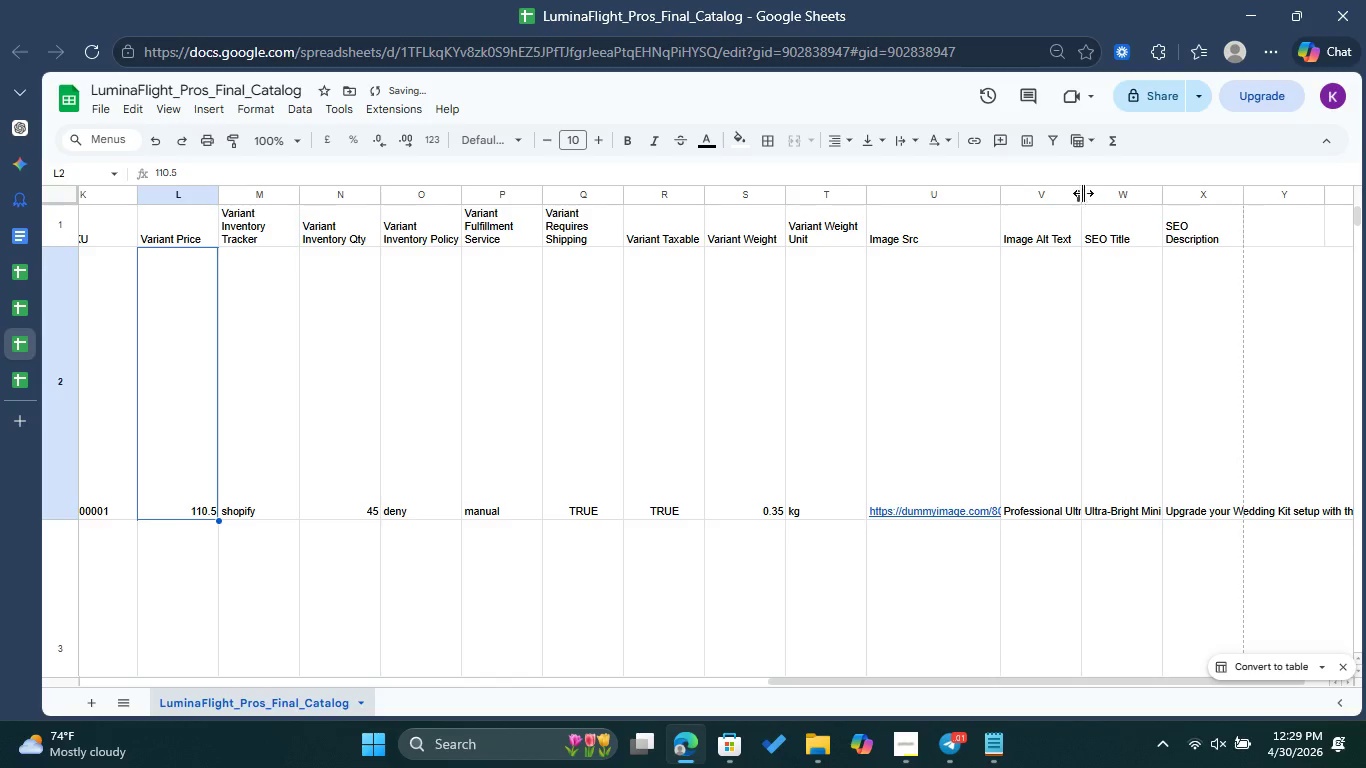 
left_click_drag(start_coordinate=[1083, 197], to_coordinate=[1155, 218])
 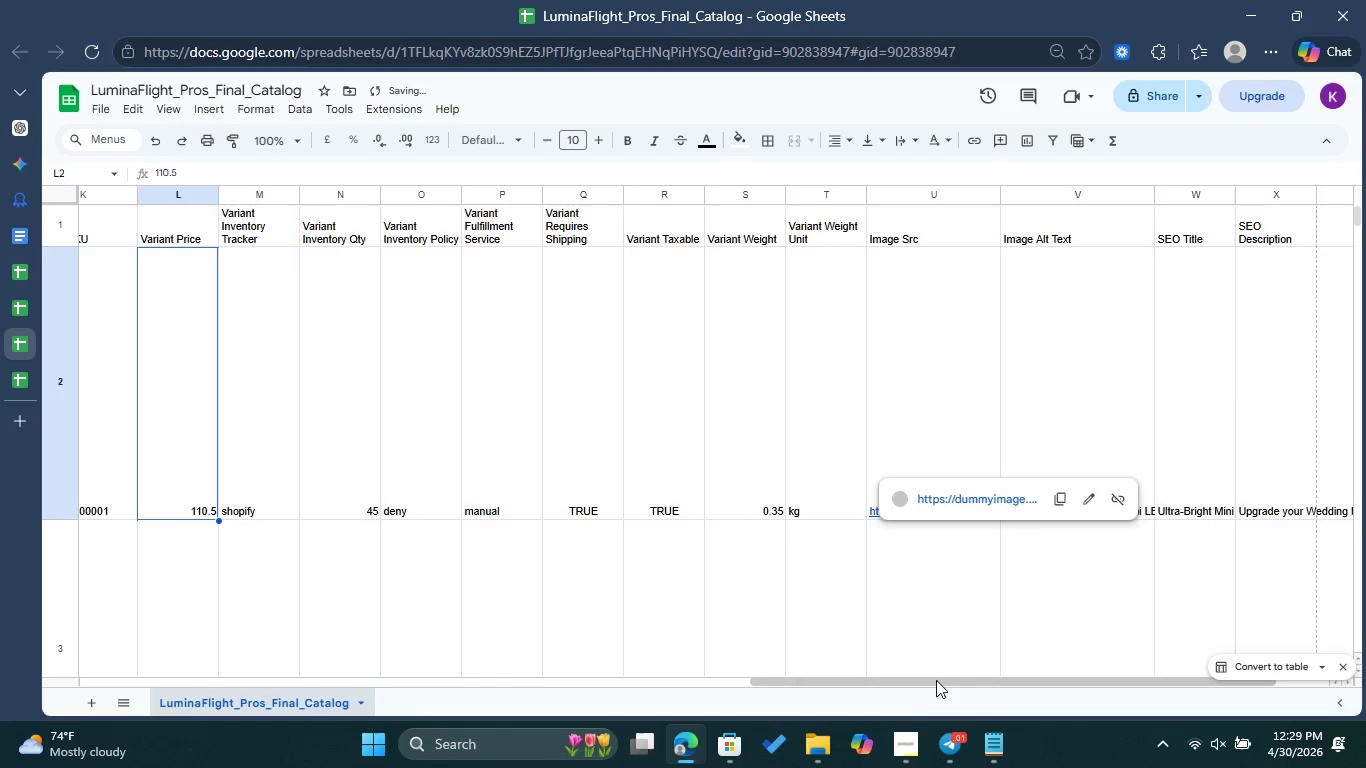 
left_click_drag(start_coordinate=[937, 679], to_coordinate=[1111, 686])
 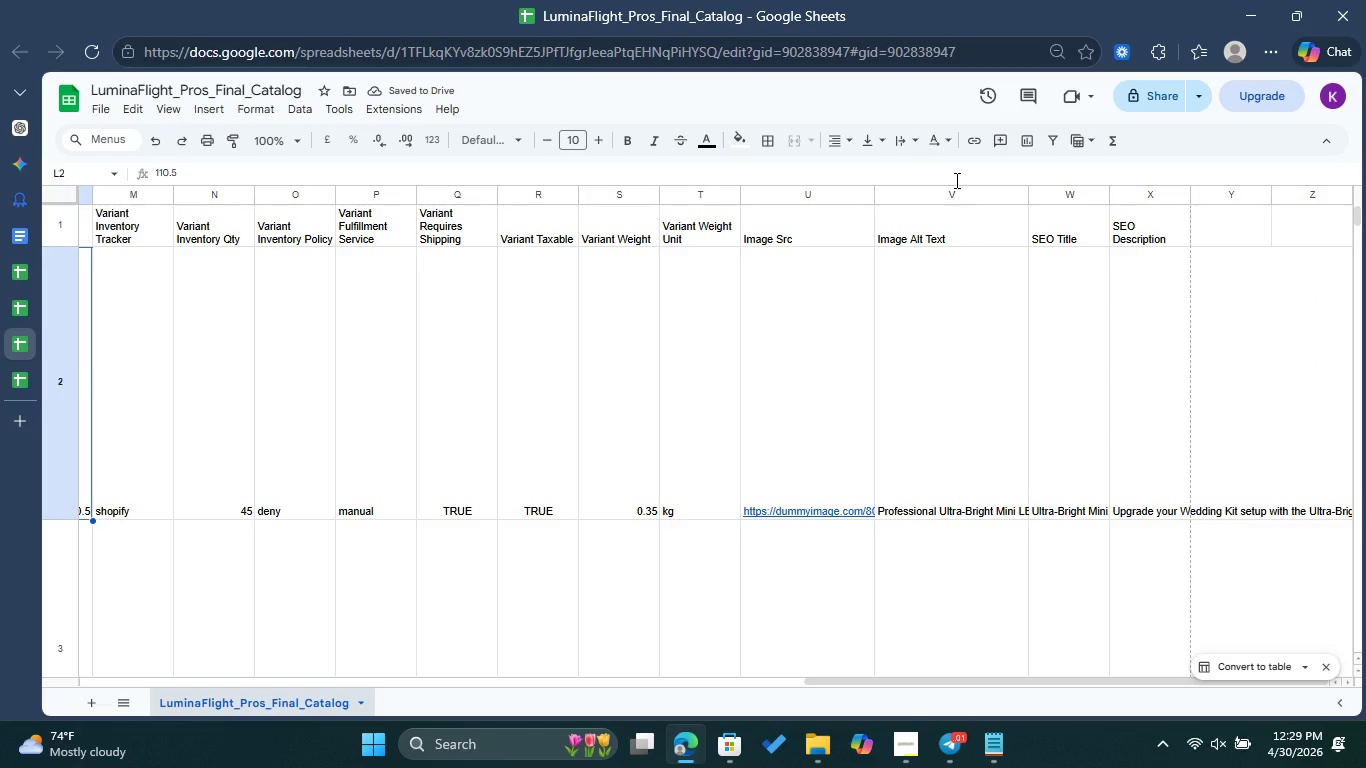 
left_click([954, 193])
 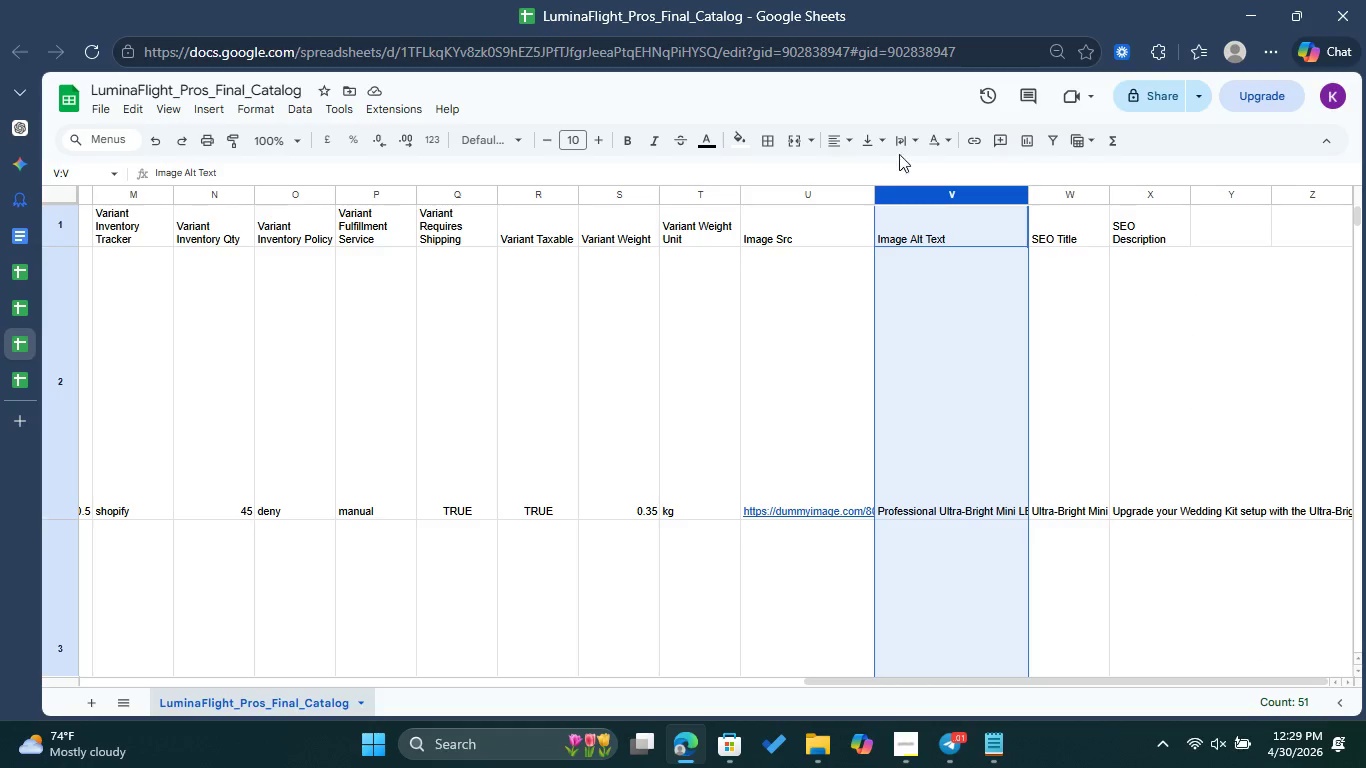 
left_click([908, 144])
 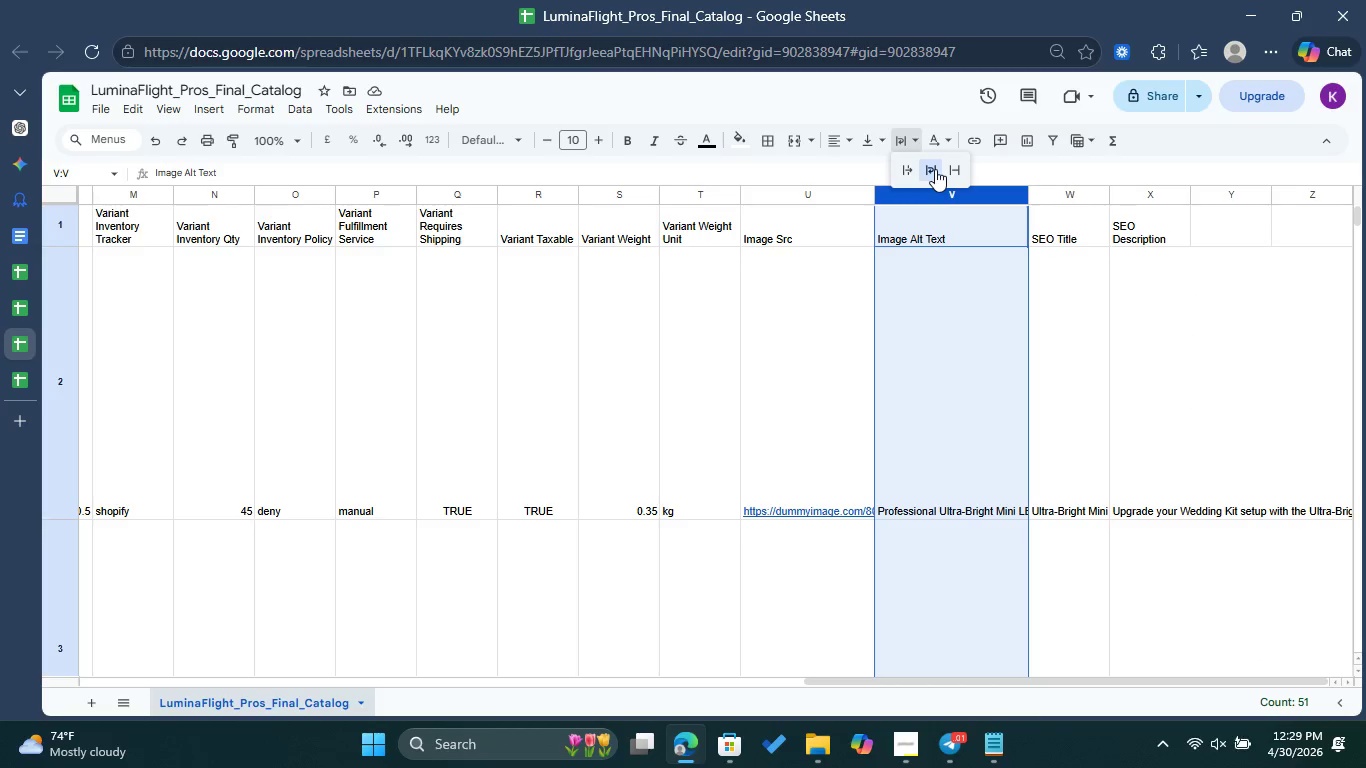 
left_click([935, 169])
 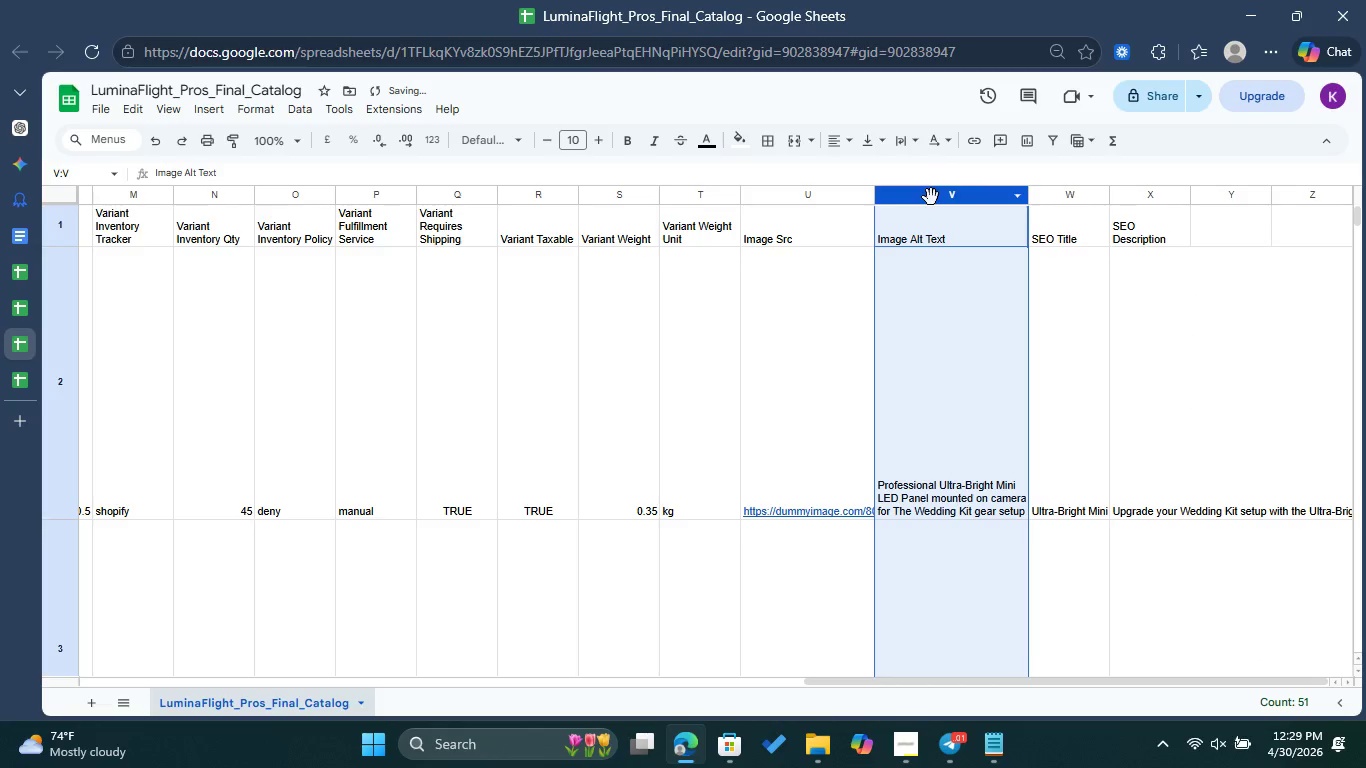 
right_click([931, 203])
 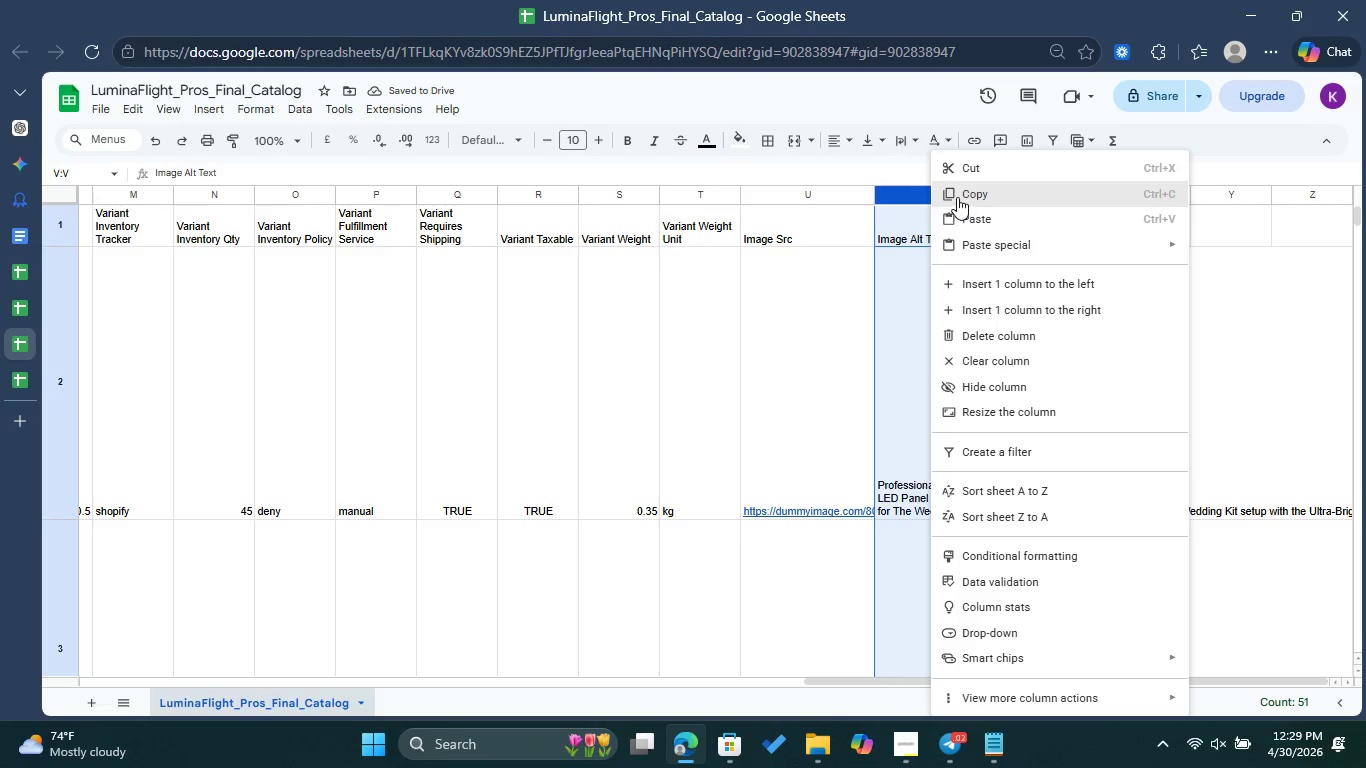 
left_click([957, 197])
 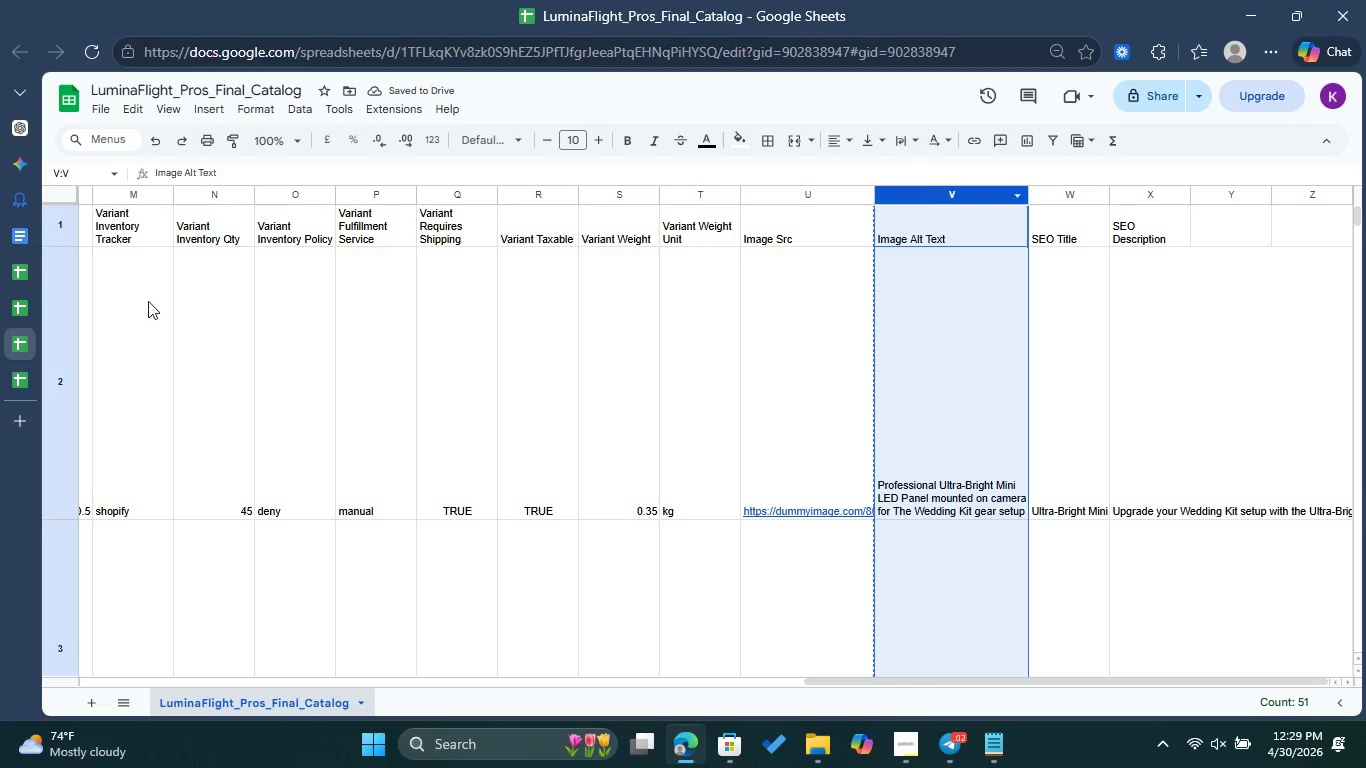 
mouse_move([40, 345])
 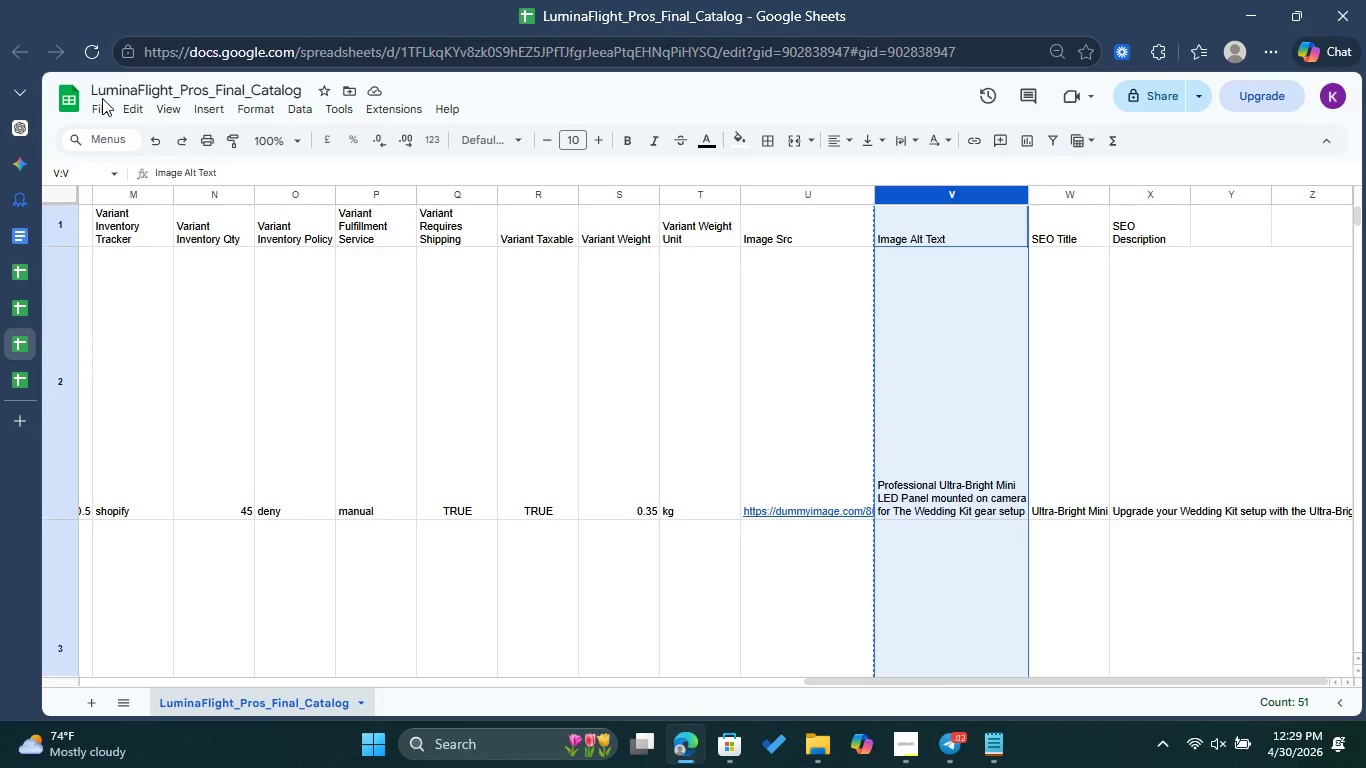 
left_click([102, 114])
 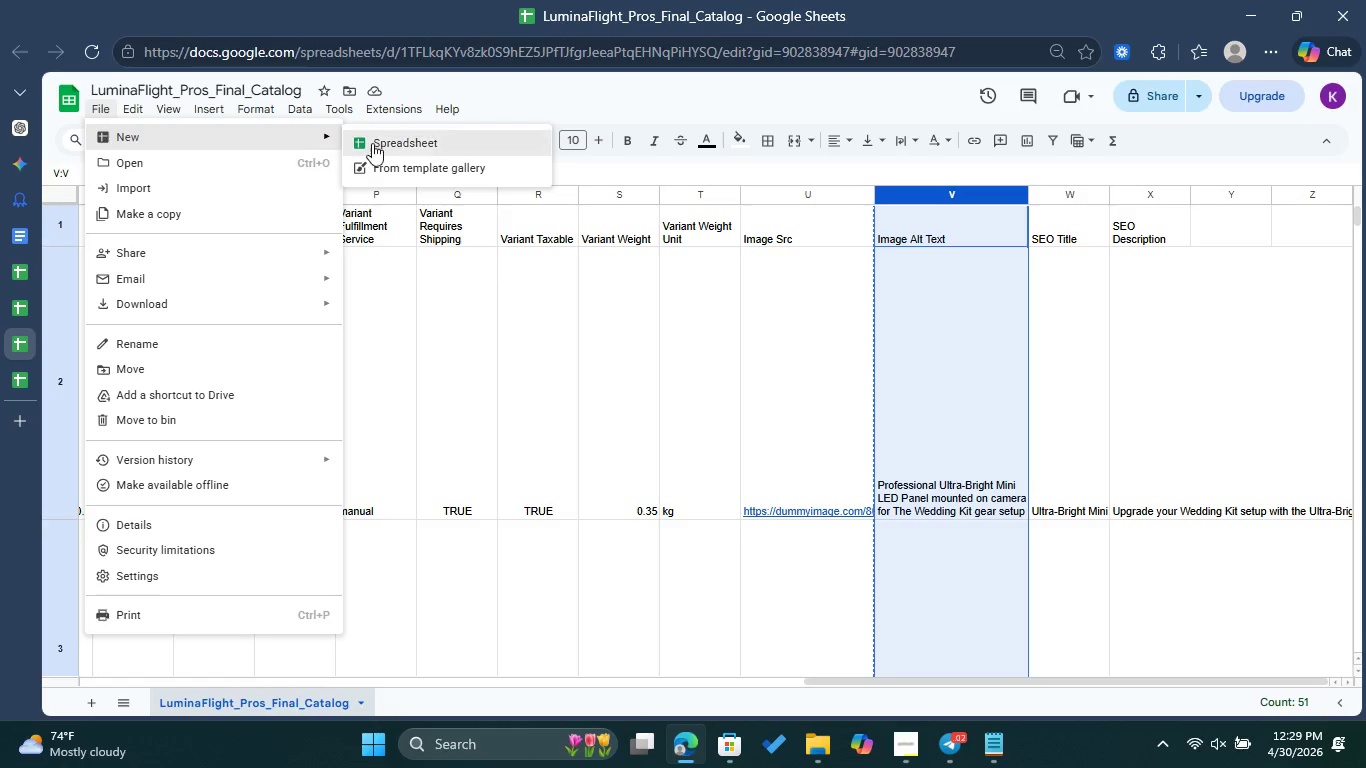 
left_click([392, 142])
 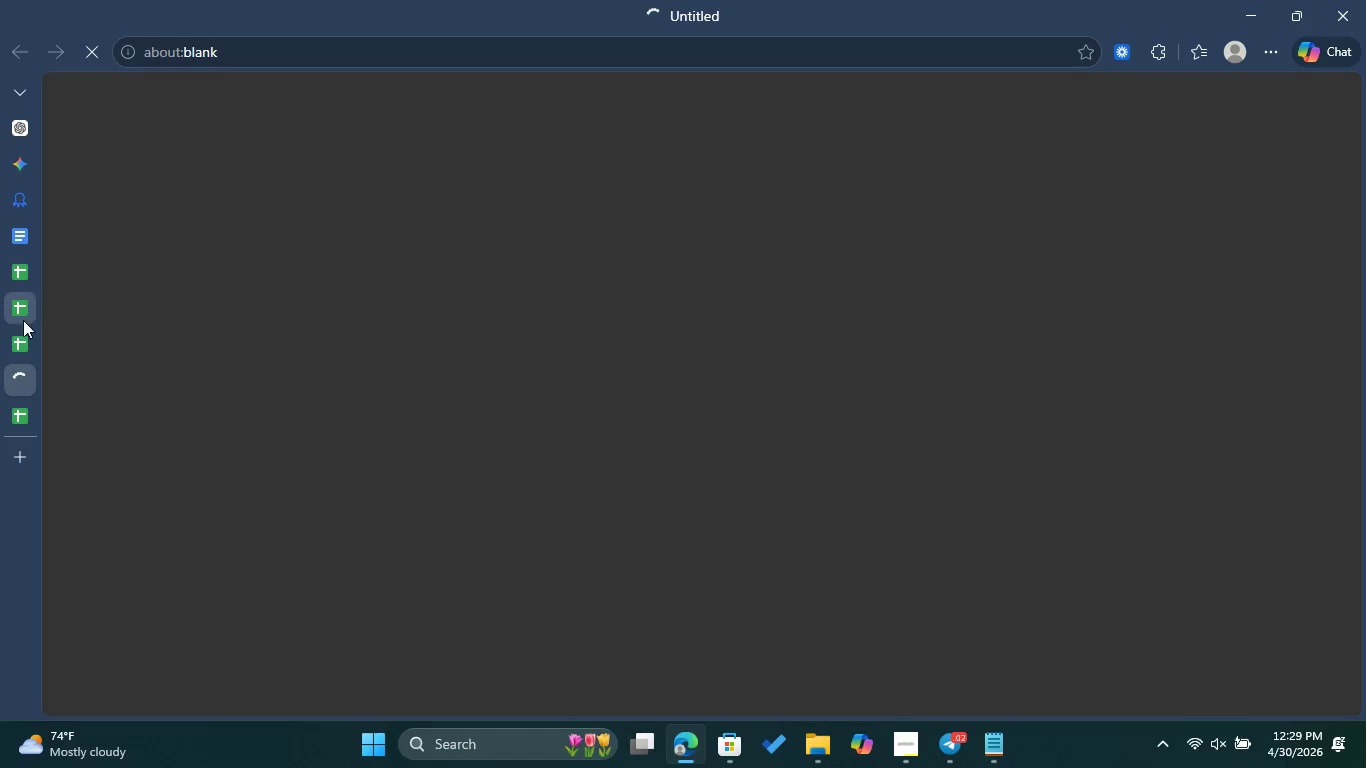 
left_click([23, 343])
 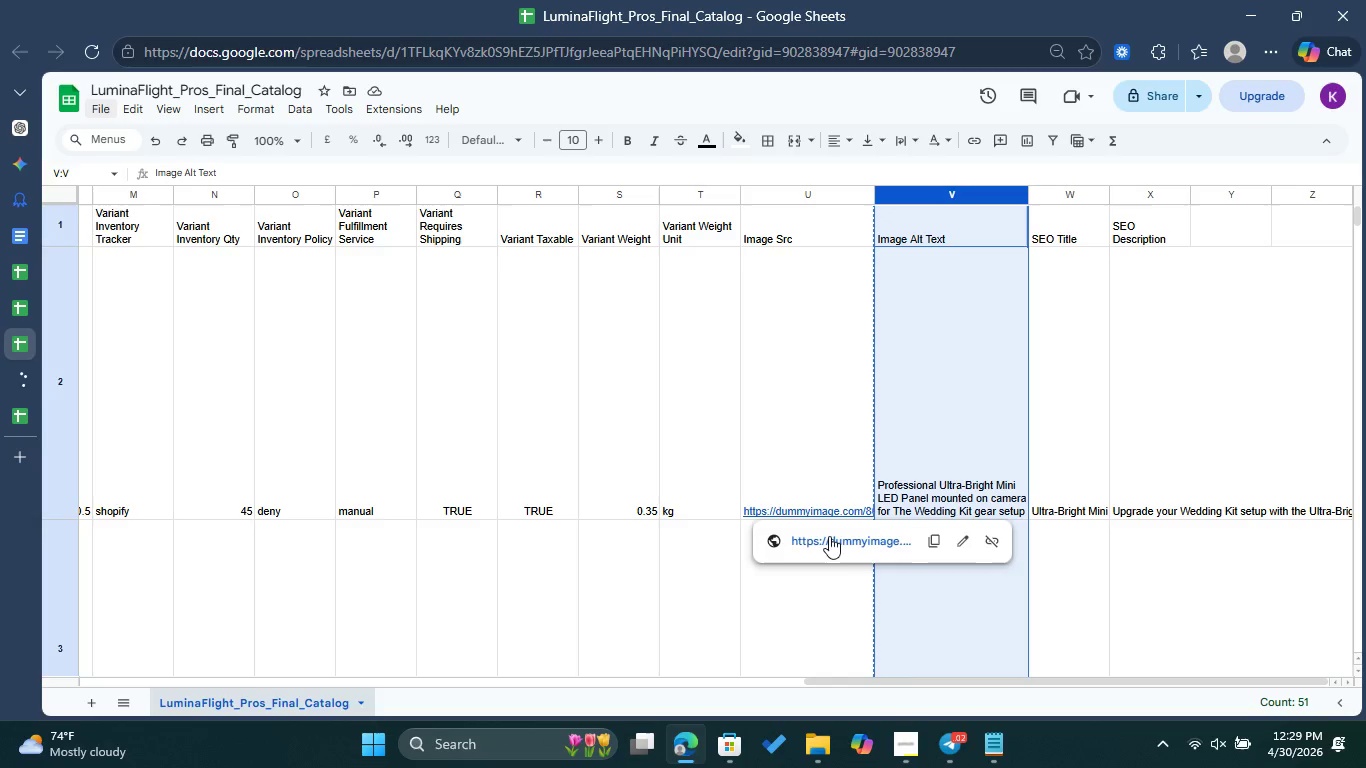 
left_click([838, 545])
 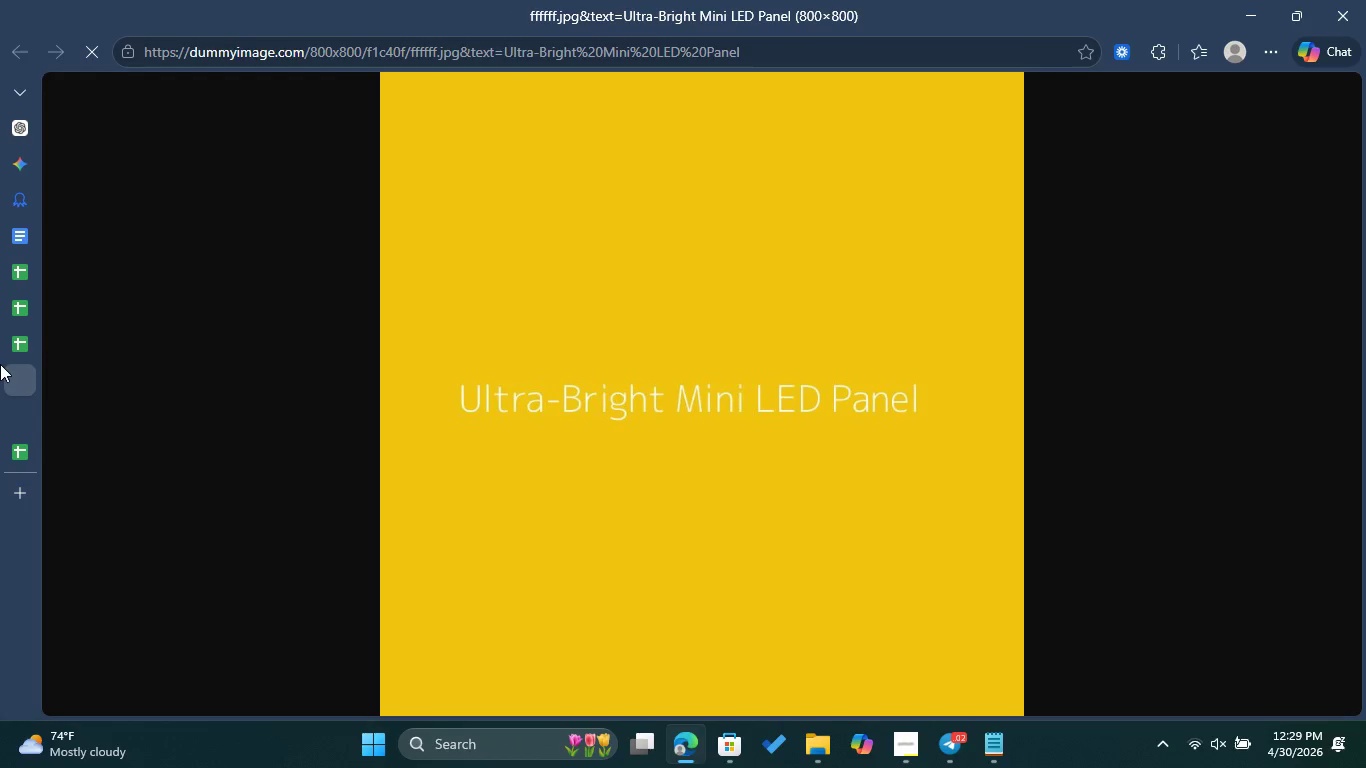 
wait(5.64)
 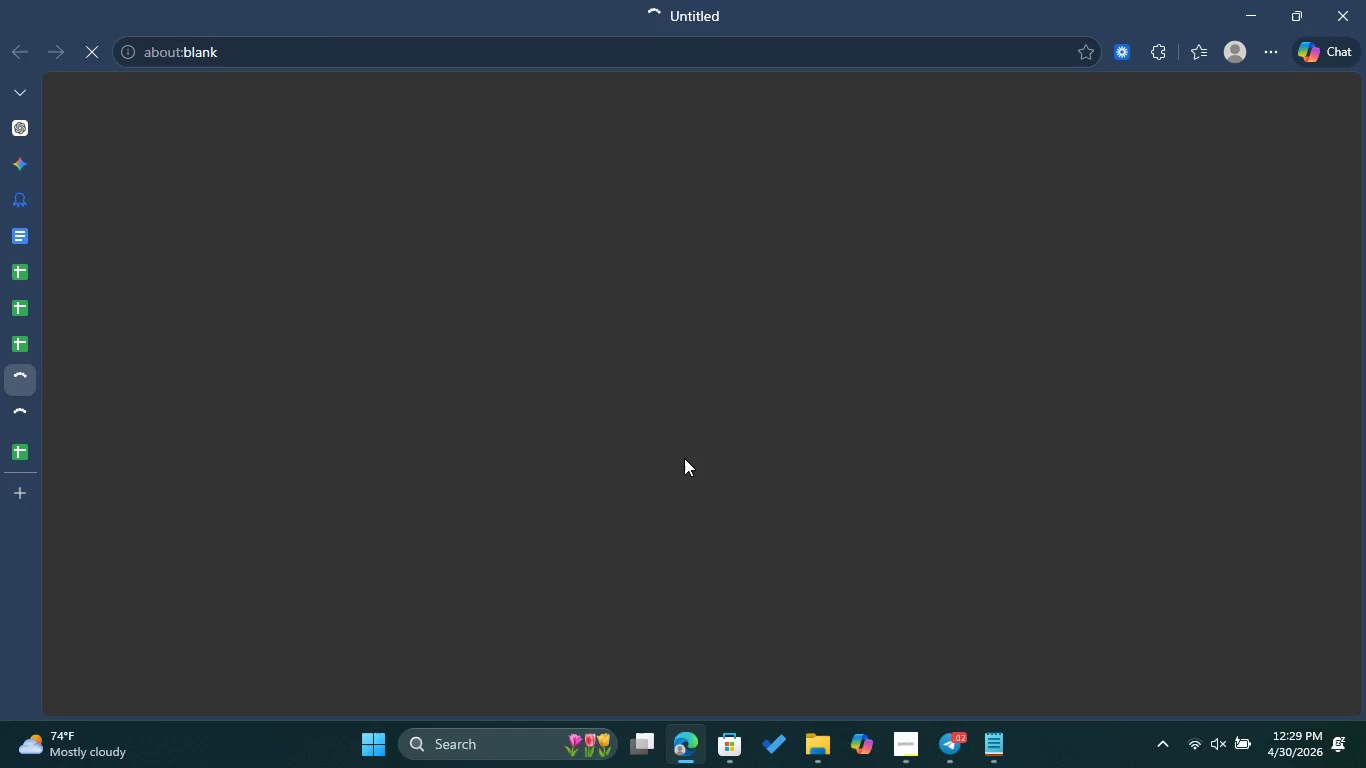 
left_click([298, 381])
 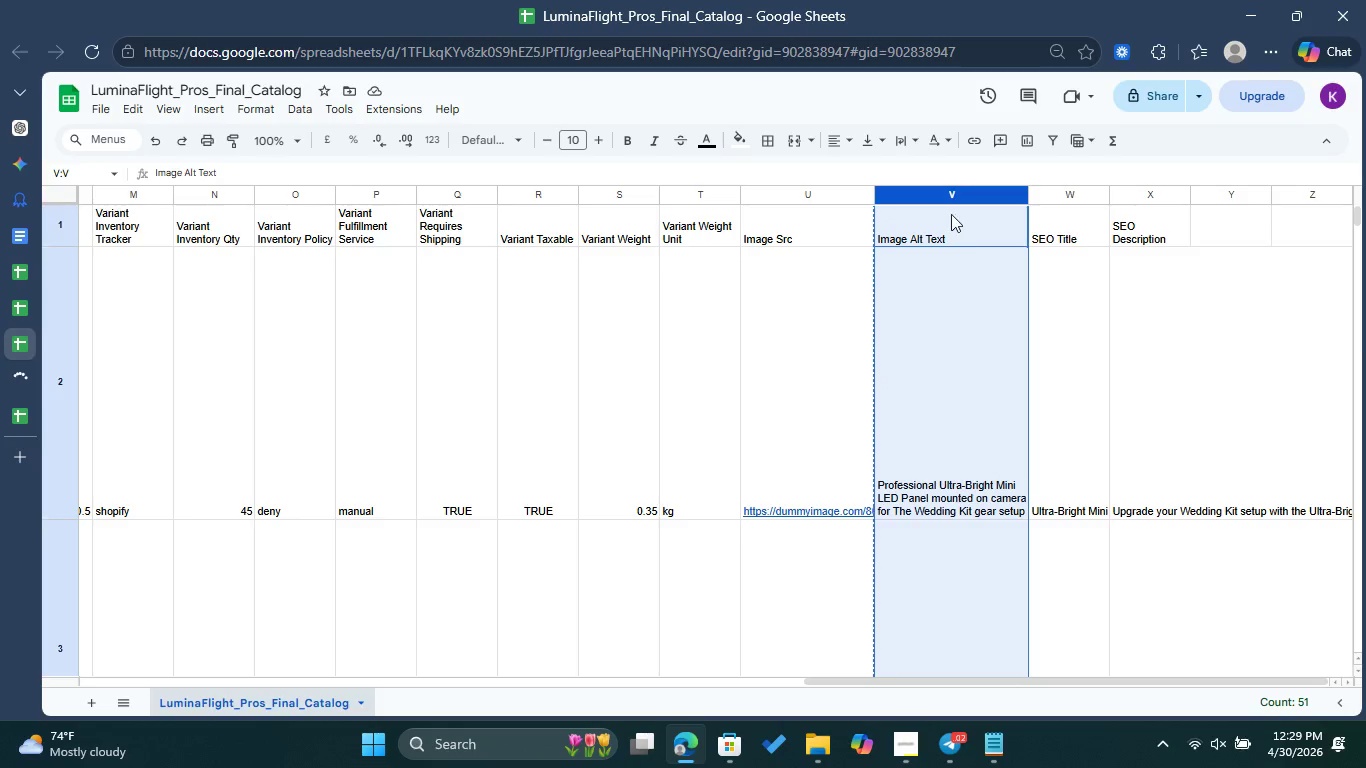 
right_click([944, 195])
 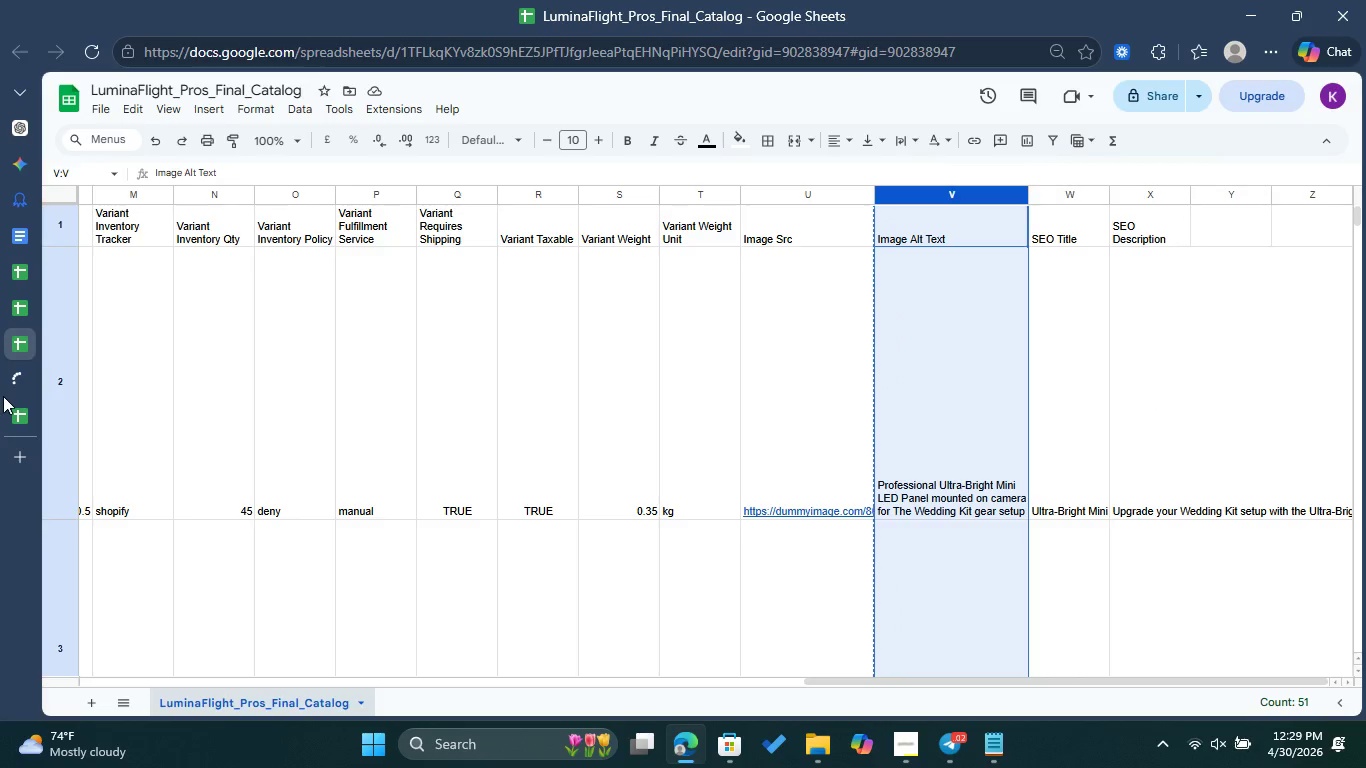 
left_click([23, 369])
 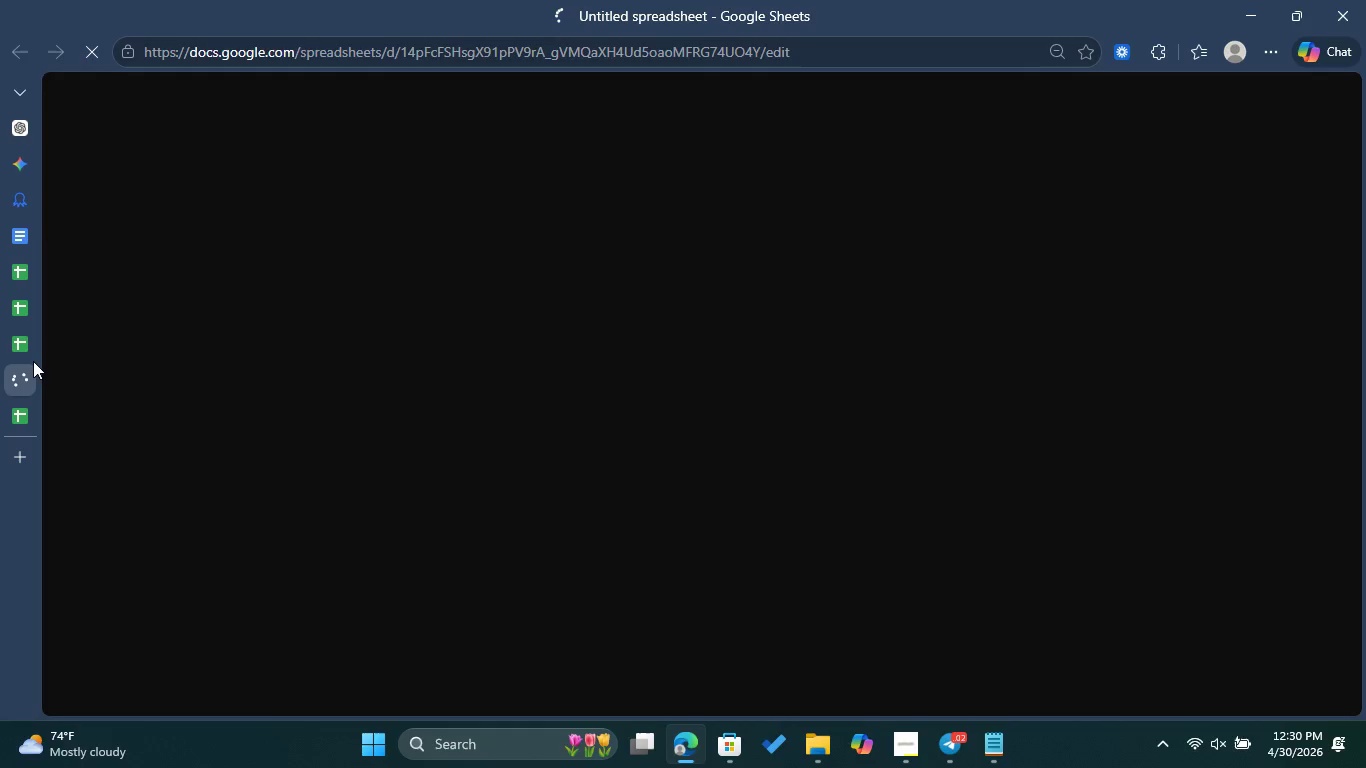 
mouse_move([56, 349])
 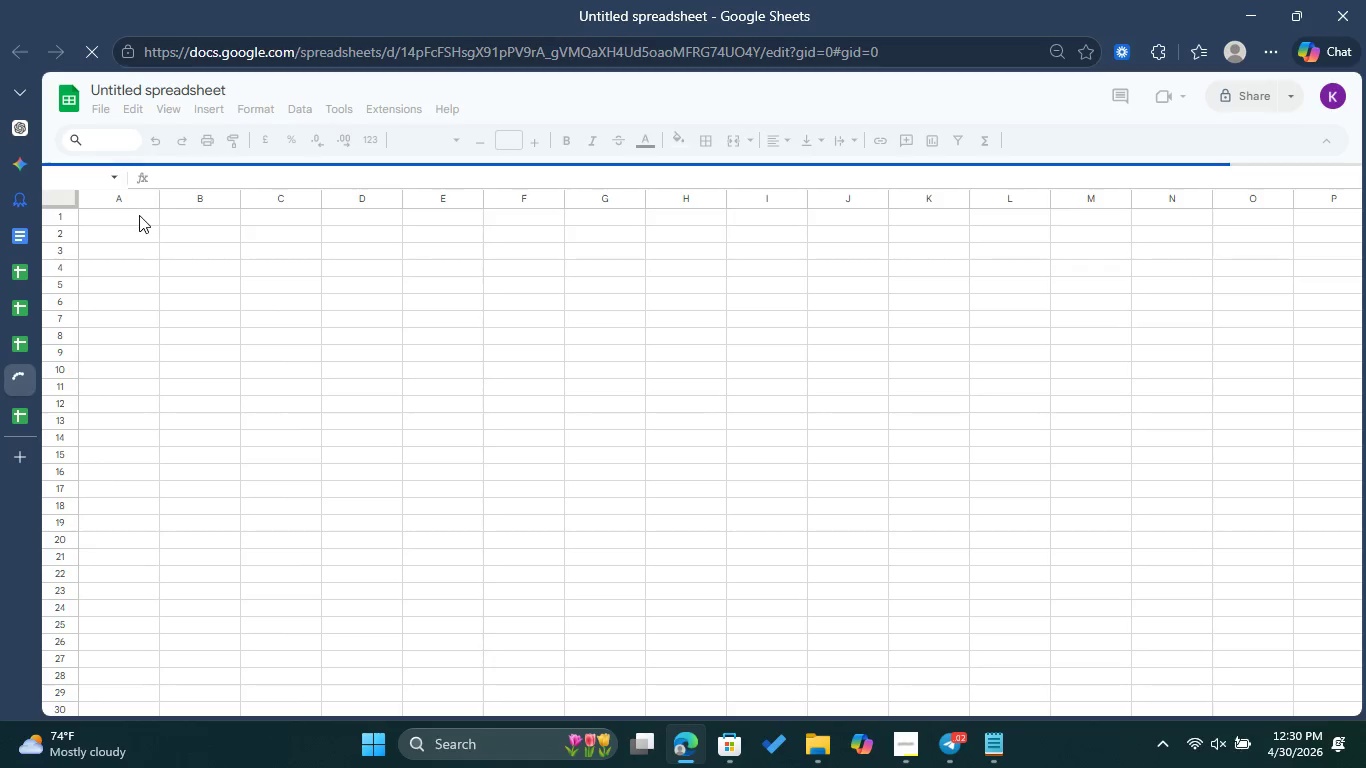 
left_click([130, 215])
 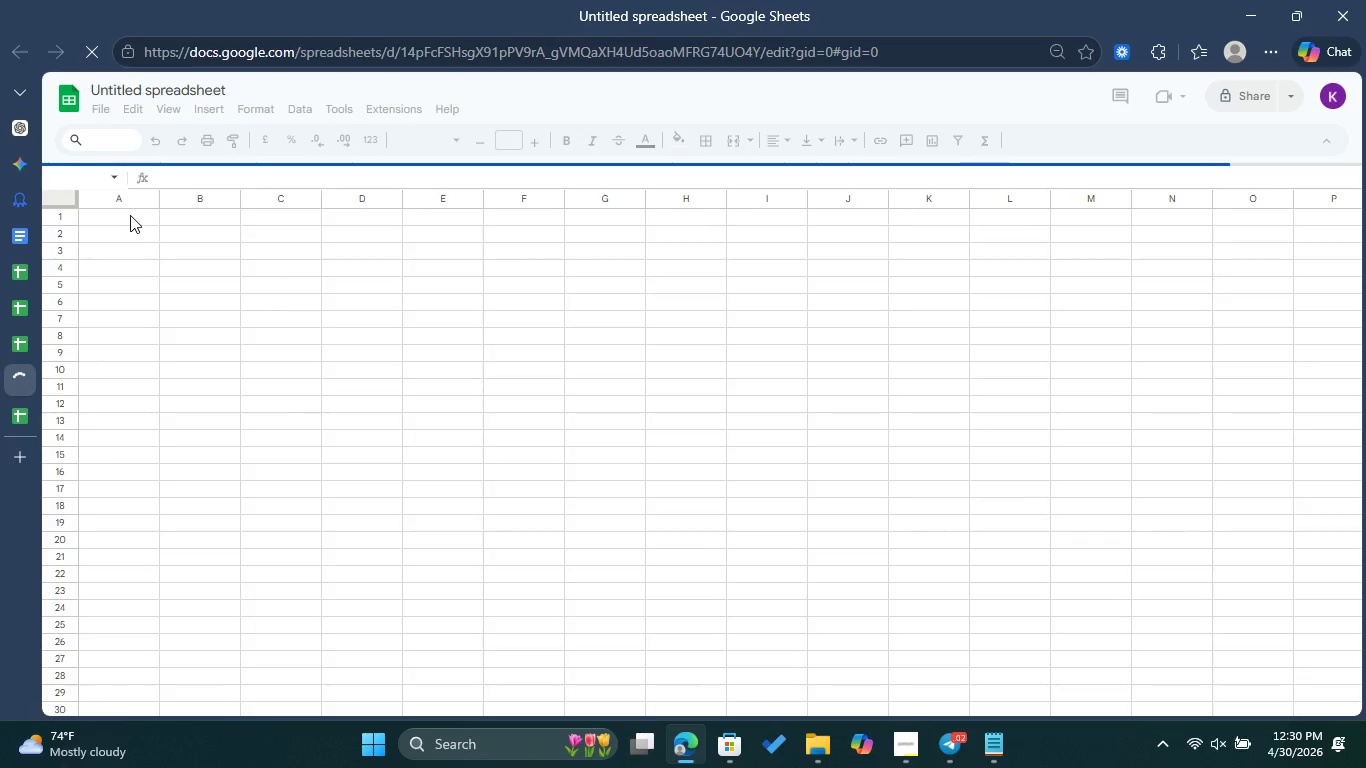 
right_click([130, 215])
 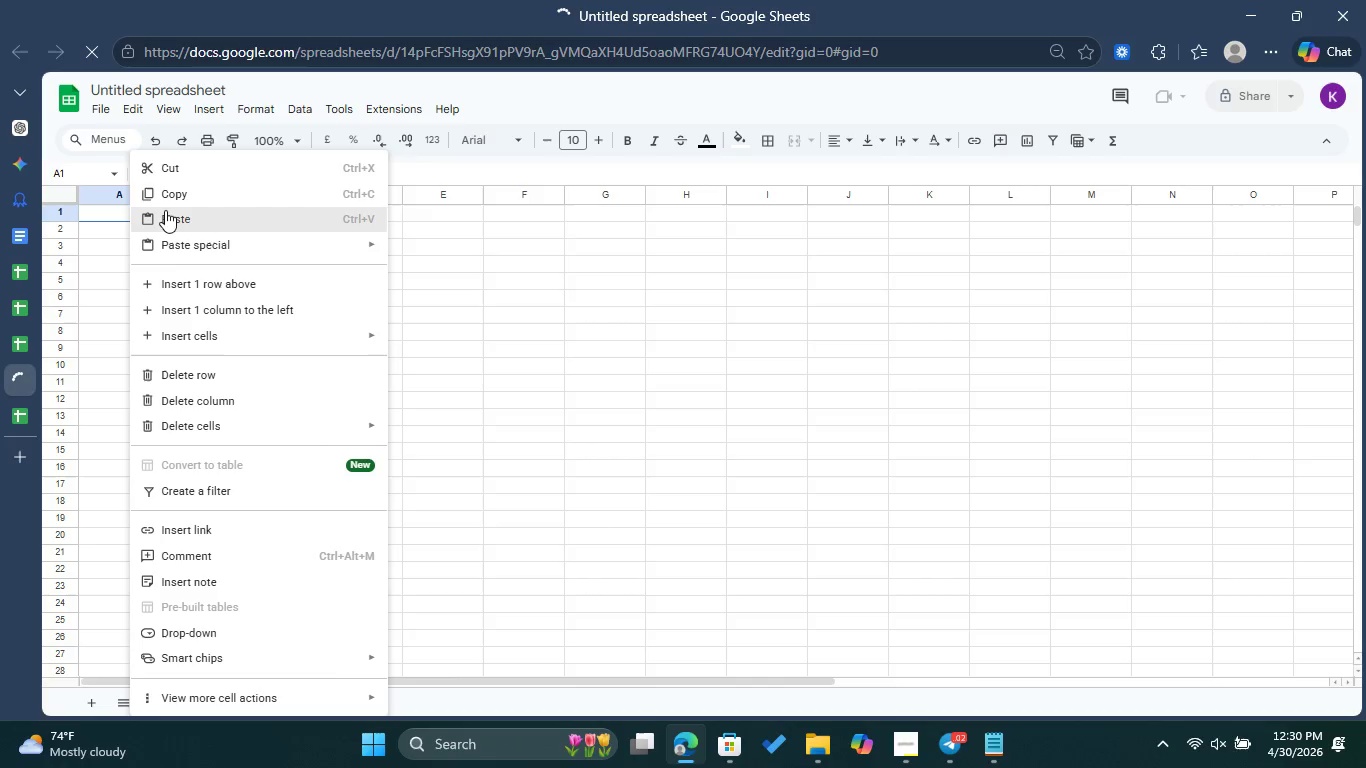 
left_click([169, 210])
 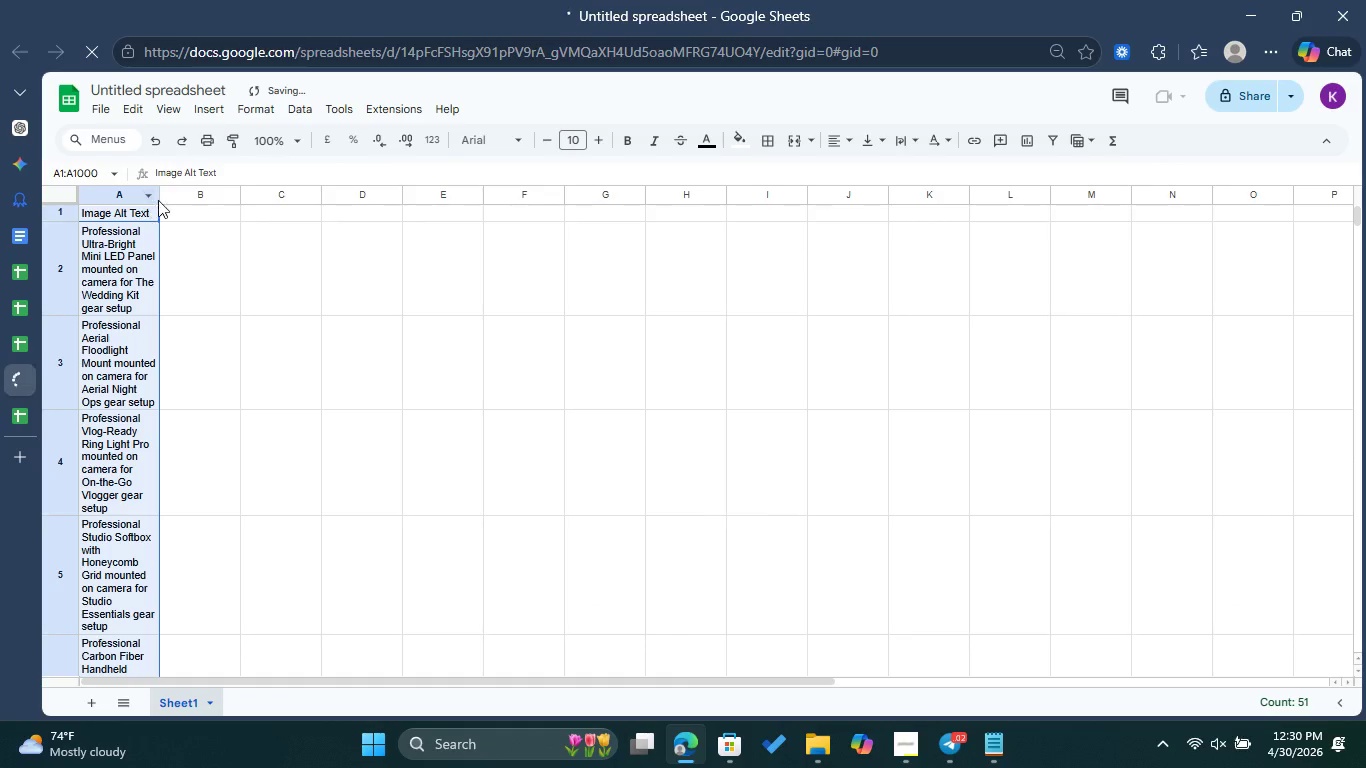 
left_click_drag(start_coordinate=[159, 197], to_coordinate=[341, 215])
 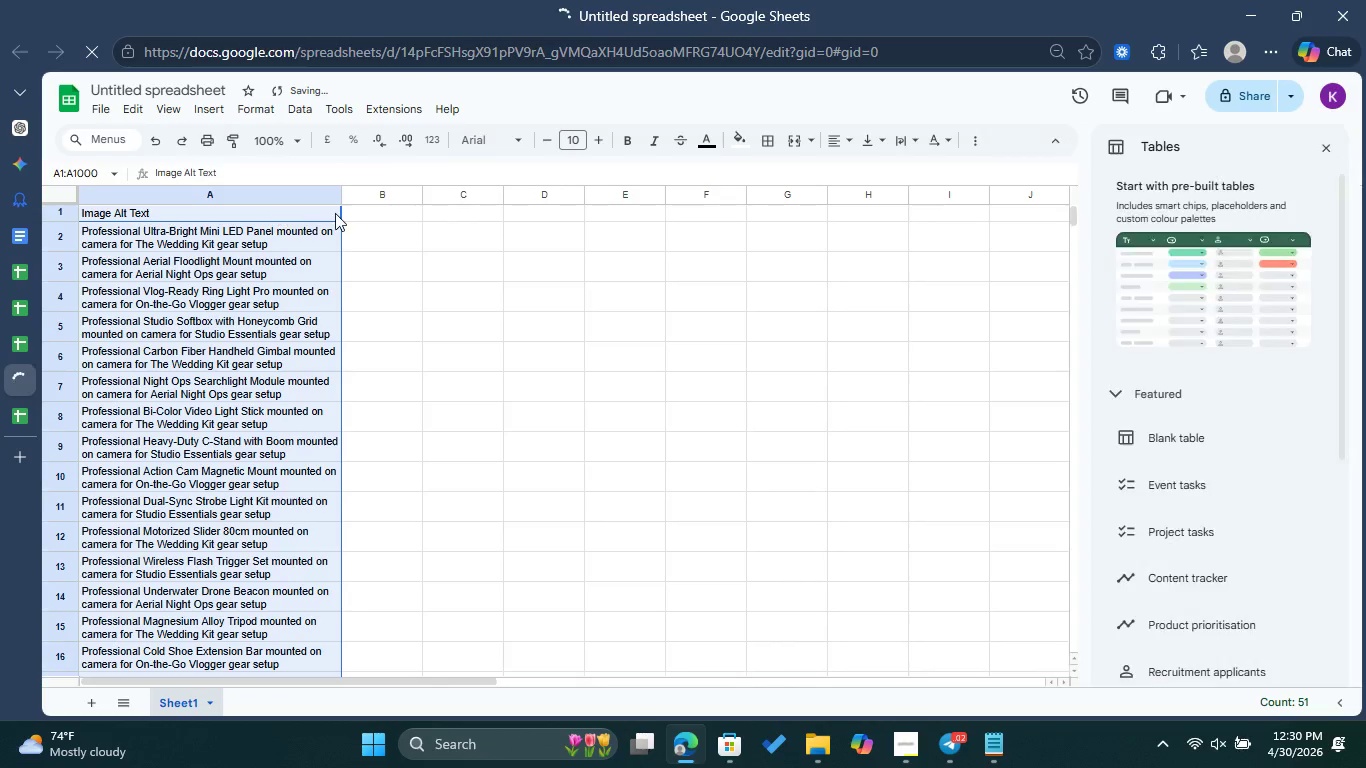 
left_click([483, 221])
 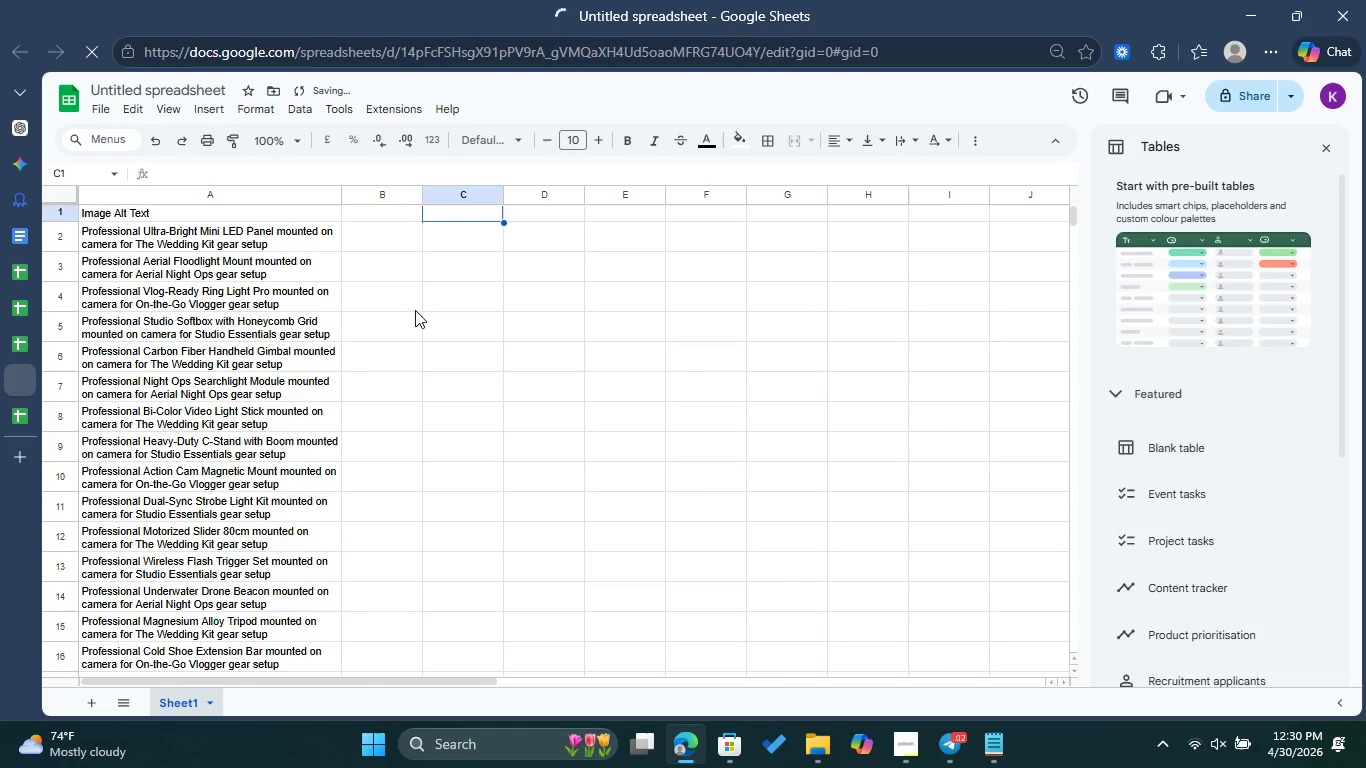 
scroll: coordinate [406, 310], scroll_direction: down, amount: 12.0
 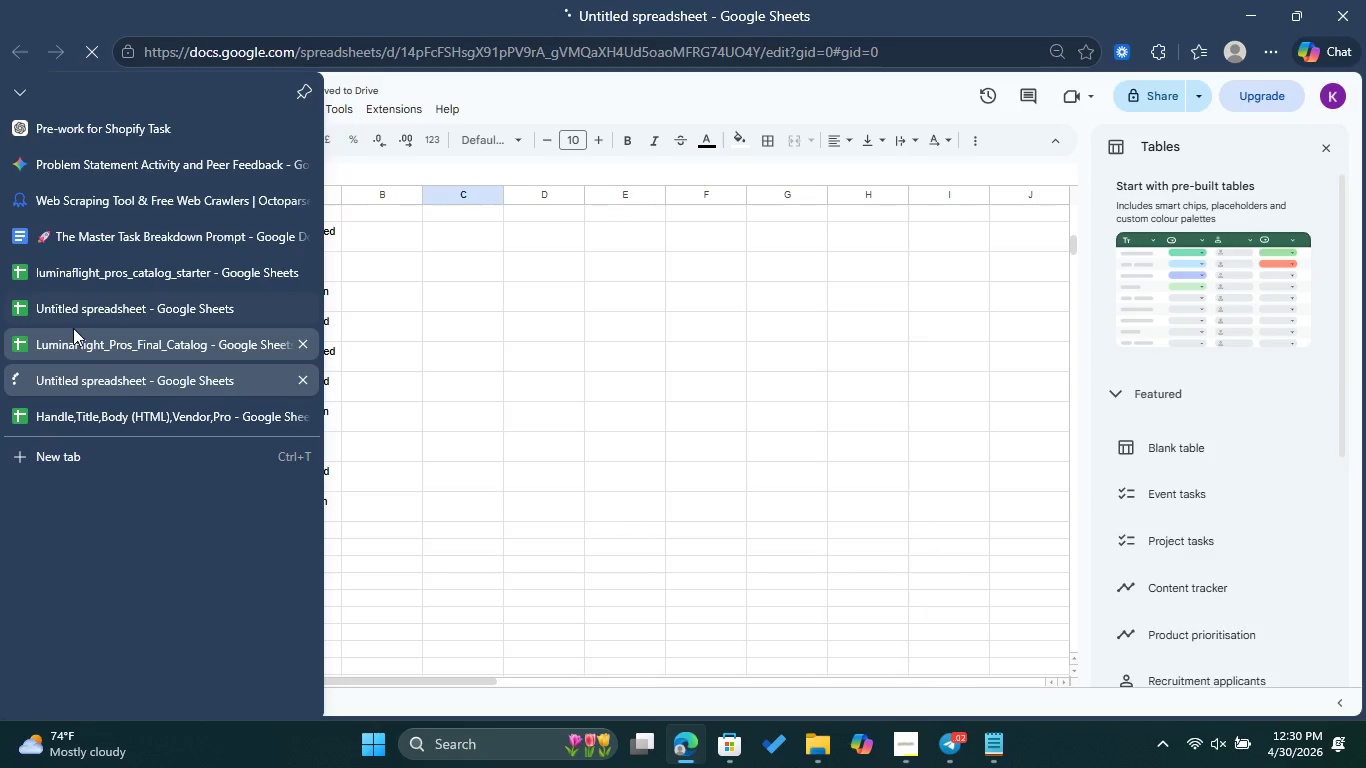 
left_click_drag(start_coordinate=[76, 344], to_coordinate=[85, 347])
 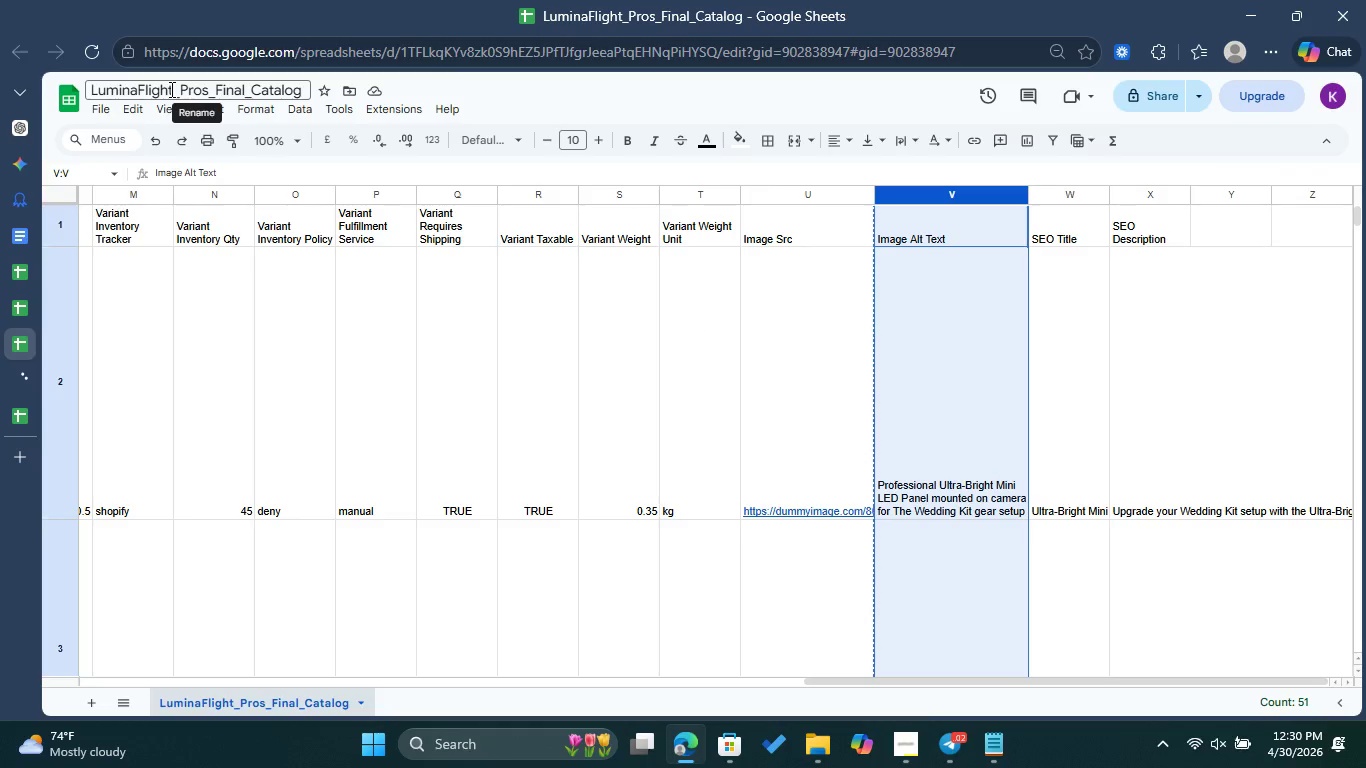 
left_click_drag(start_coordinate=[172, 89], to_coordinate=[87, 89])
 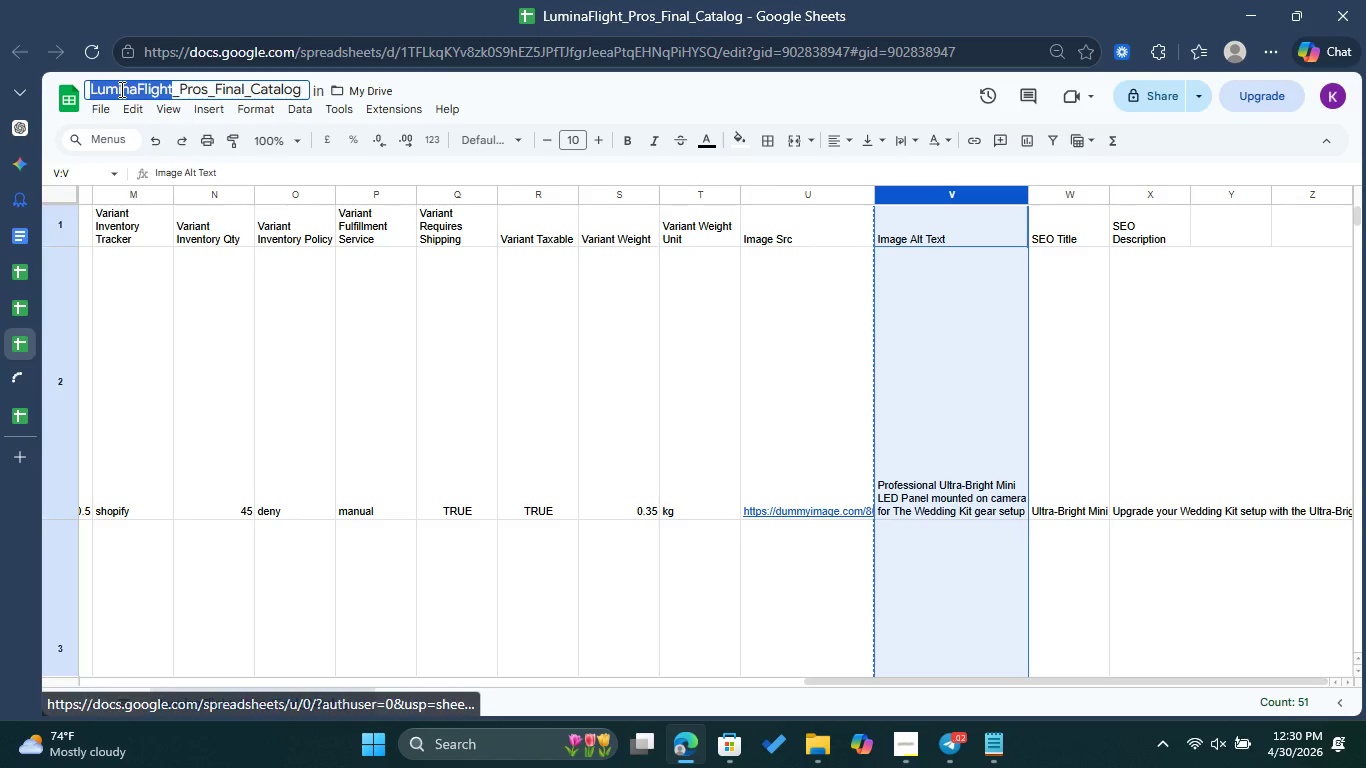 
right_click([120, 89])
 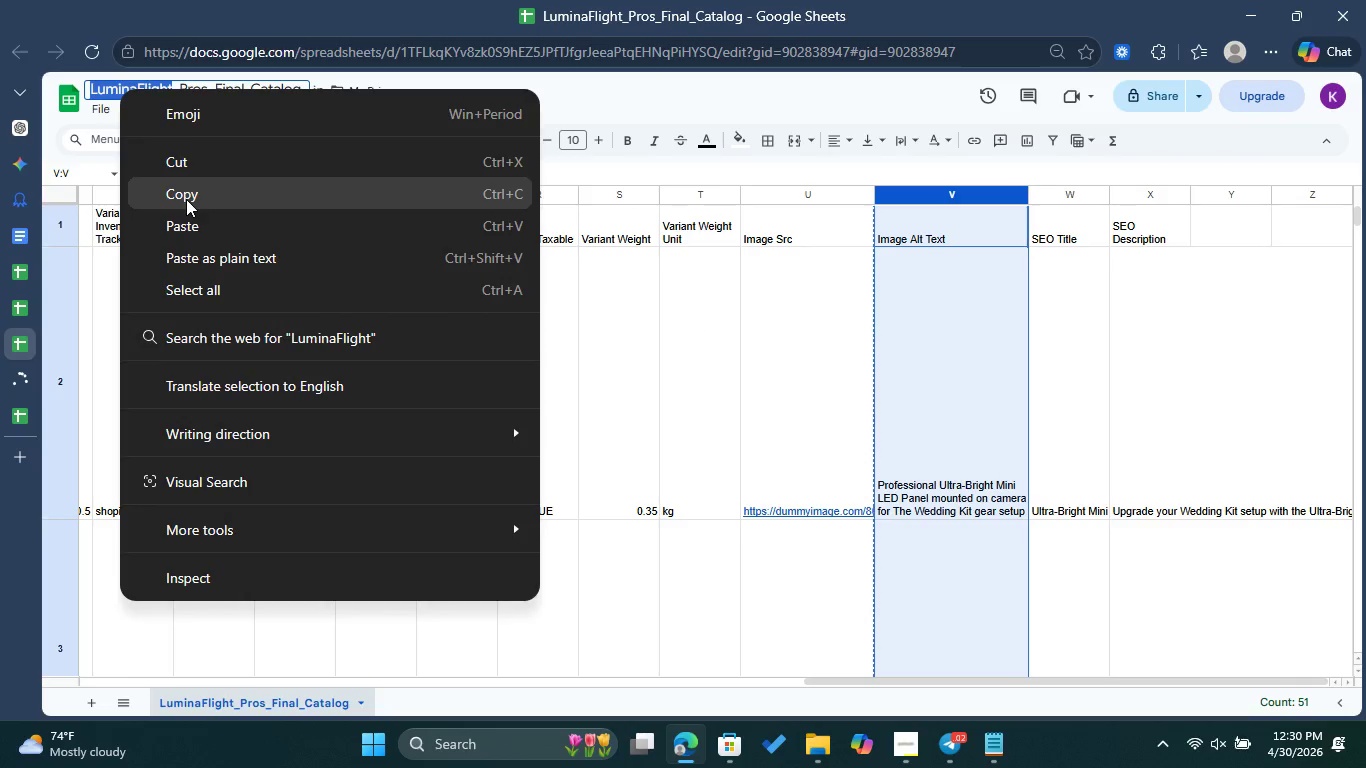 
left_click([186, 196])
 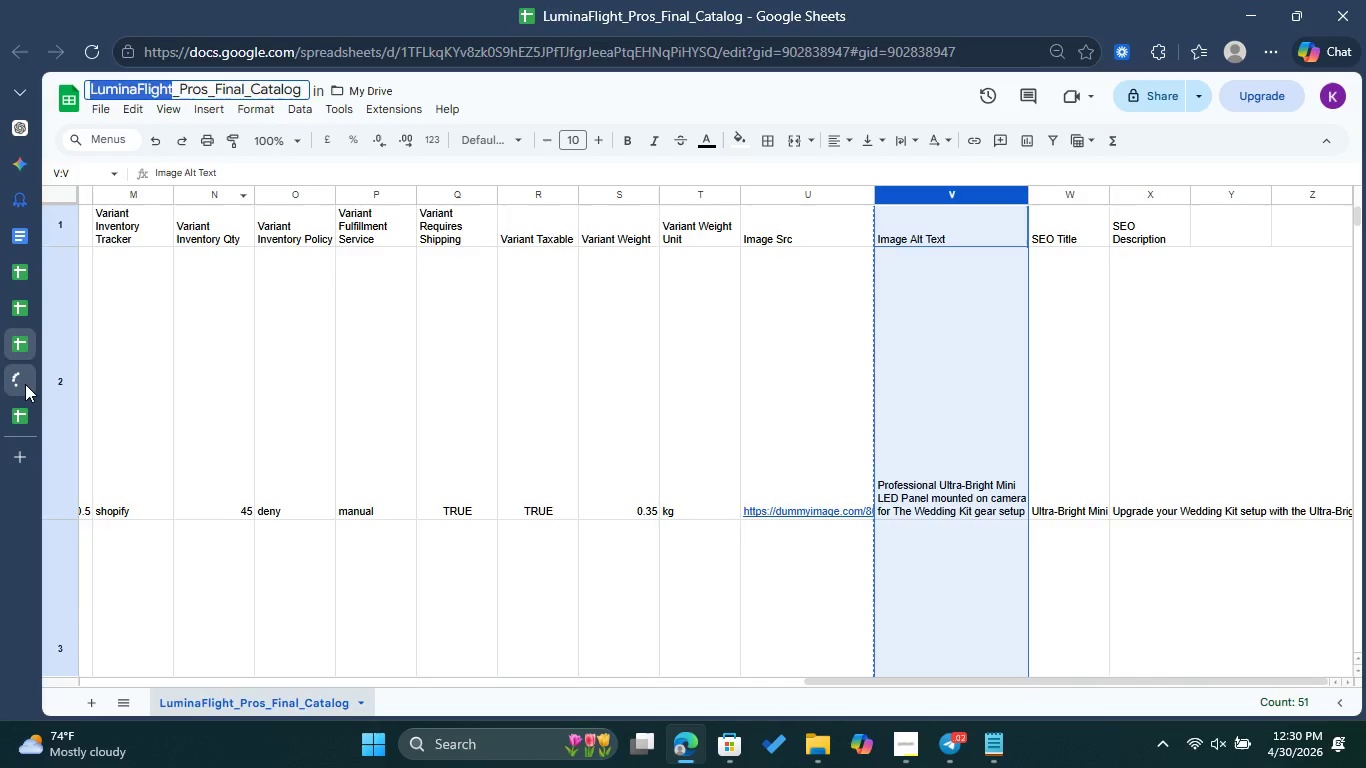 
left_click([25, 384])
 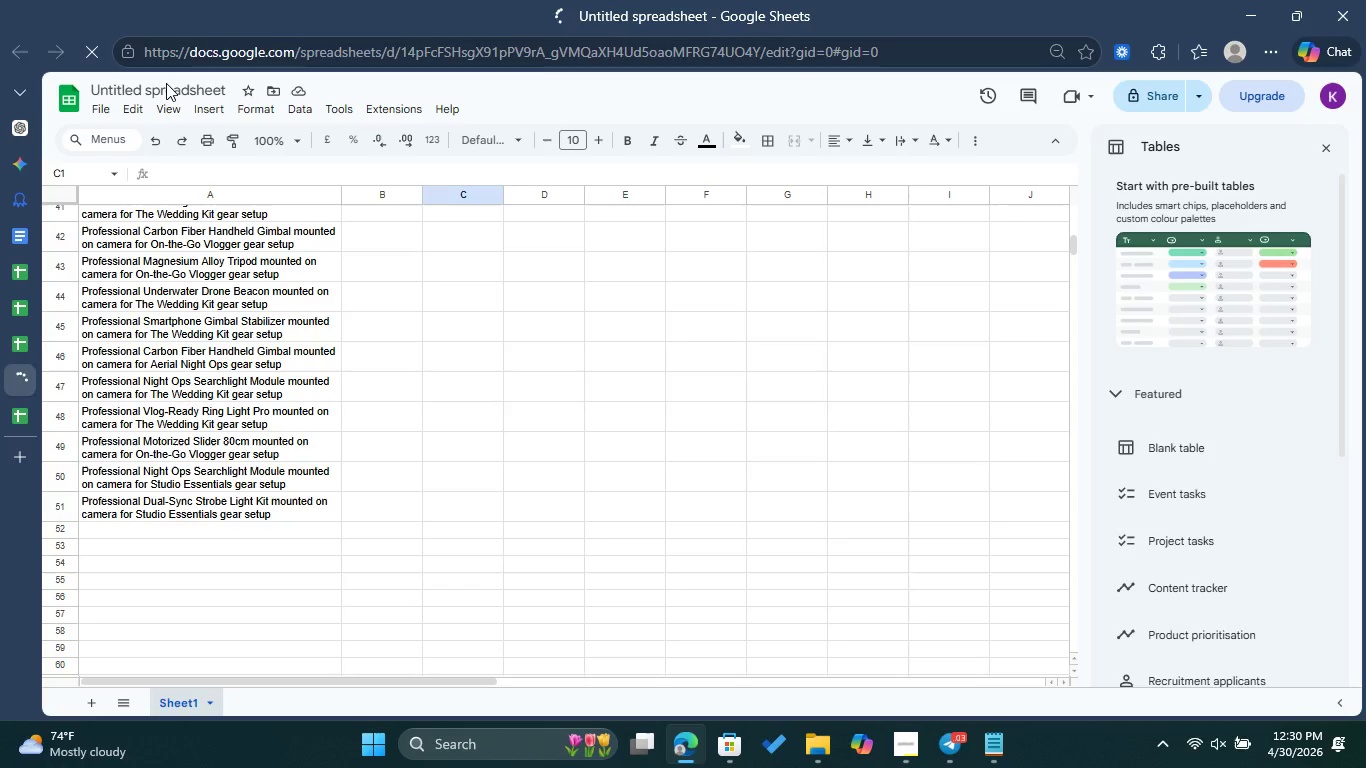 
left_click([166, 83])
 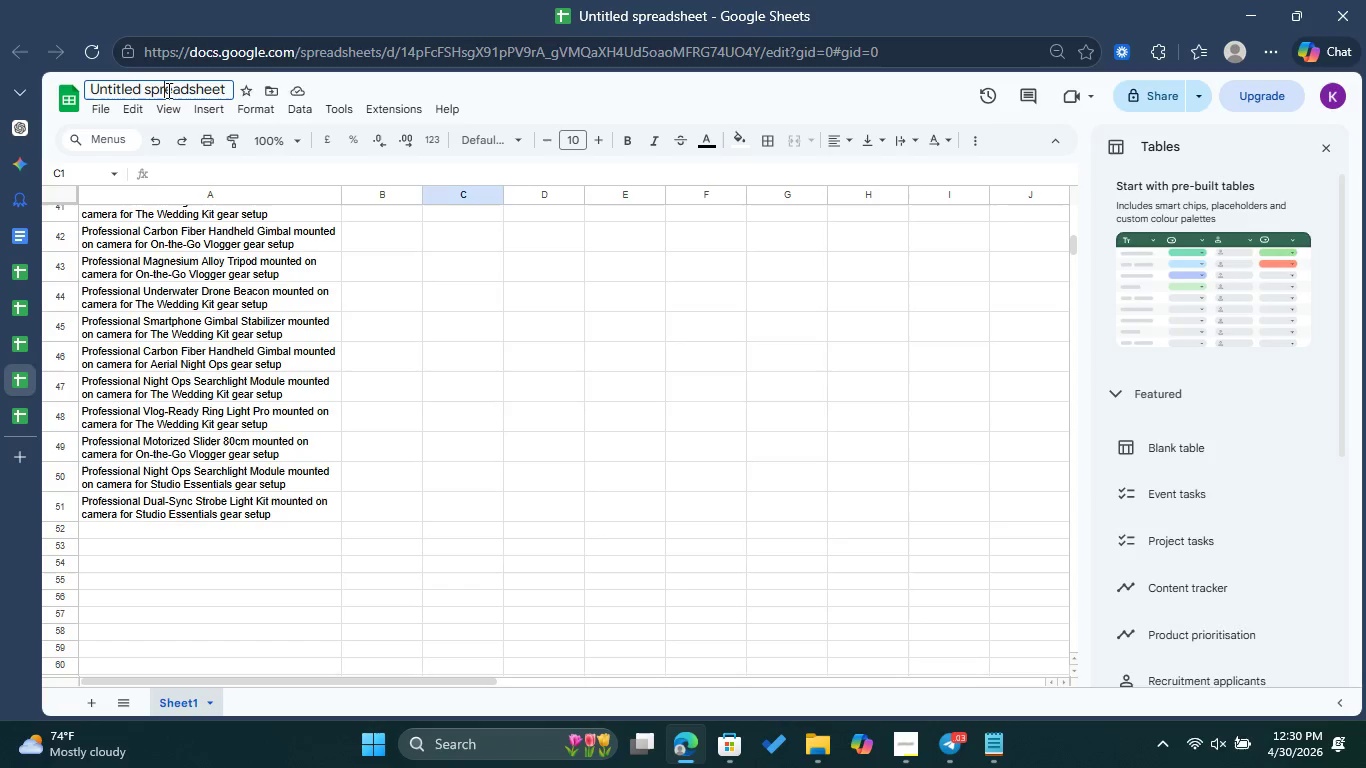 
left_click([167, 90])
 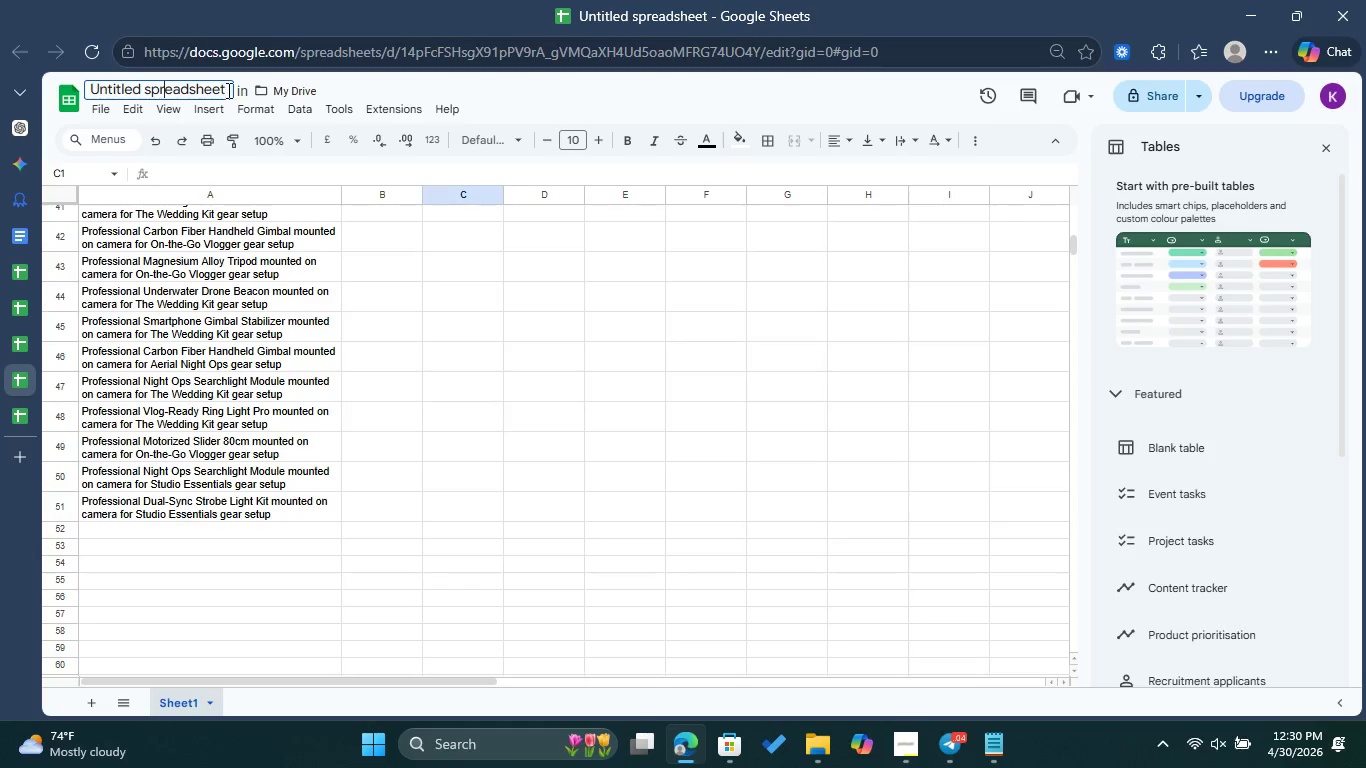 
left_click_drag(start_coordinate=[227, 90], to_coordinate=[89, 95])
 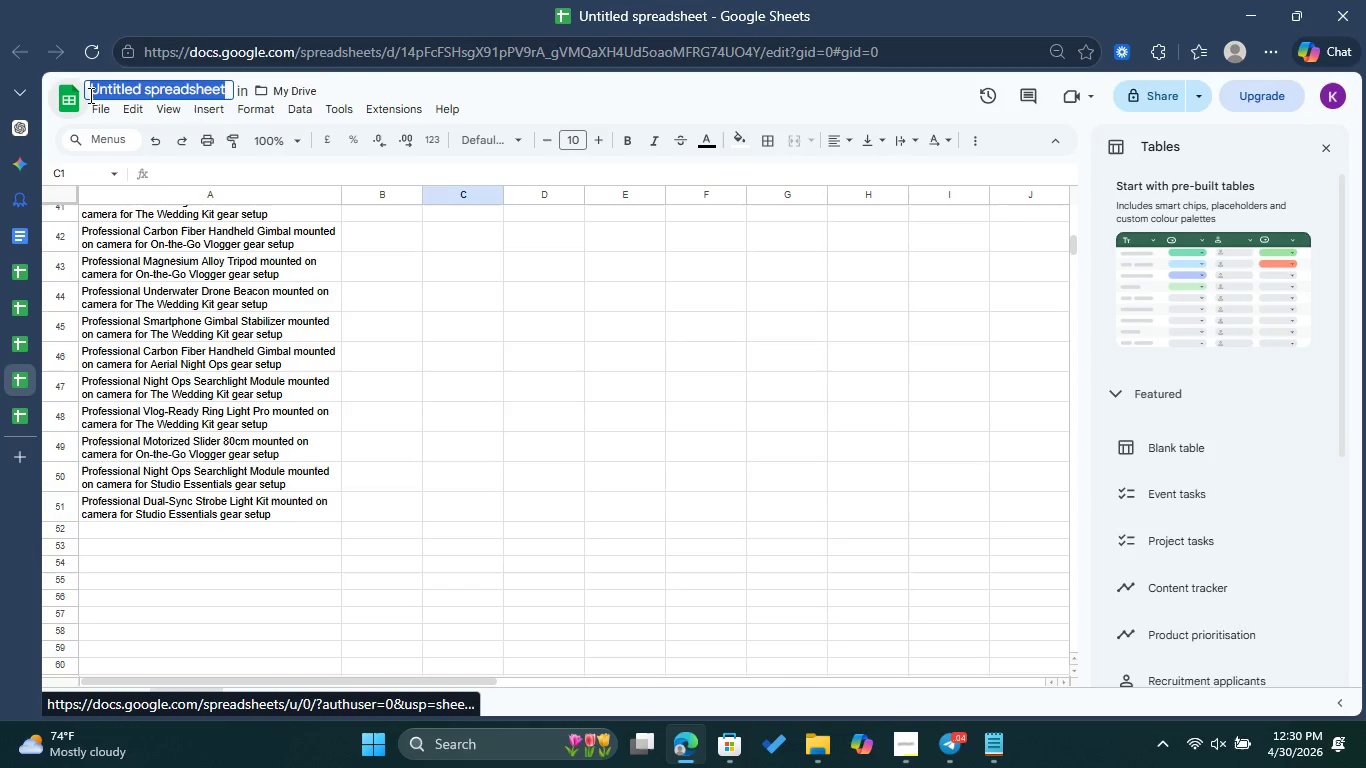 
key(Control+ControlLeft)
 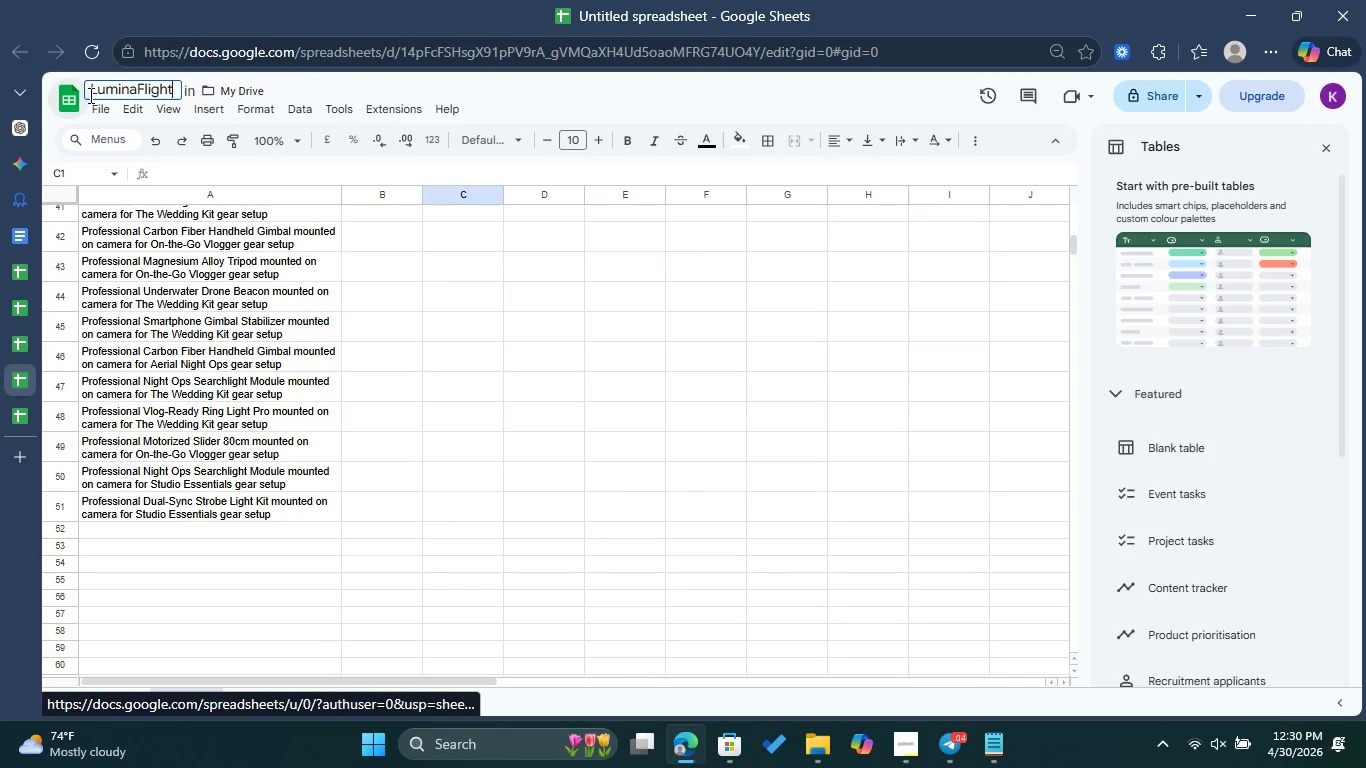 
key(Control+V)
 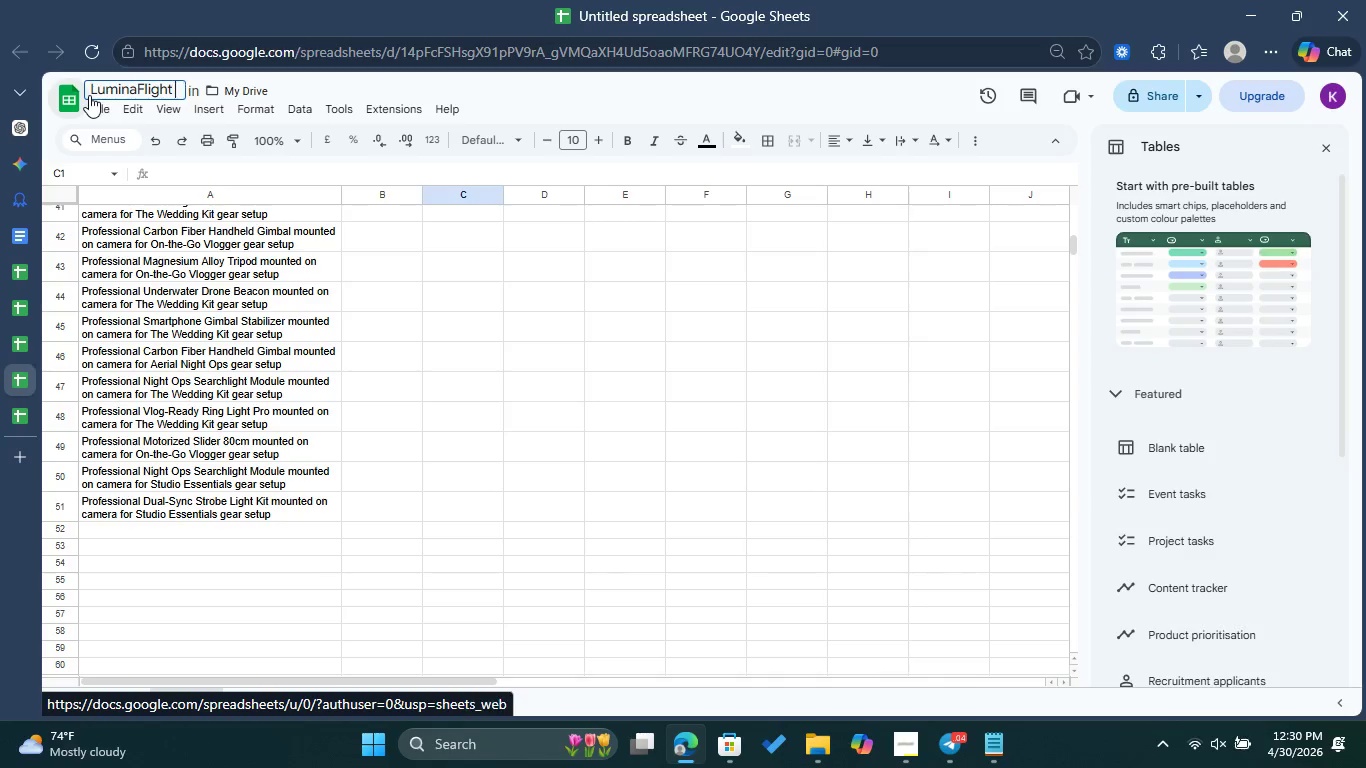 
type( Alt text)
 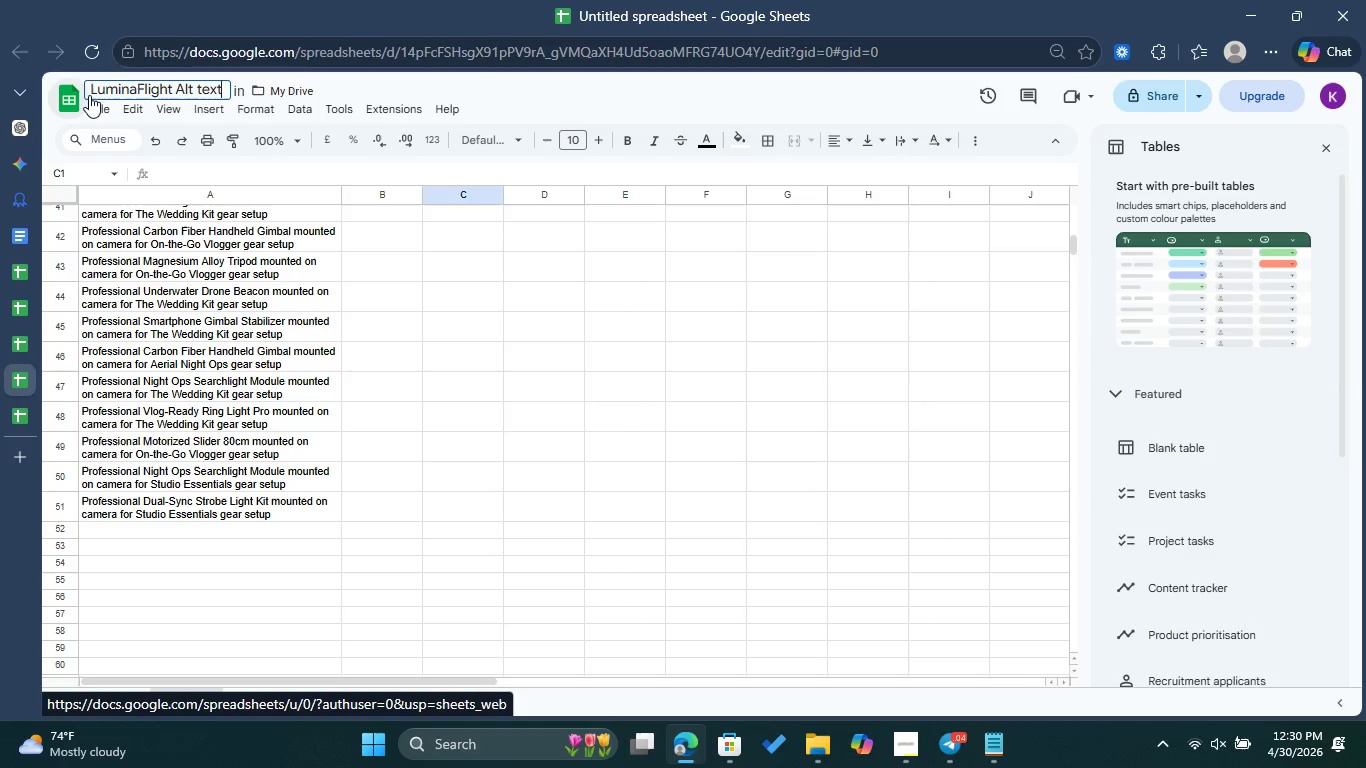 
key(Enter)
 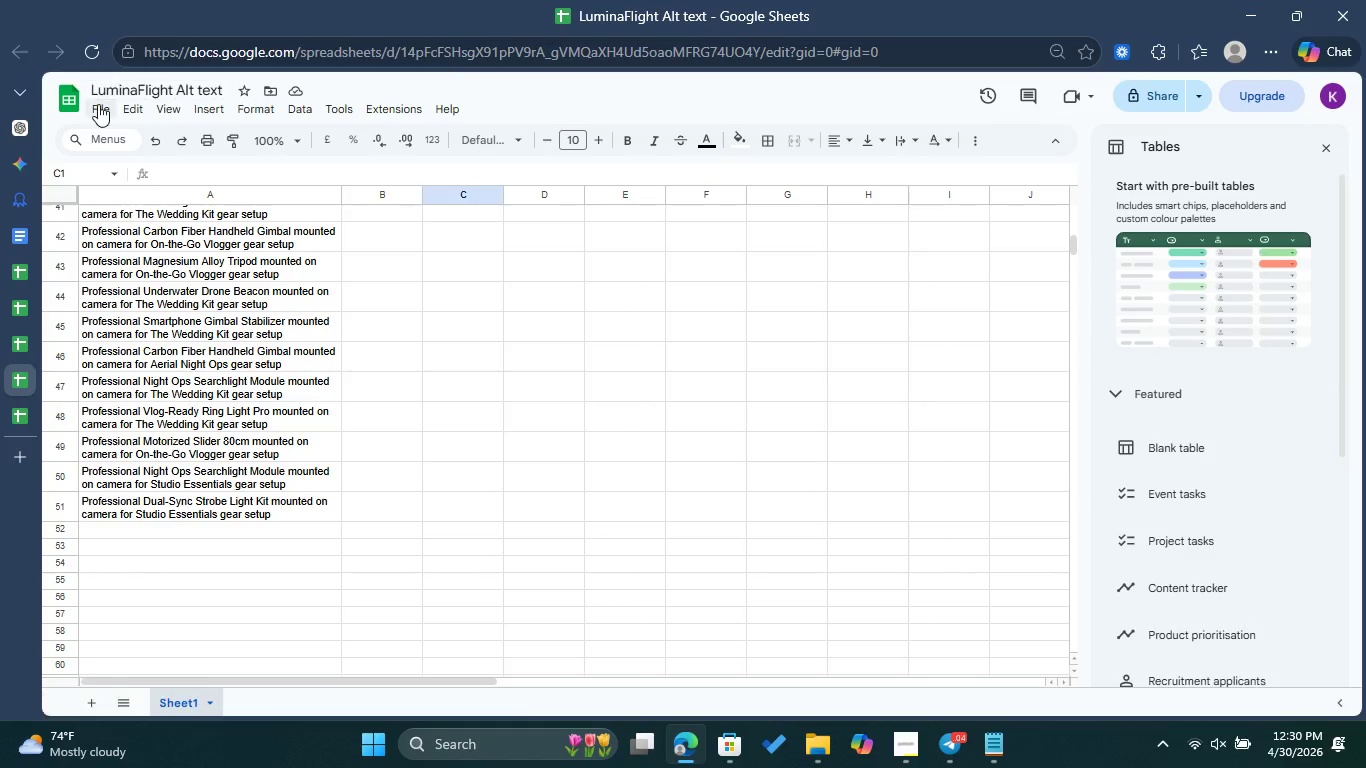 
left_click([93, 104])
 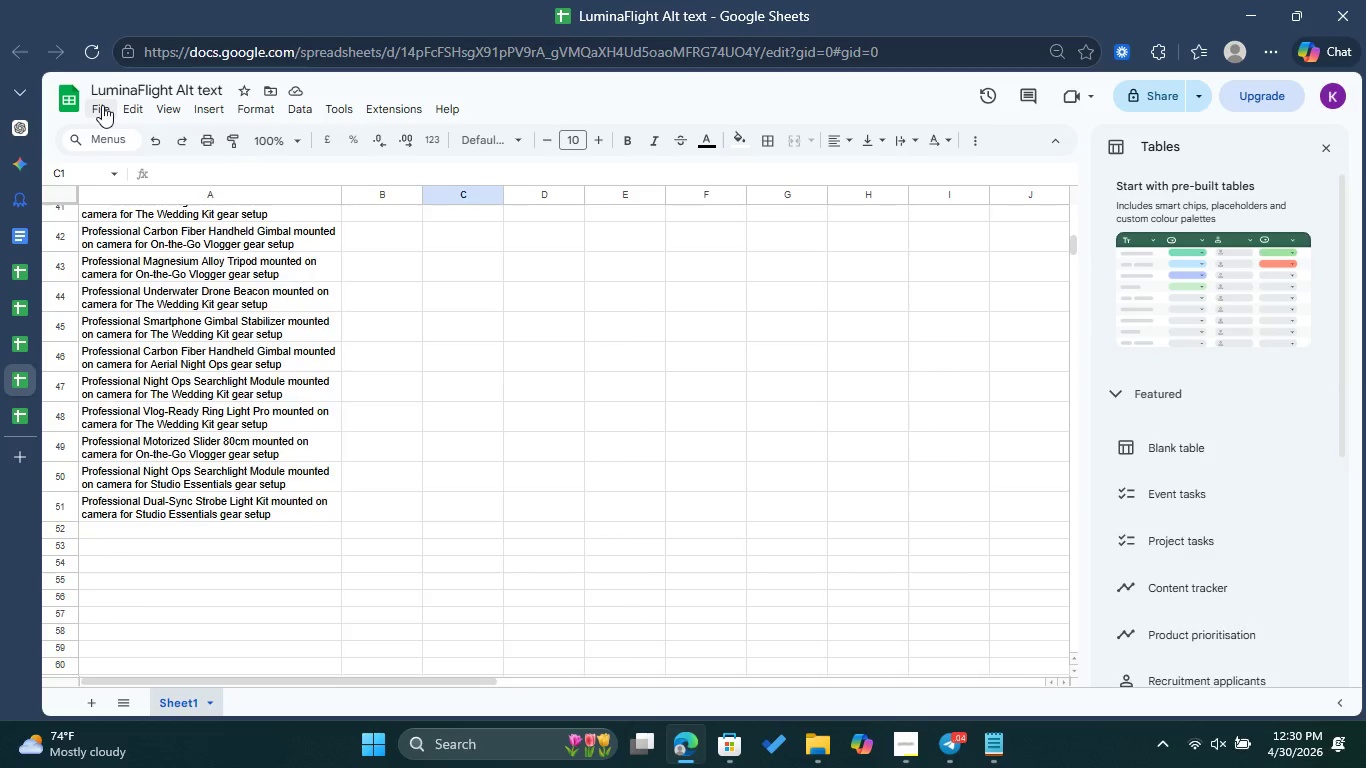 
left_click([102, 105])
 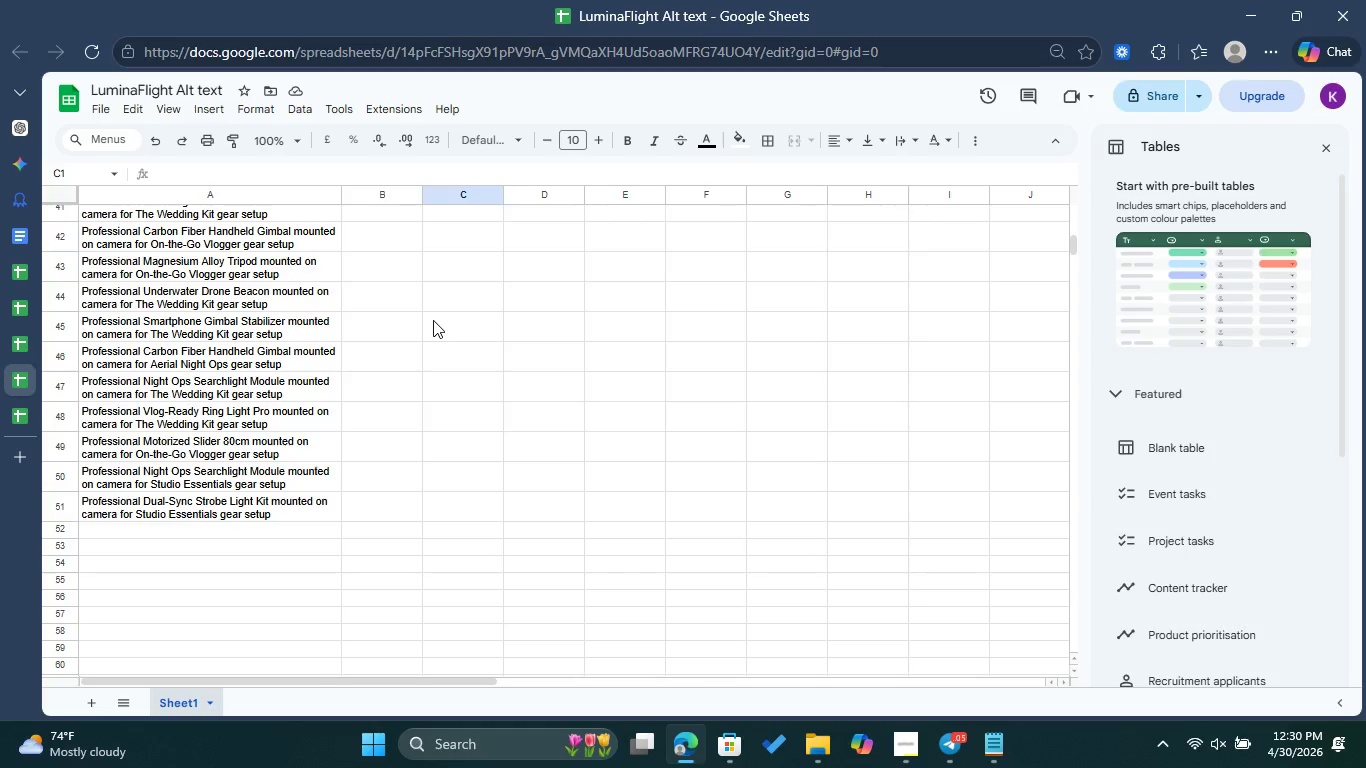 
wait(7.48)
 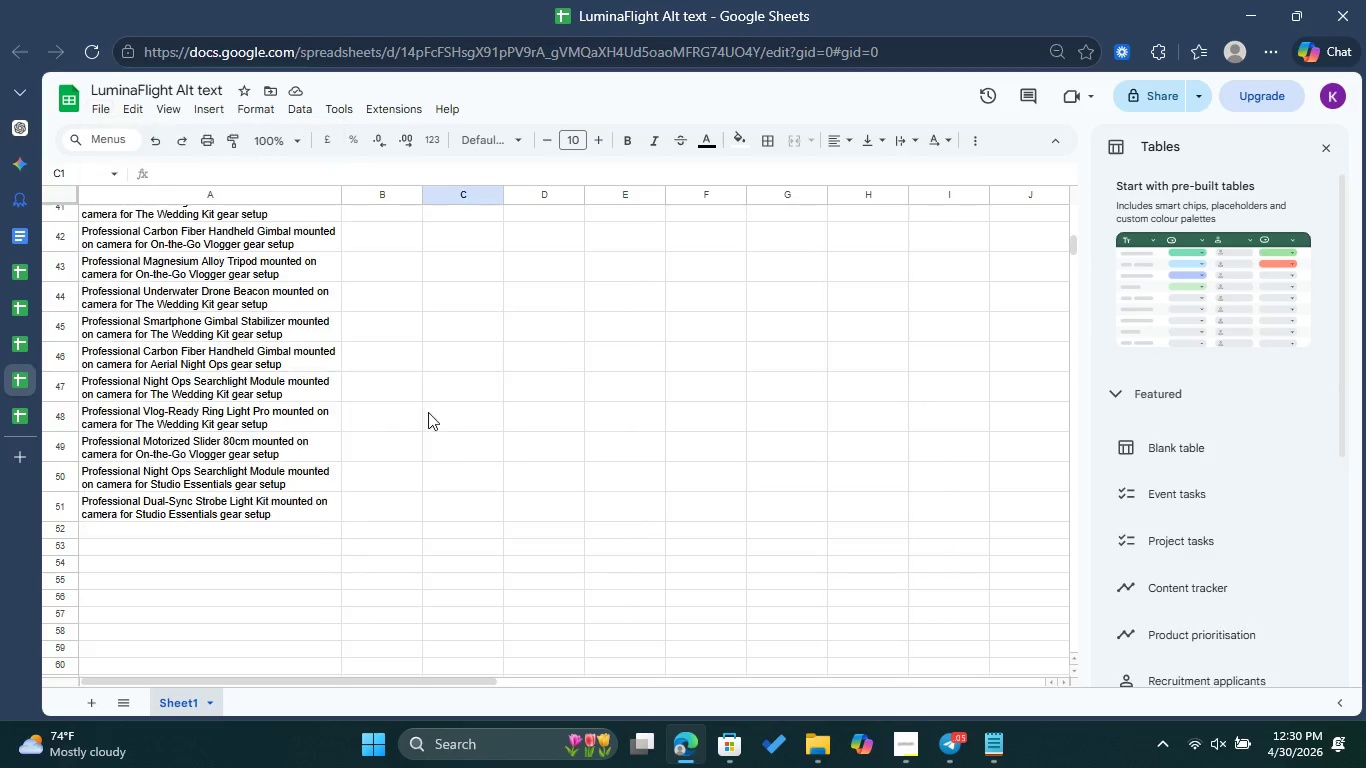 
scroll: coordinate [407, 318], scroll_direction: up, amount: 3.0
 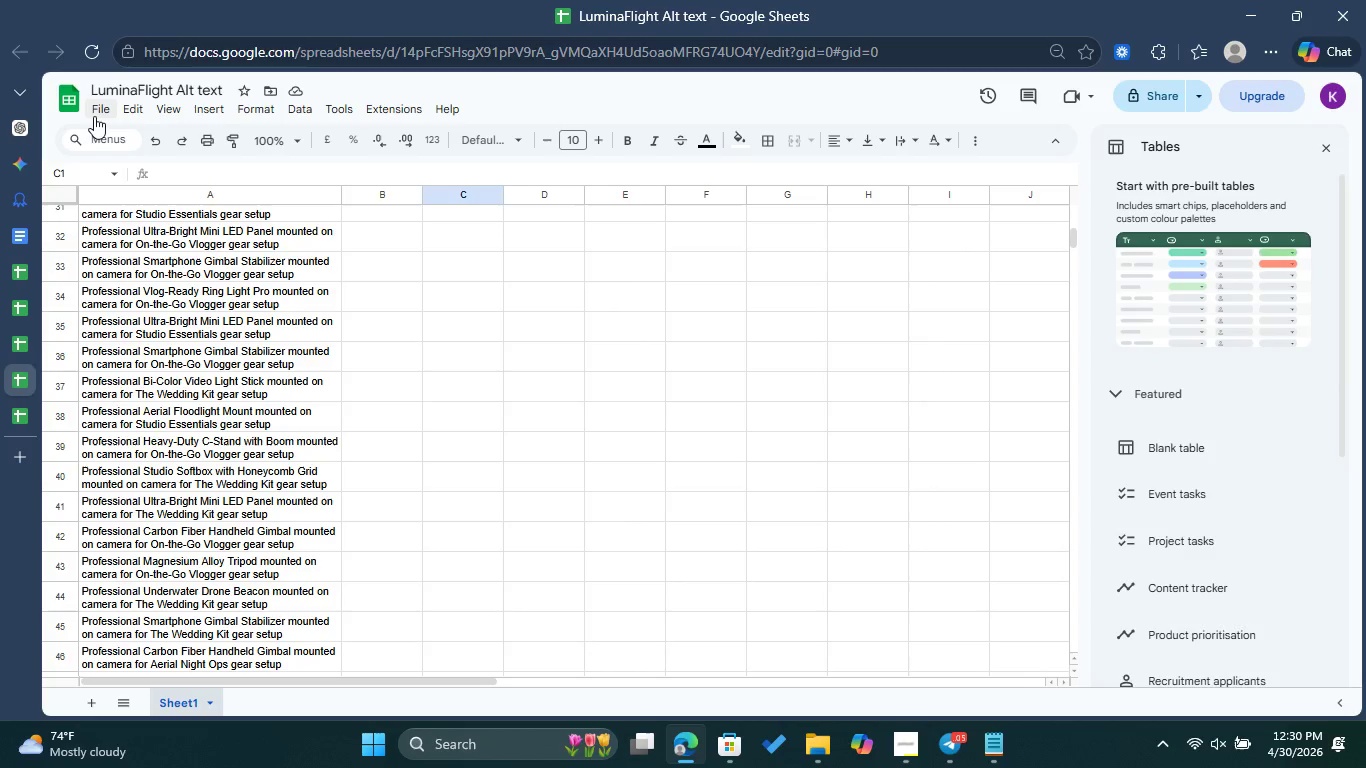 
left_click([100, 109])
 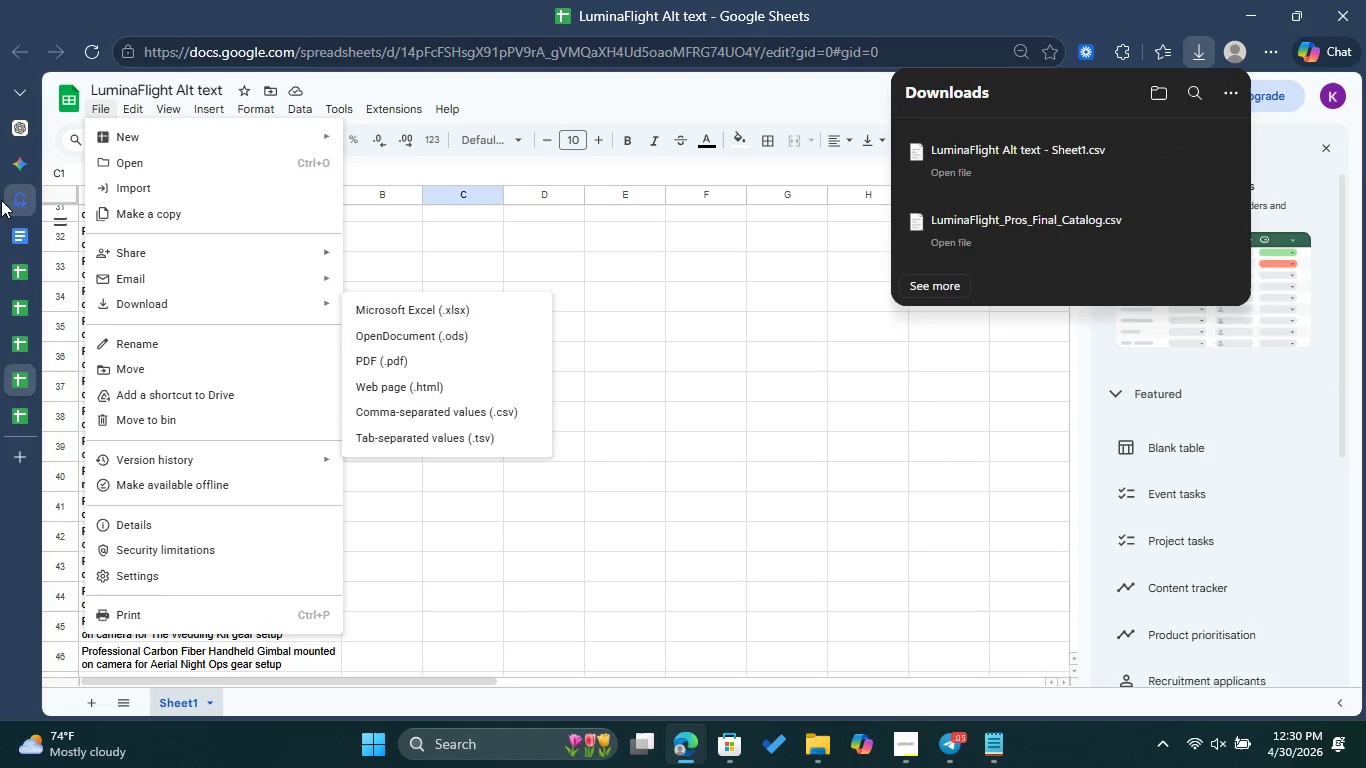 
left_click([16, 196])
 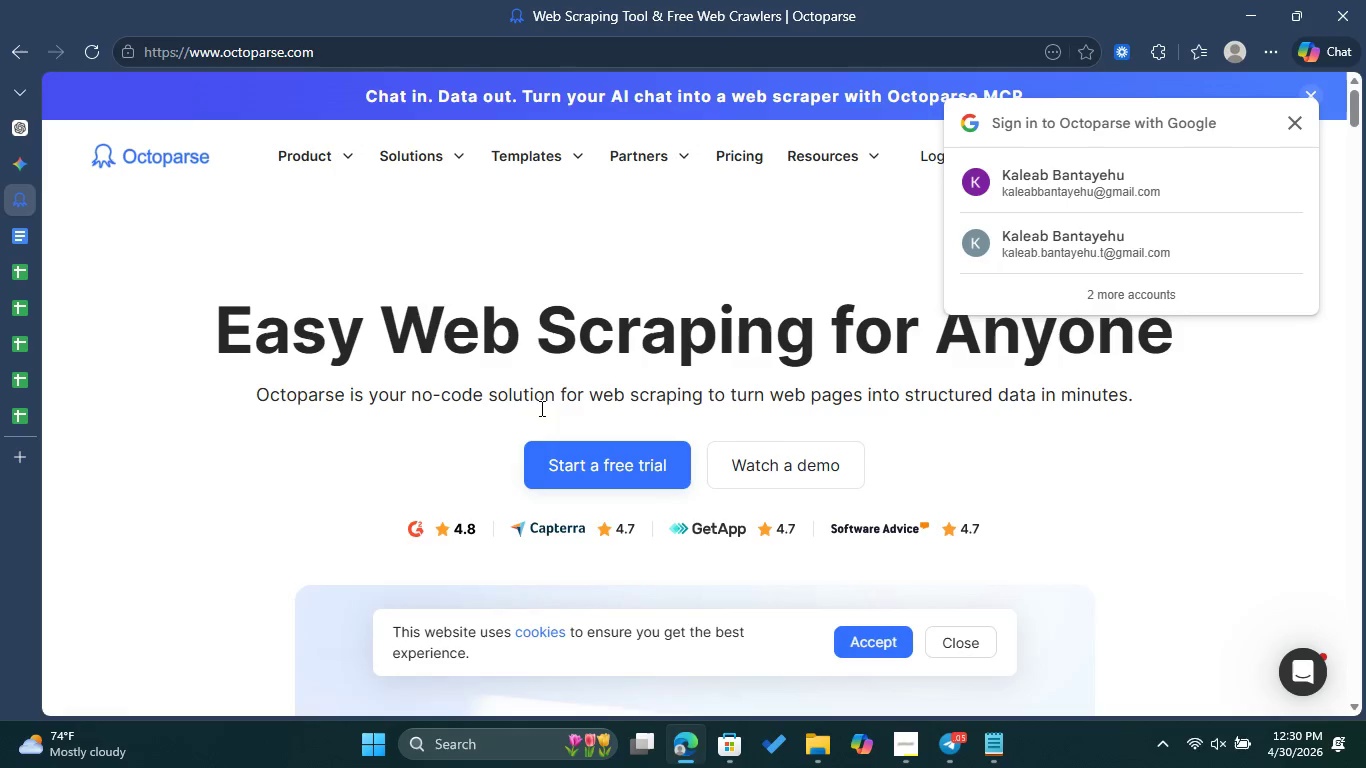 
left_click([591, 468])
 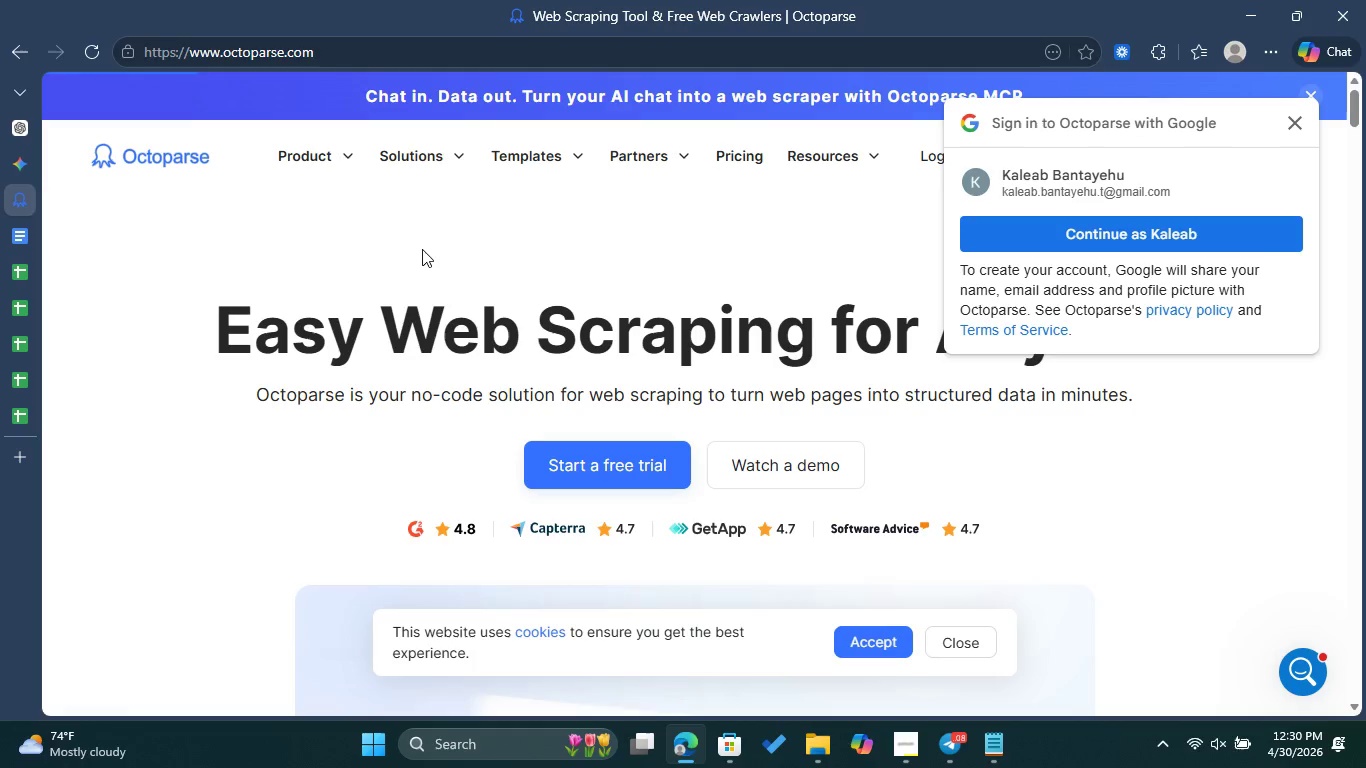 
left_click([1211, 227])
 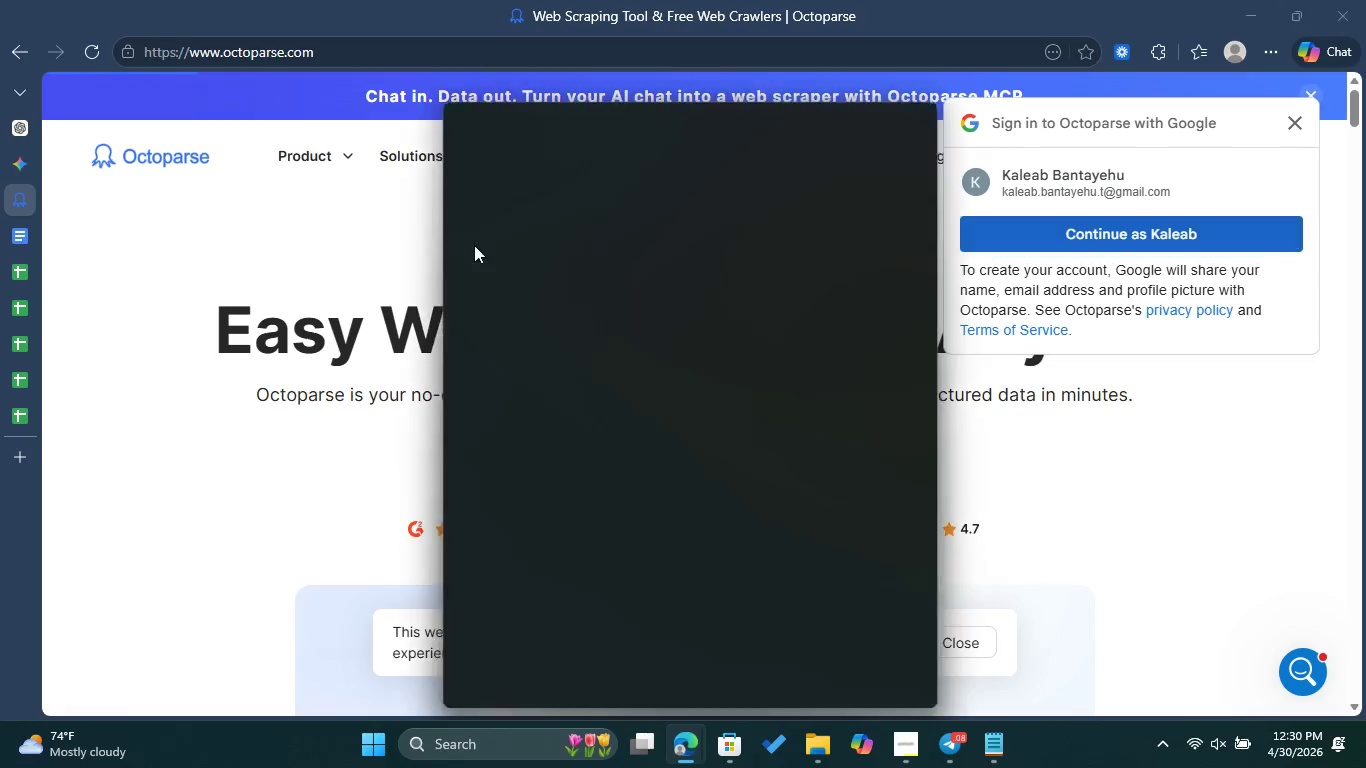 
mouse_move([467, 245])
 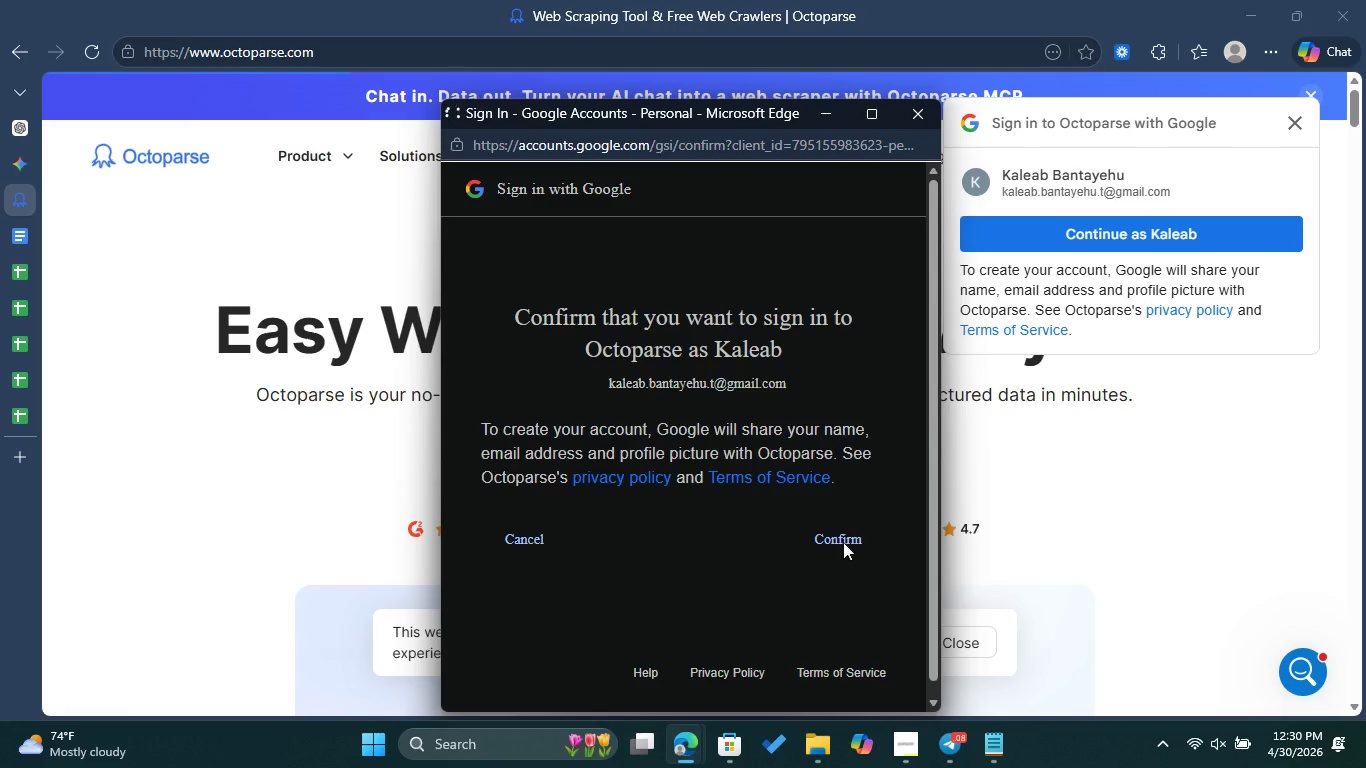 
left_click([843, 542])
 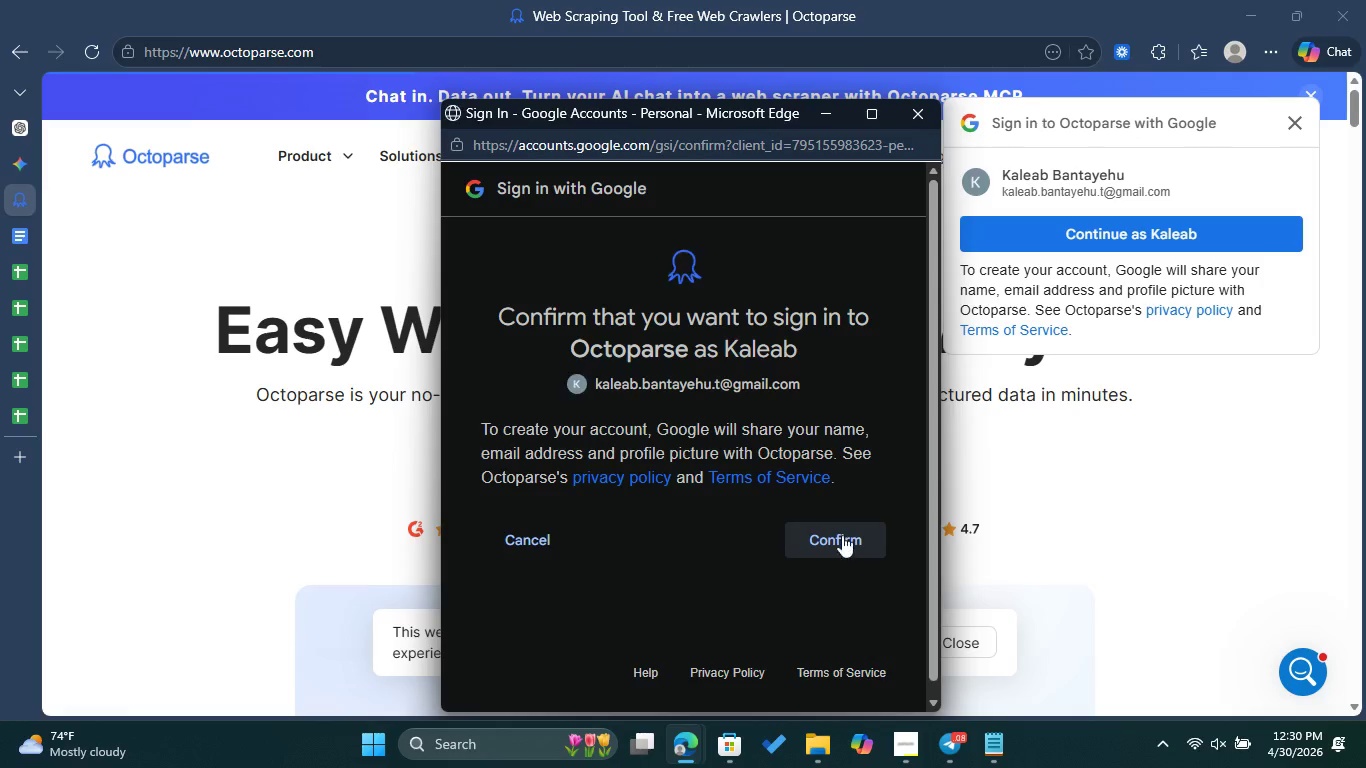 
left_click([842, 535])
 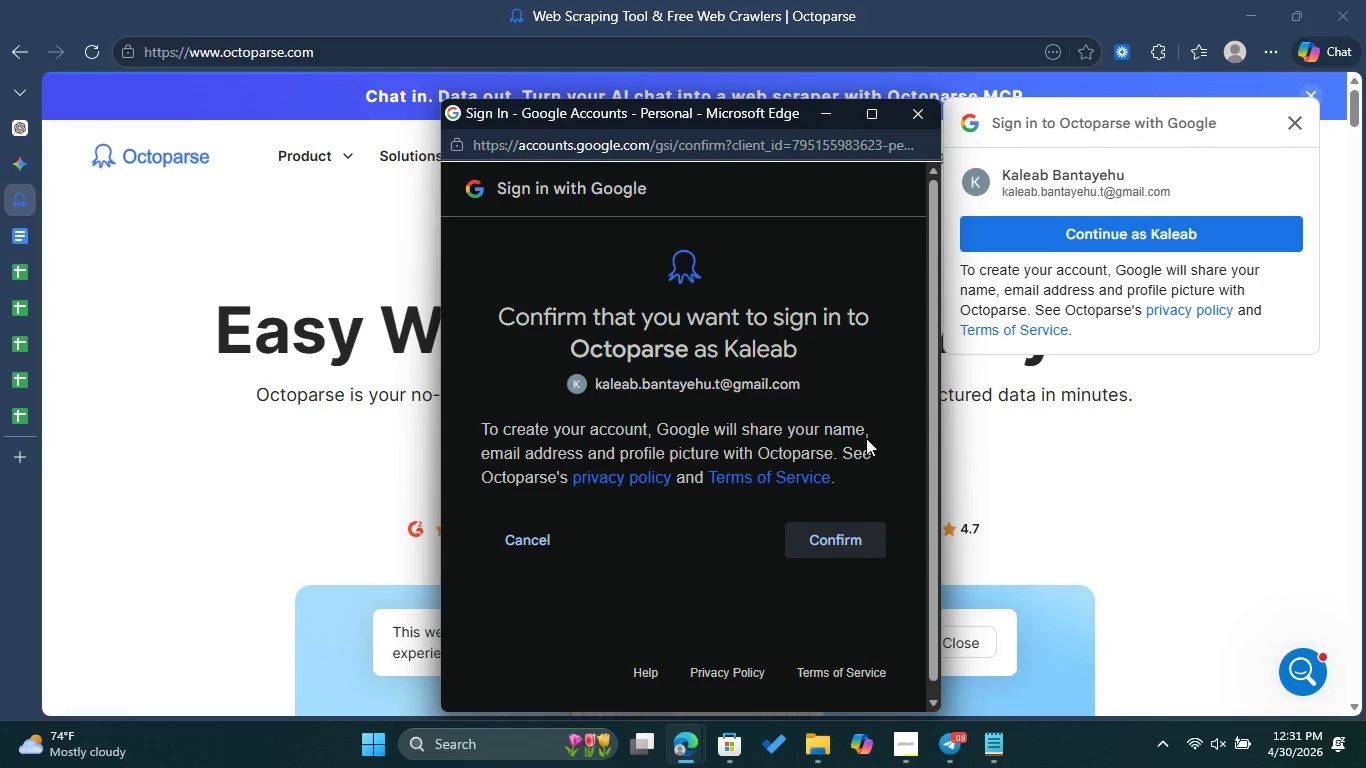 
wait(7.59)
 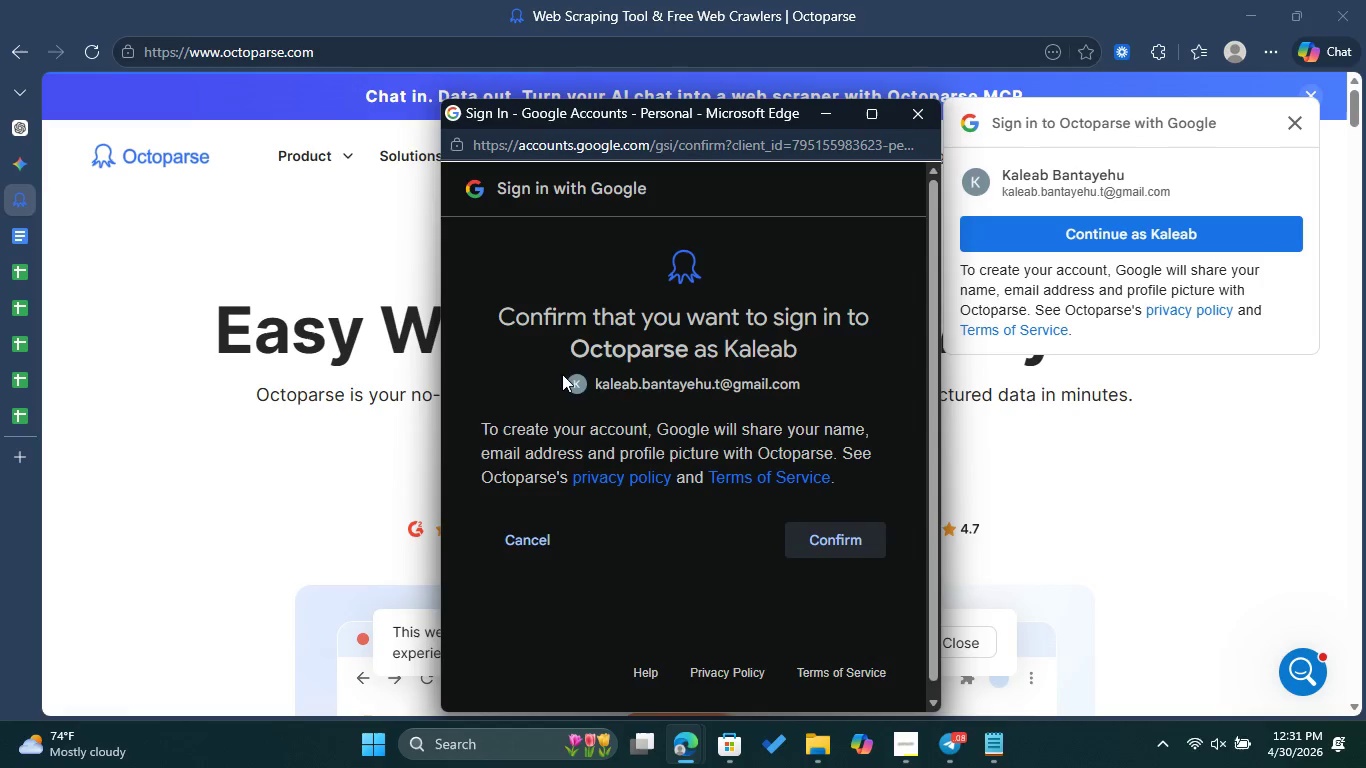 
left_click([832, 532])
 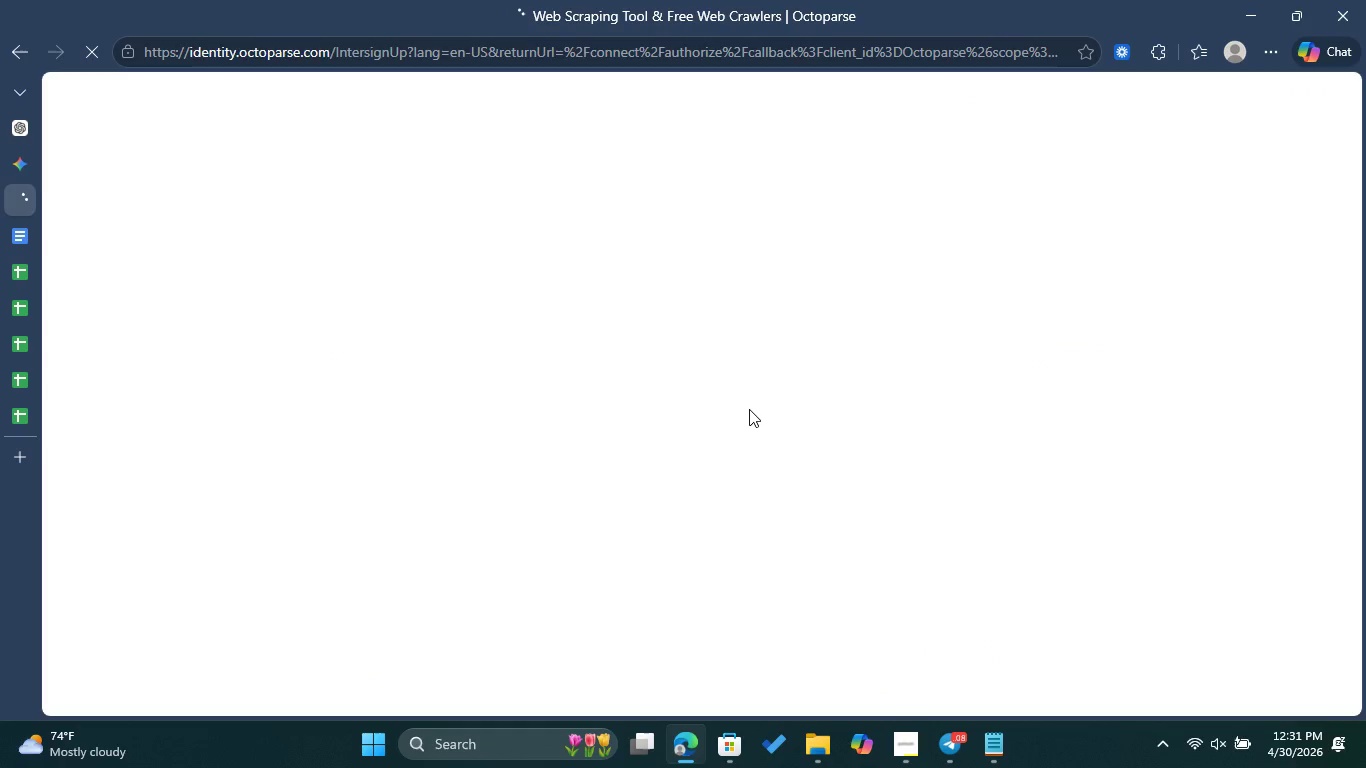 
wait(17.03)
 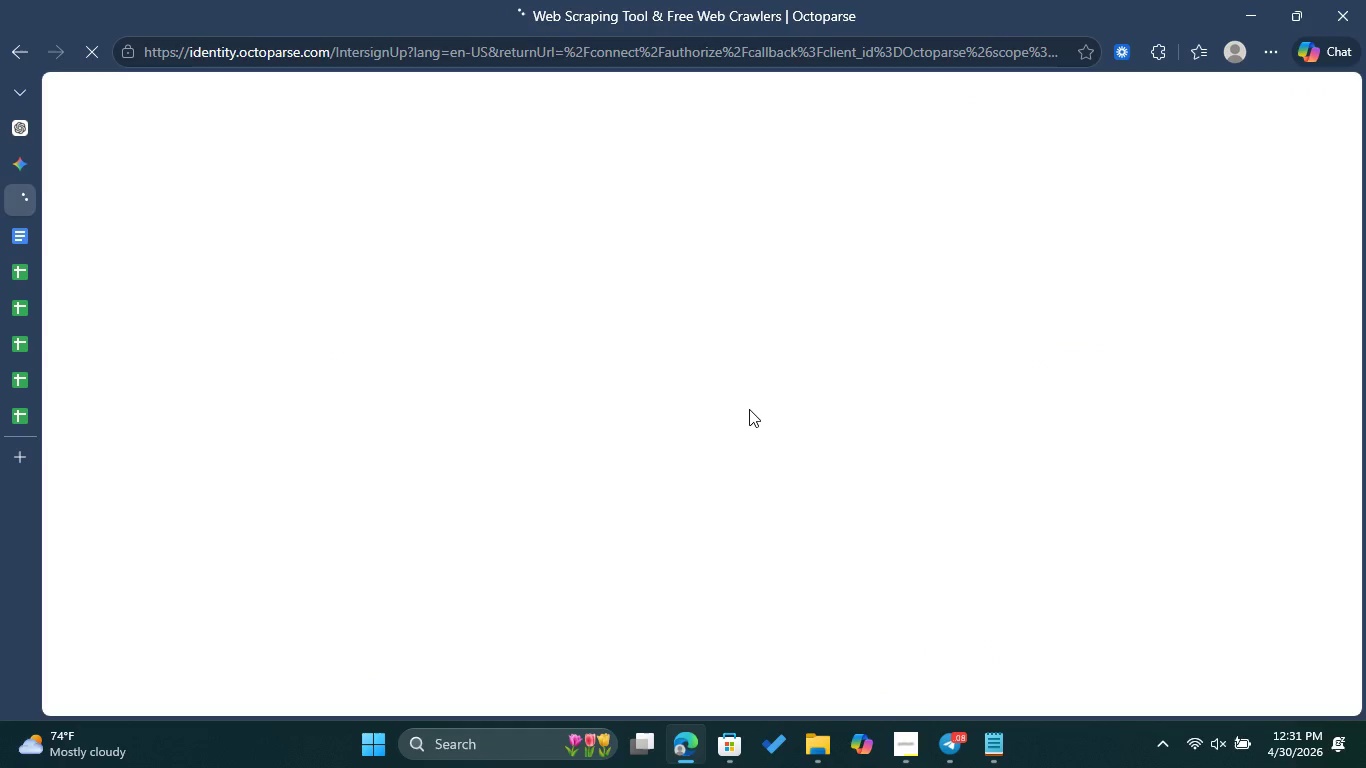 
left_click([886, 310])
 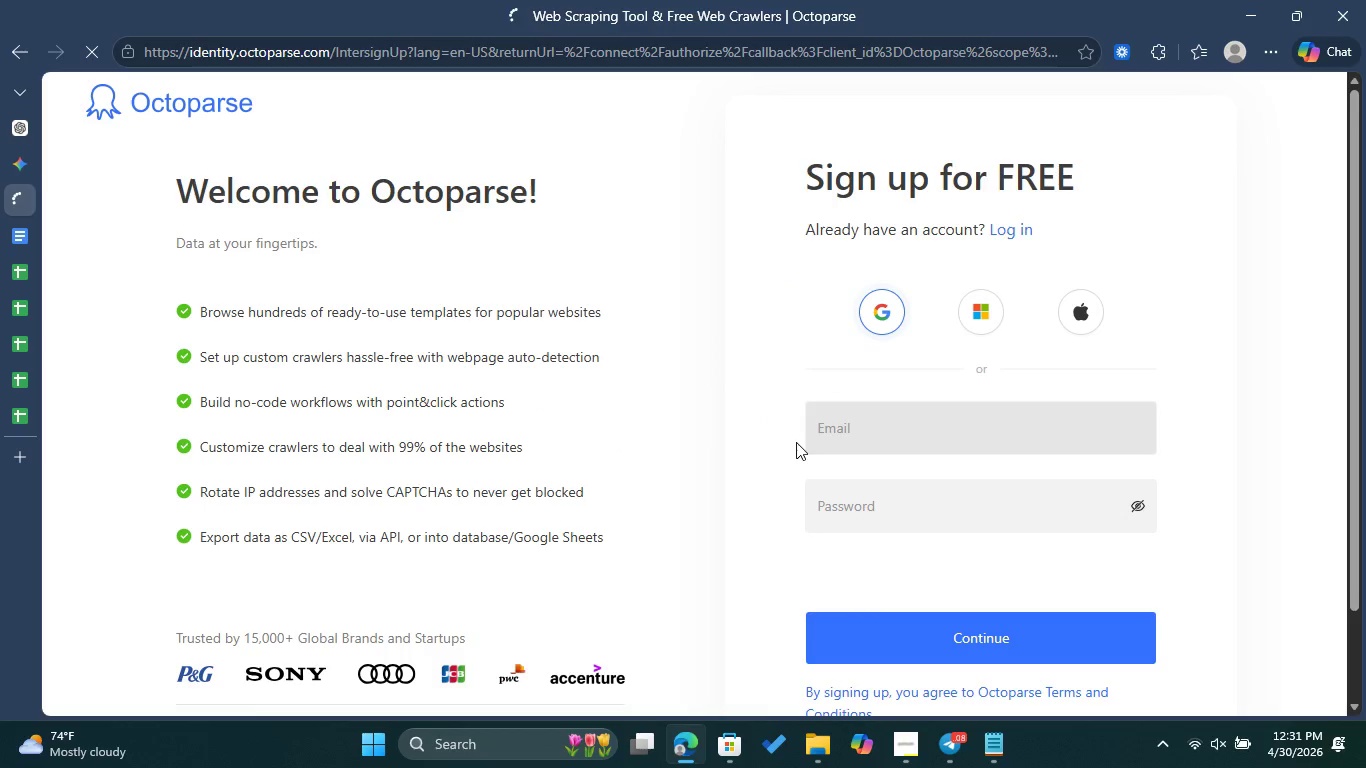 
mouse_move([786, 425])
 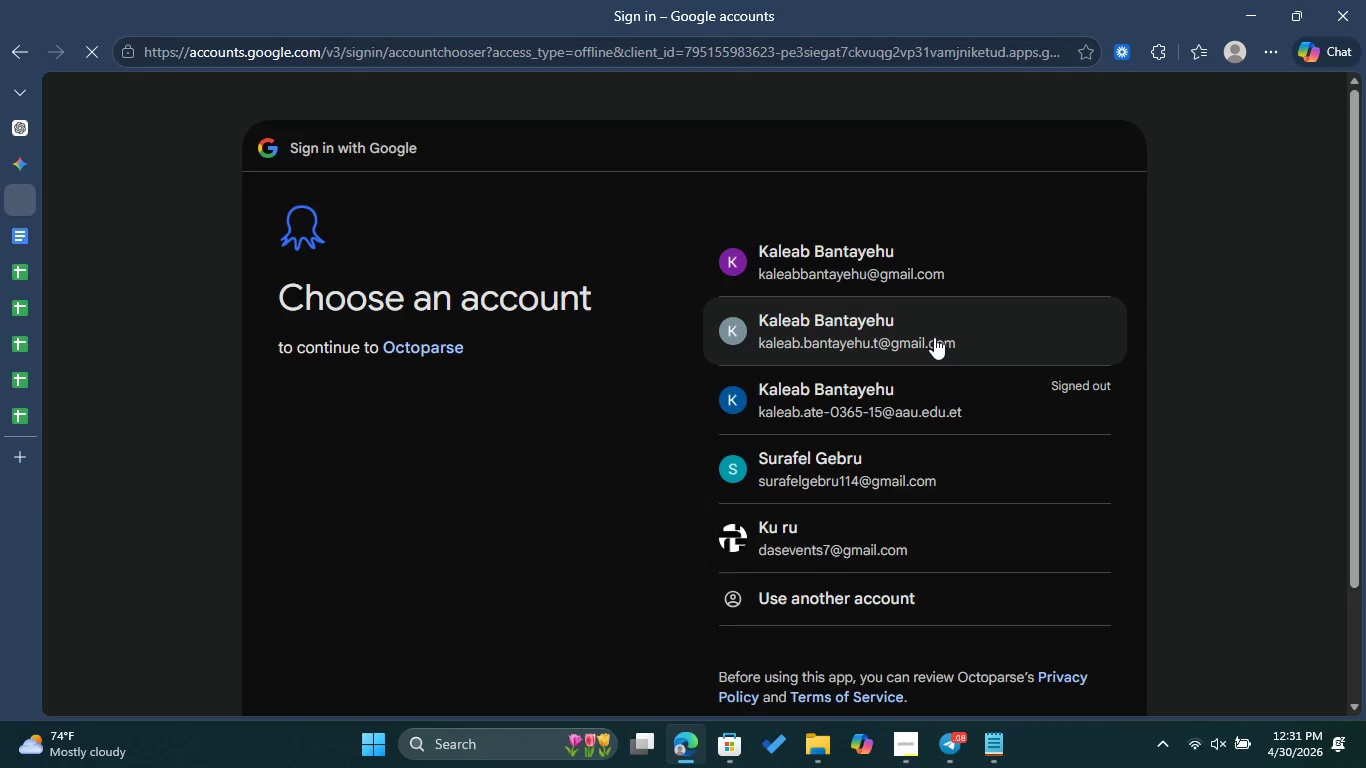 
left_click([934, 337])
 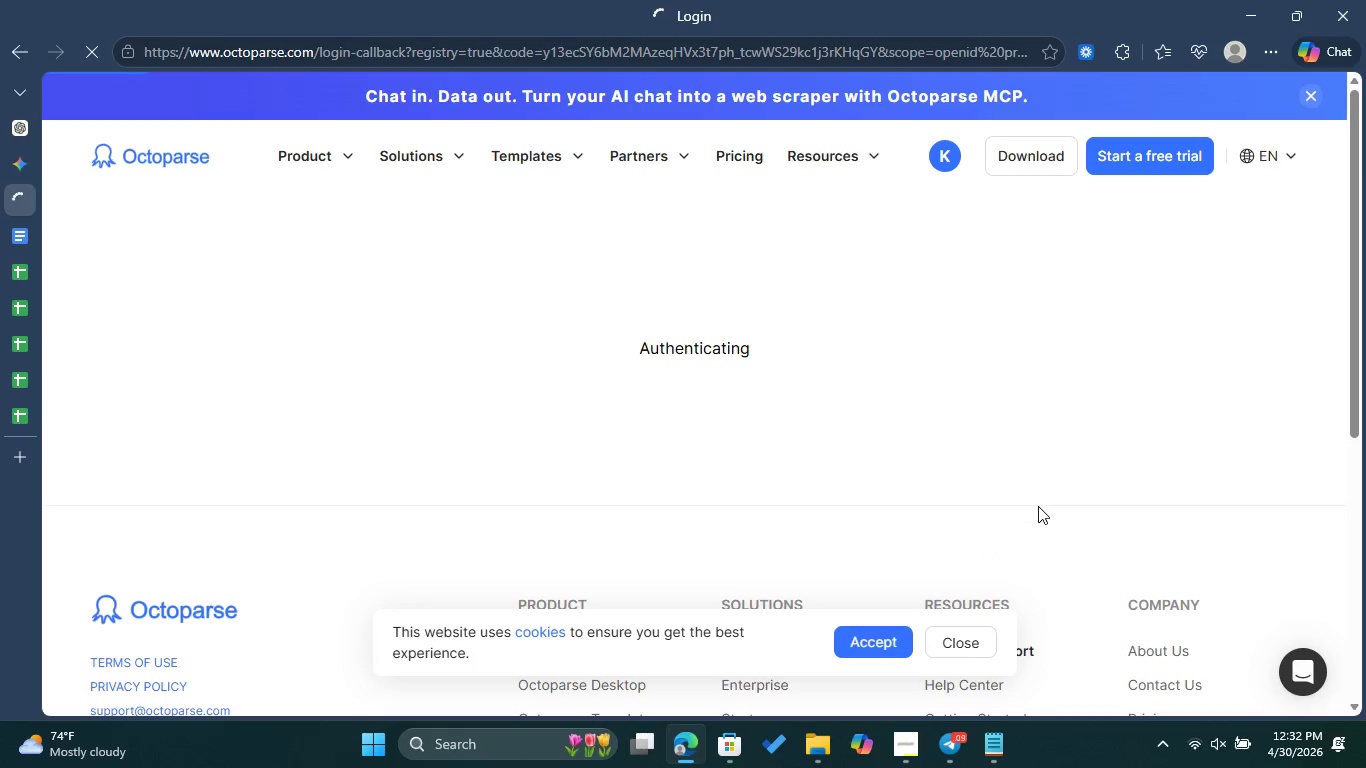 
wait(51.41)
 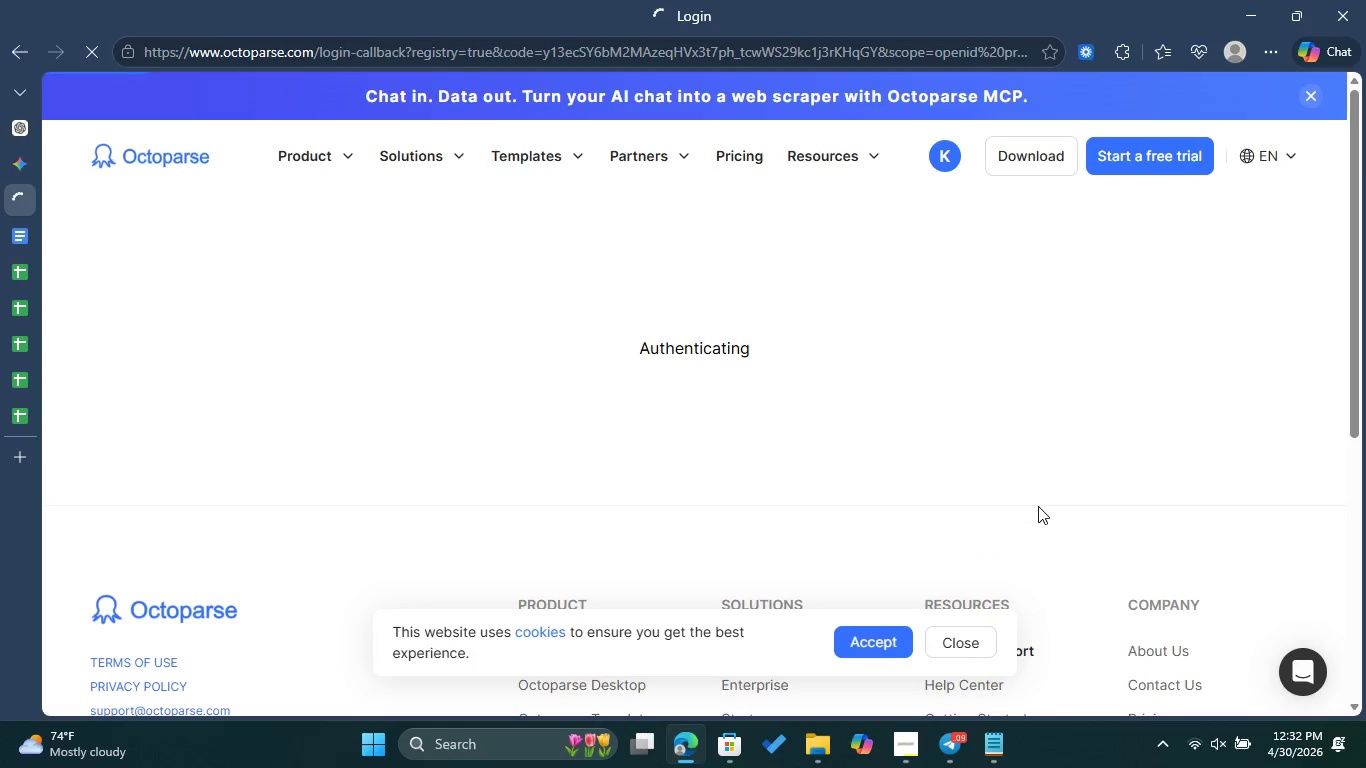 
scroll: coordinate [997, 441], scroll_direction: down, amount: 5.0
 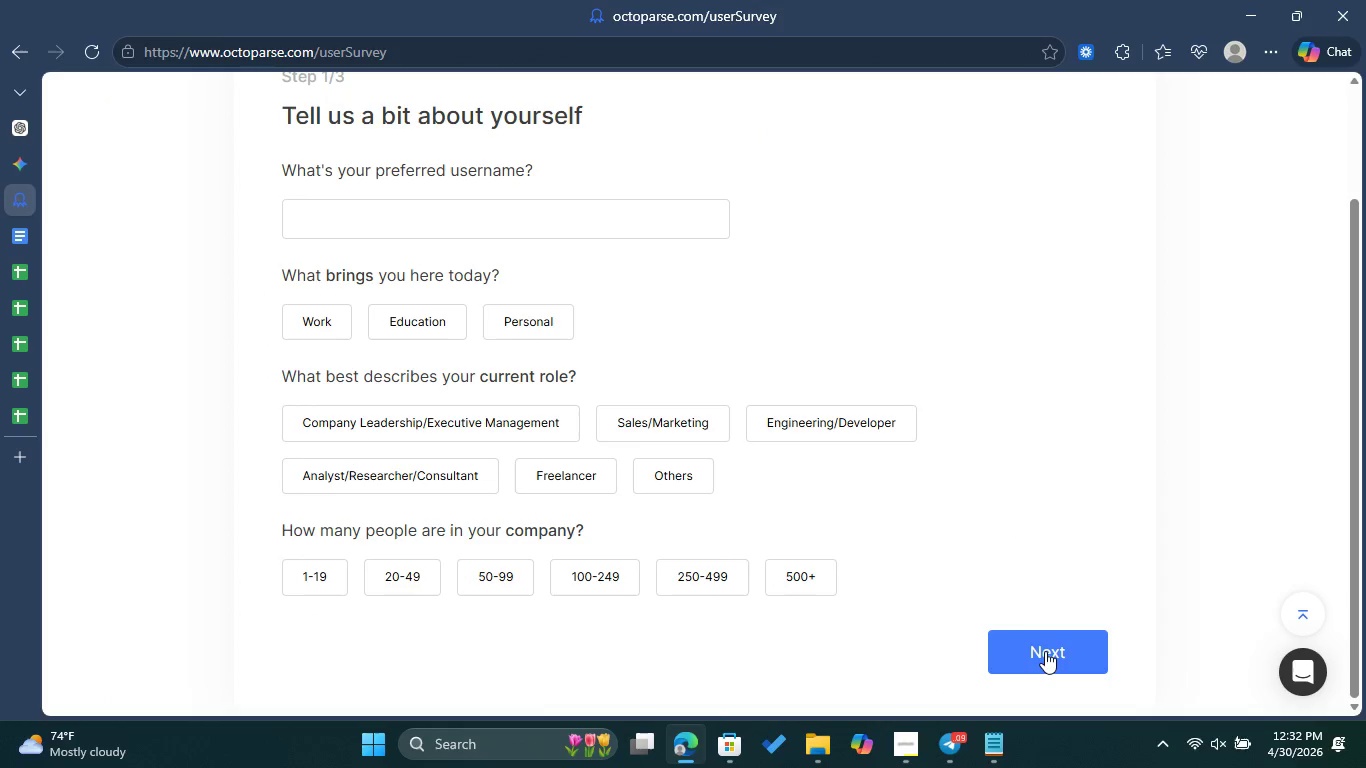 
left_click([1045, 651])
 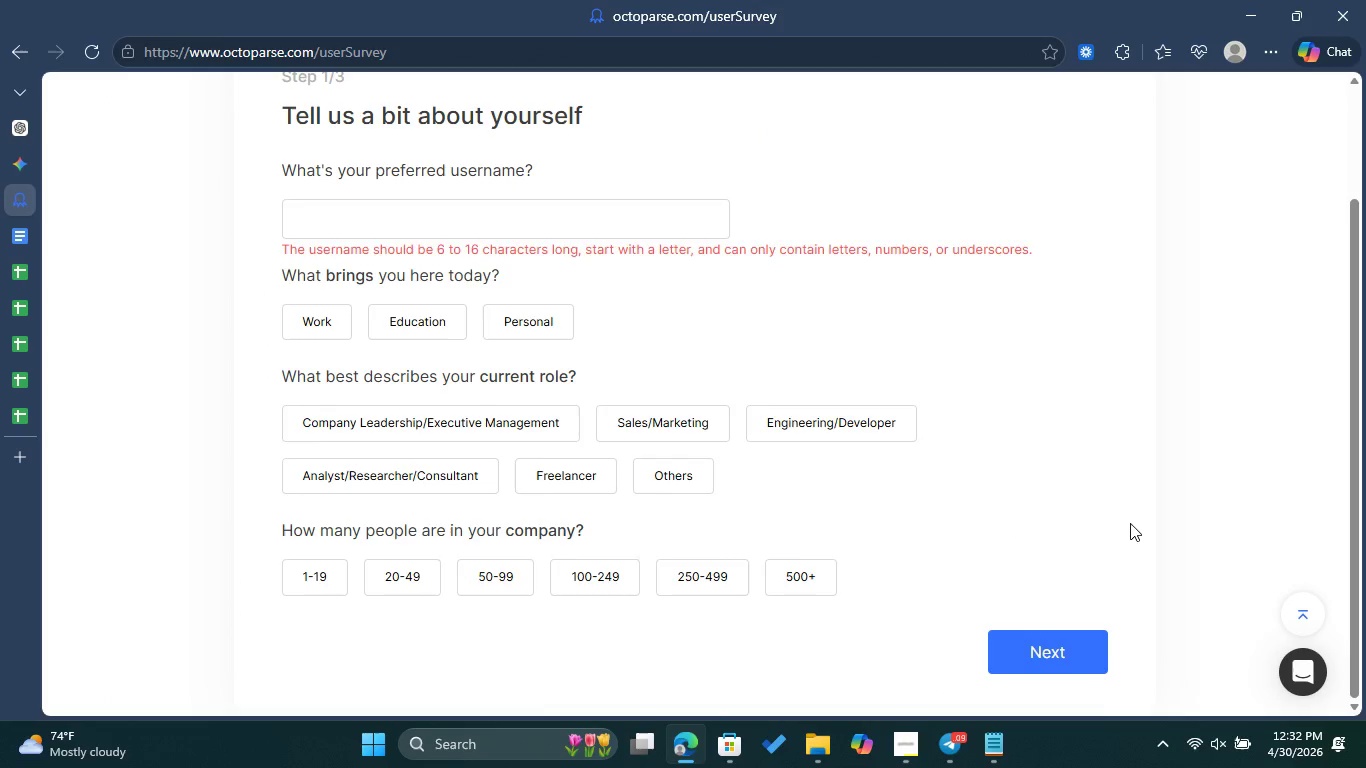 
scroll: coordinate [1124, 511], scroll_direction: up, amount: 2.0
 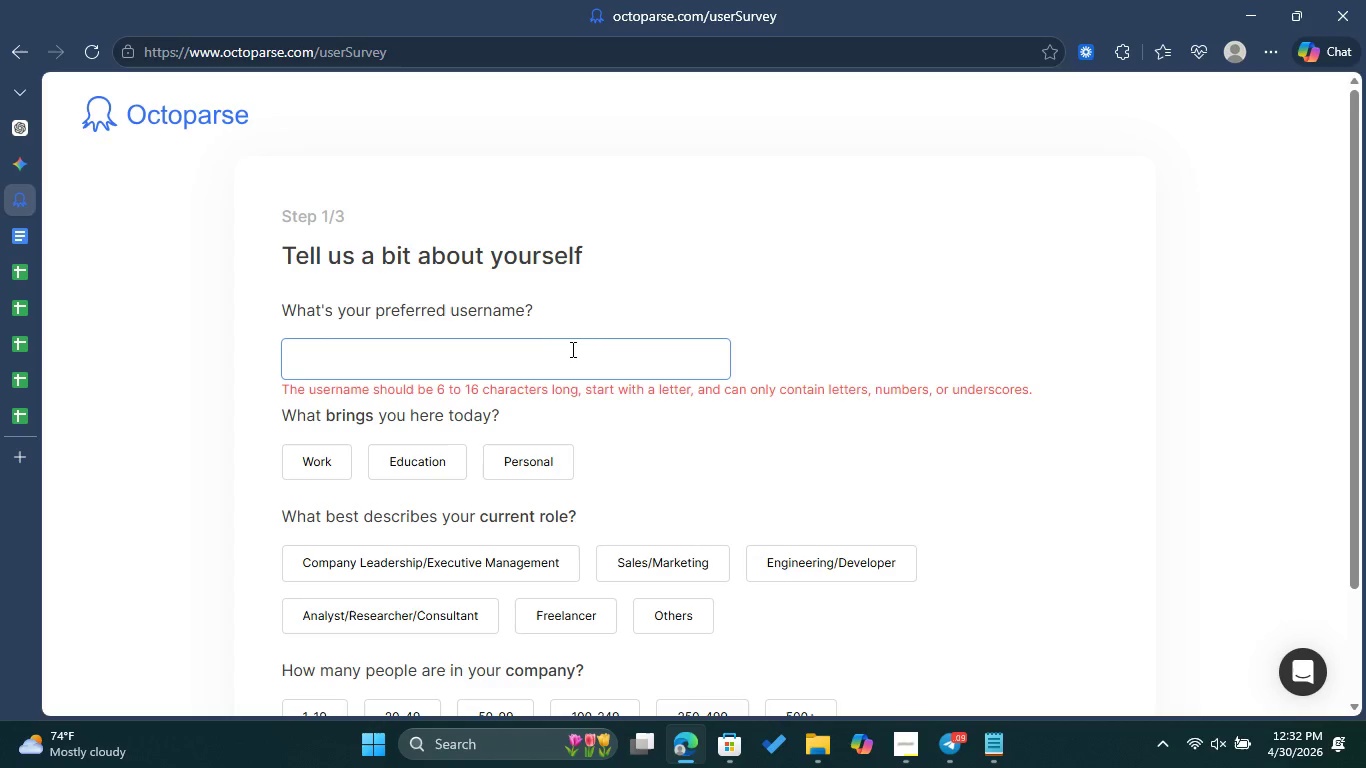 
left_click([573, 351])
 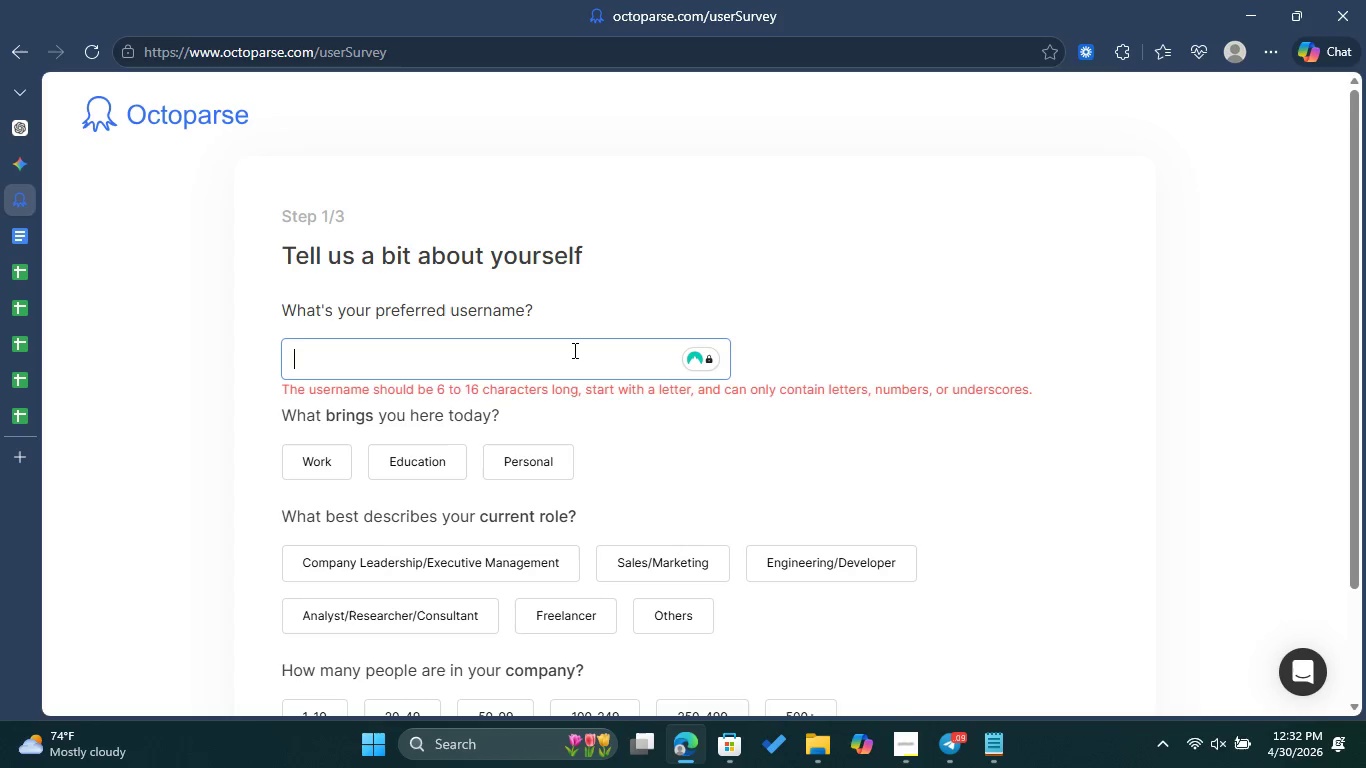 
type(Kslas)
key(Backspace)
key(Backspace)
key(Backspace)
type(a)
key(Backspace)
key(Backspace)
type(aleab)
 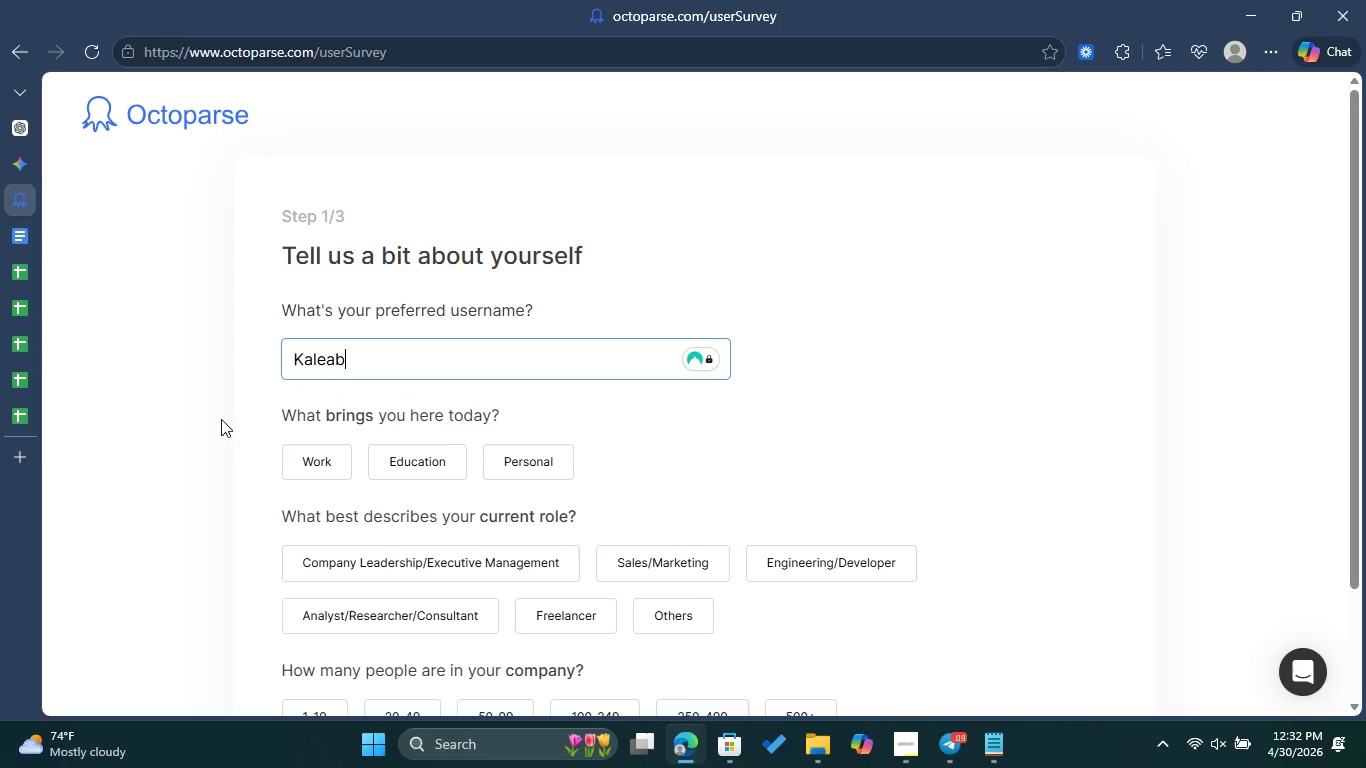 
left_click([310, 461])
 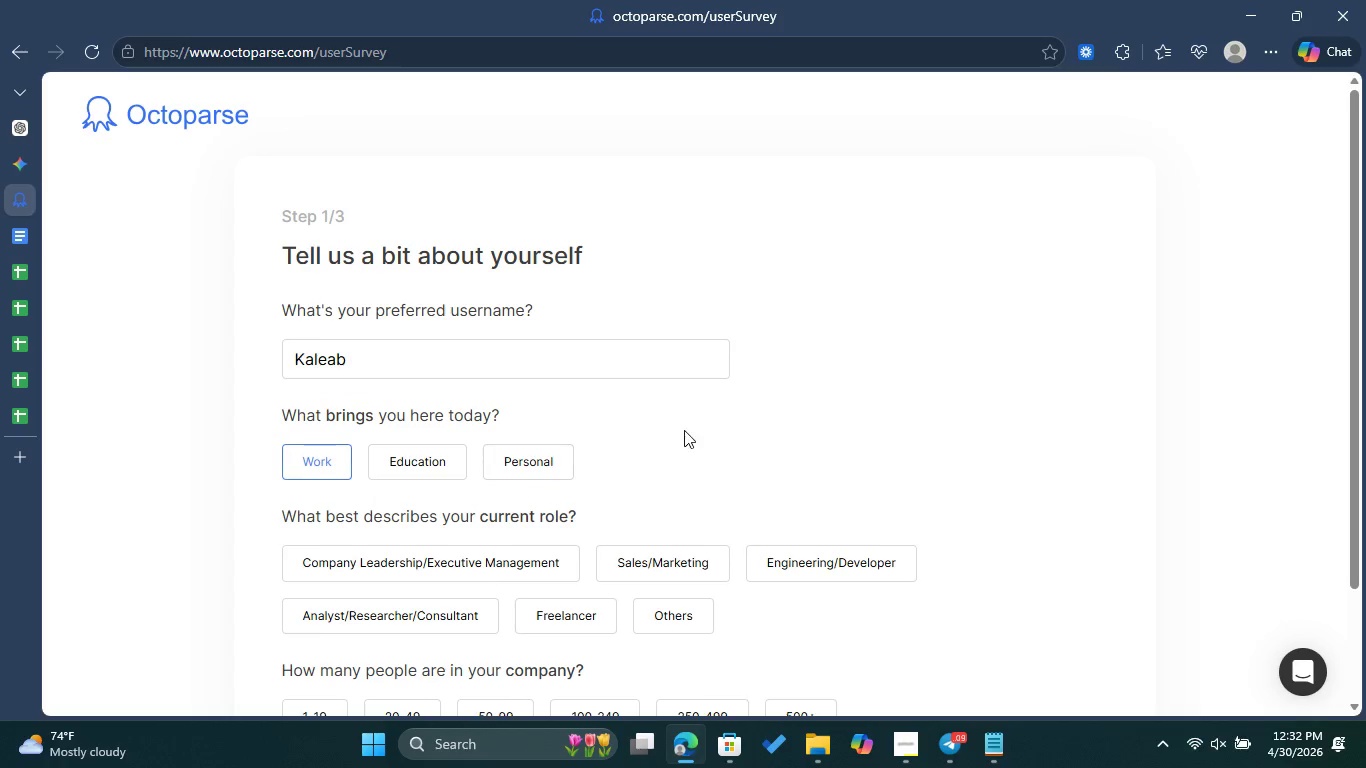 
scroll: coordinate [820, 430], scroll_direction: down, amount: 2.0
 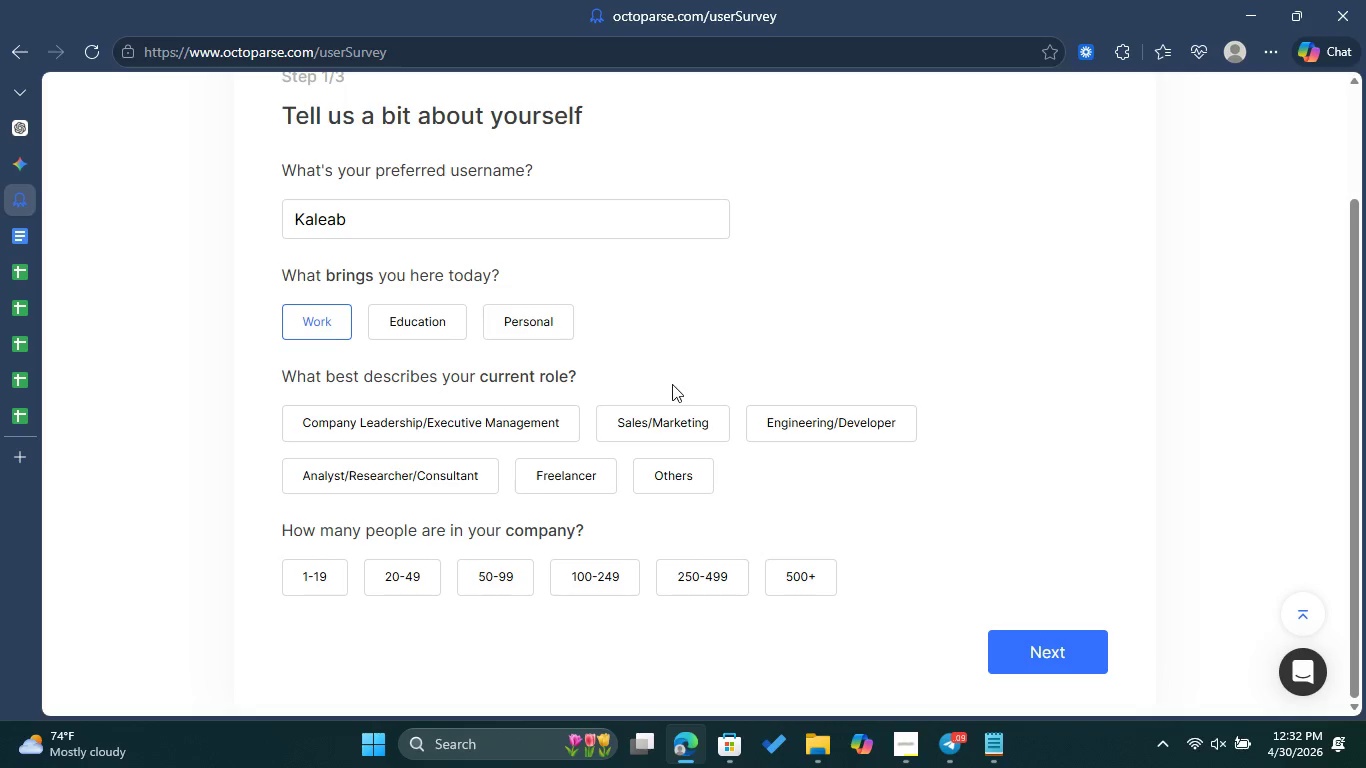 
left_click([586, 485])
 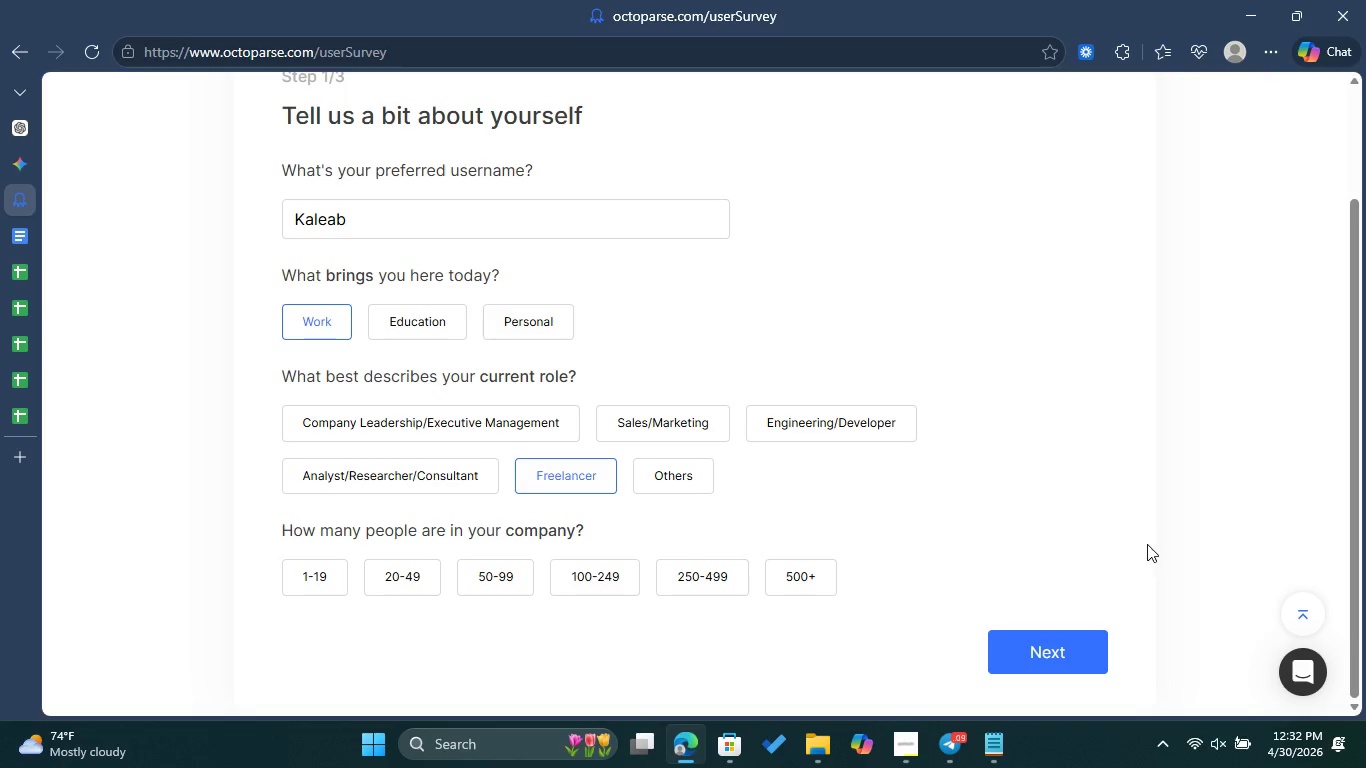 
left_click([1045, 655])
 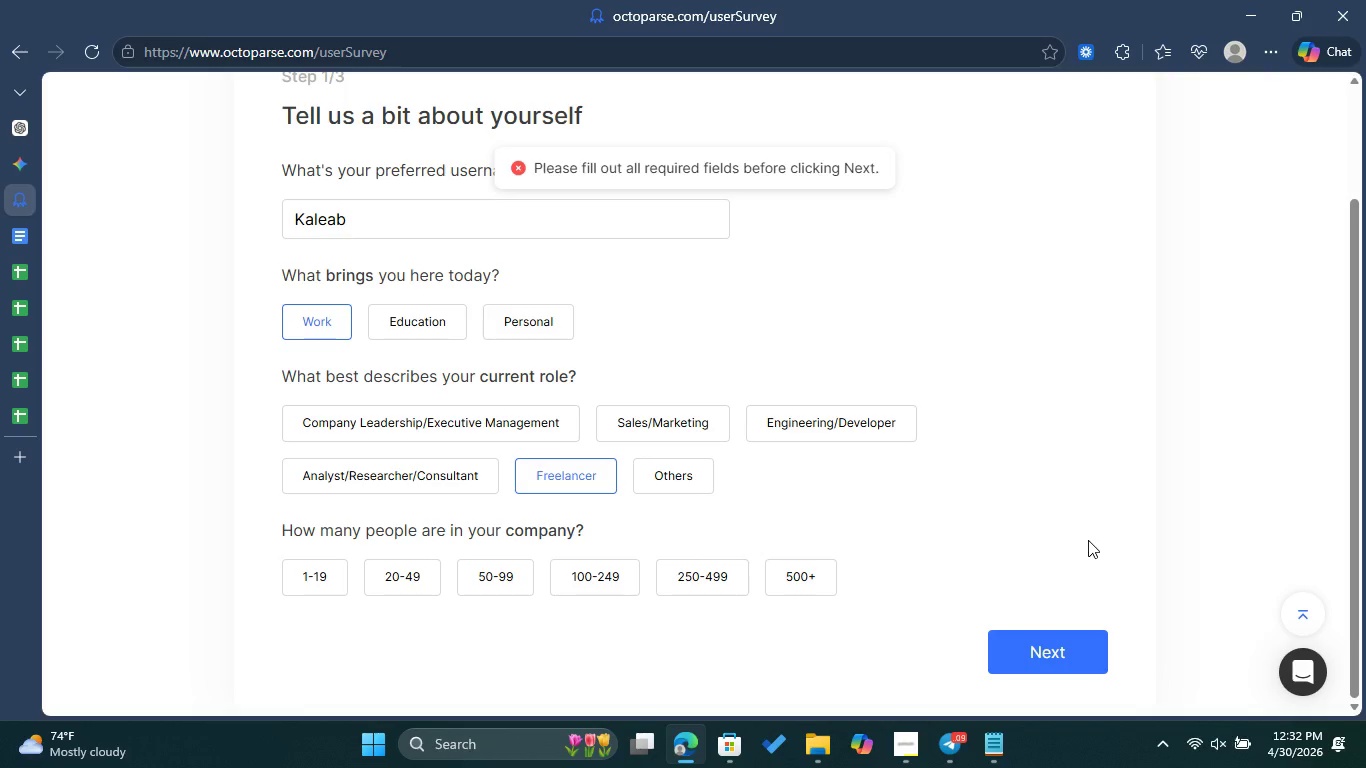 
scroll: coordinate [1079, 501], scroll_direction: up, amount: 2.0
 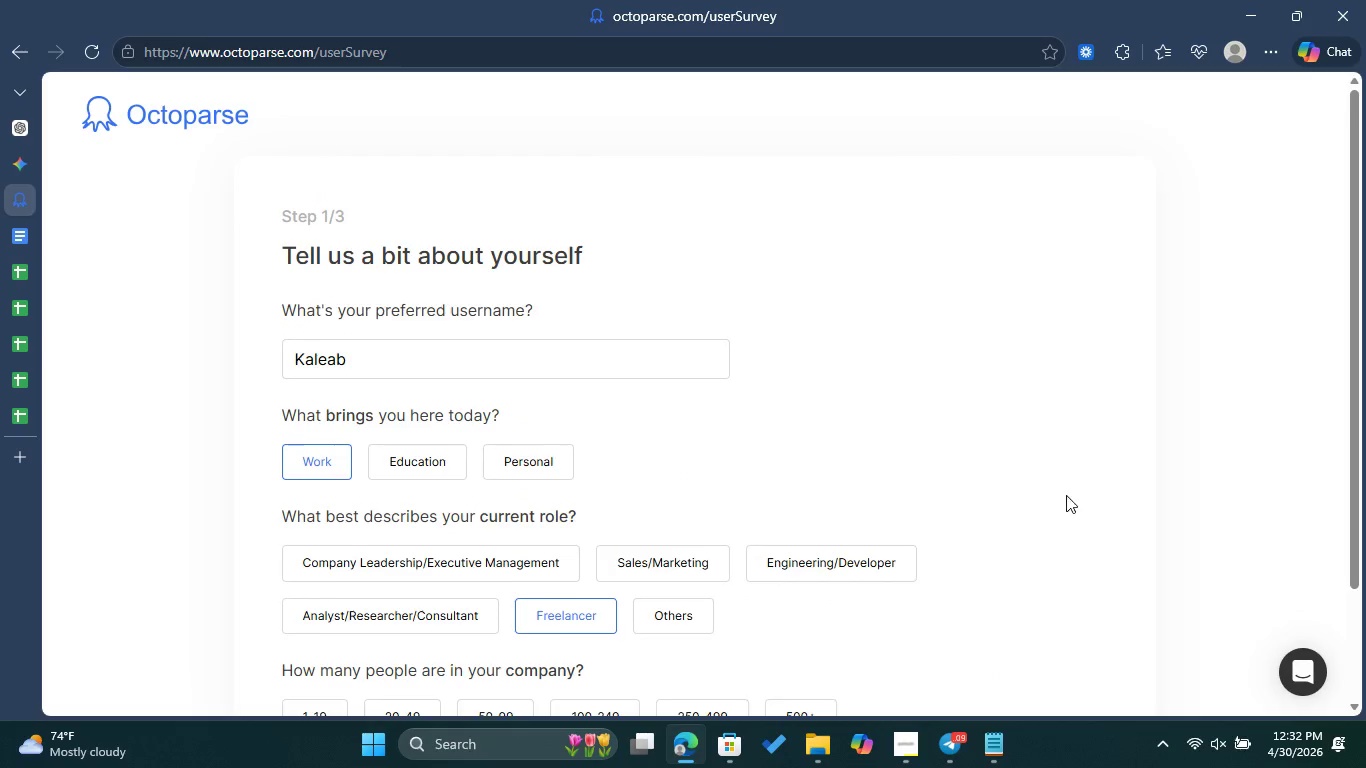 
scroll: coordinate [1055, 511], scroll_direction: down, amount: 4.0
 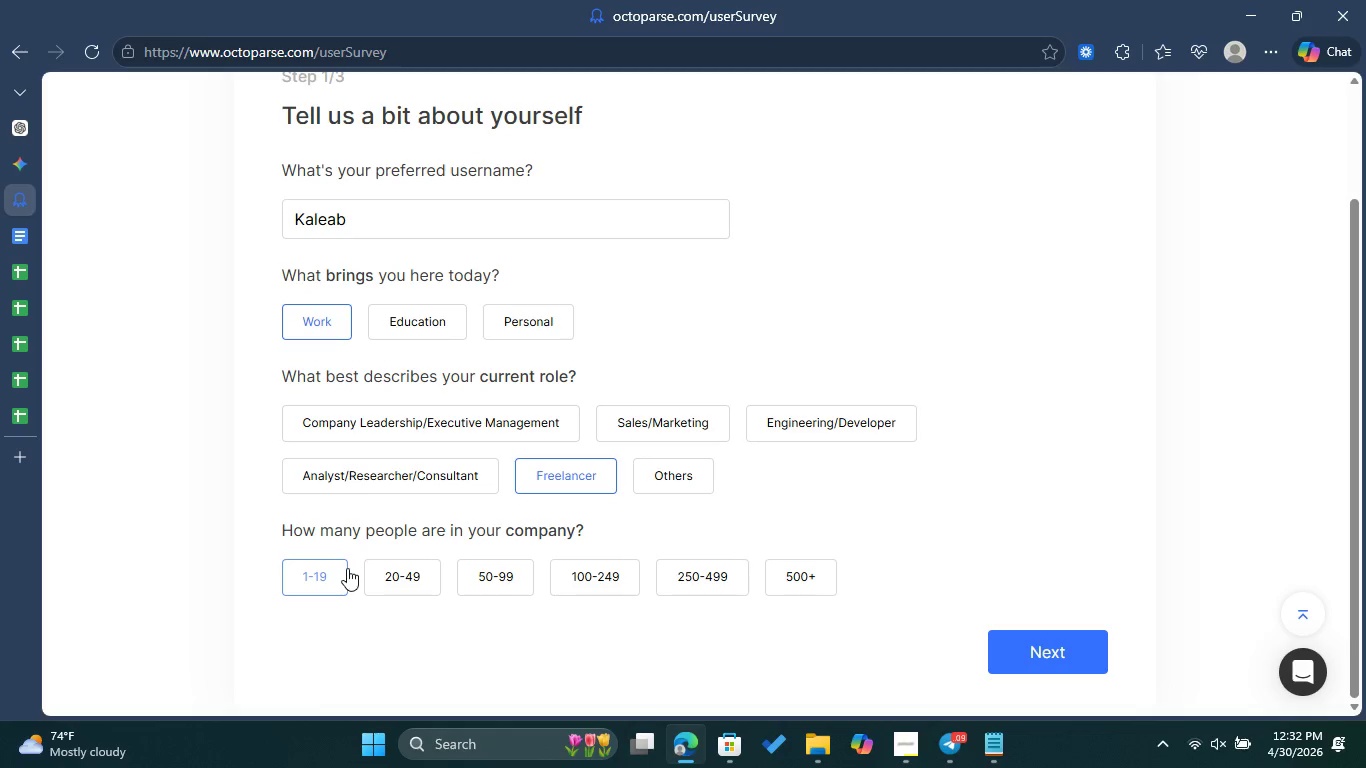 
left_click([506, 563])
 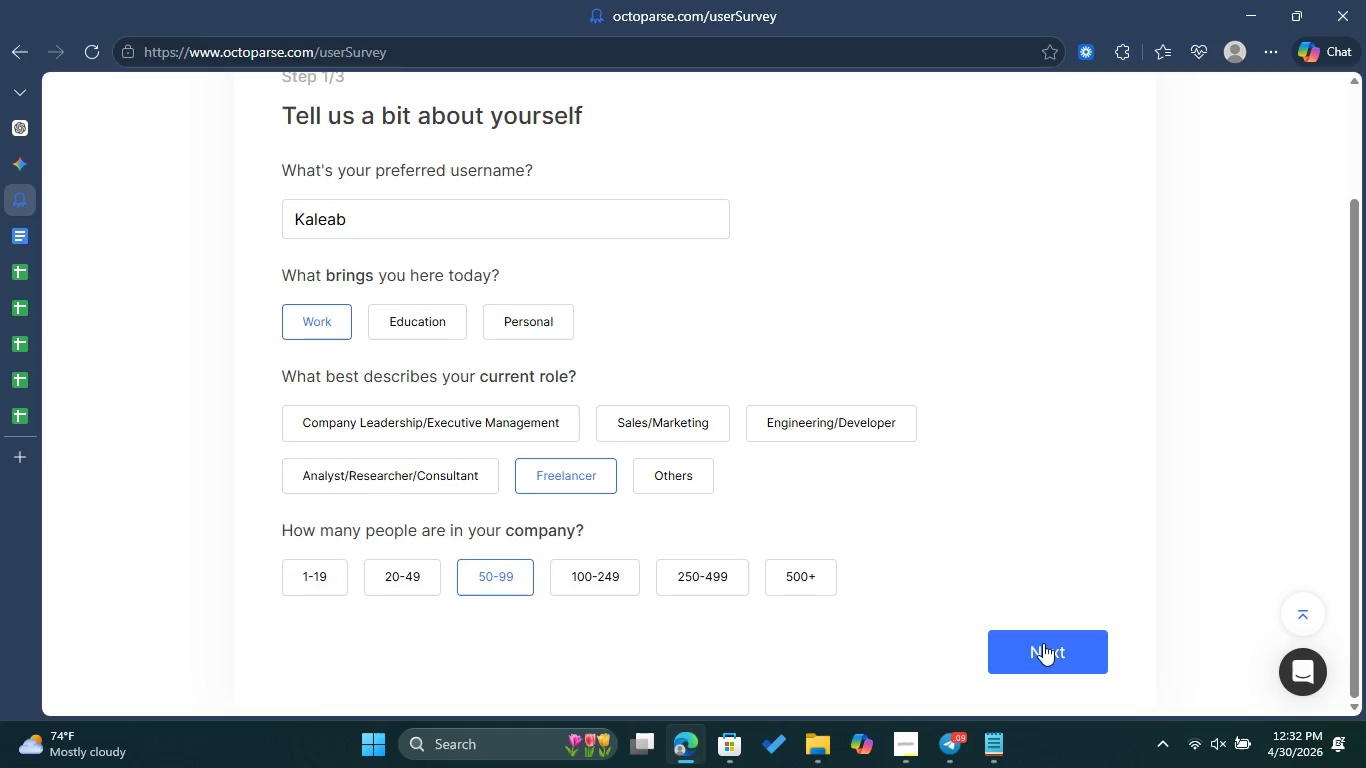 
left_click([1043, 643])
 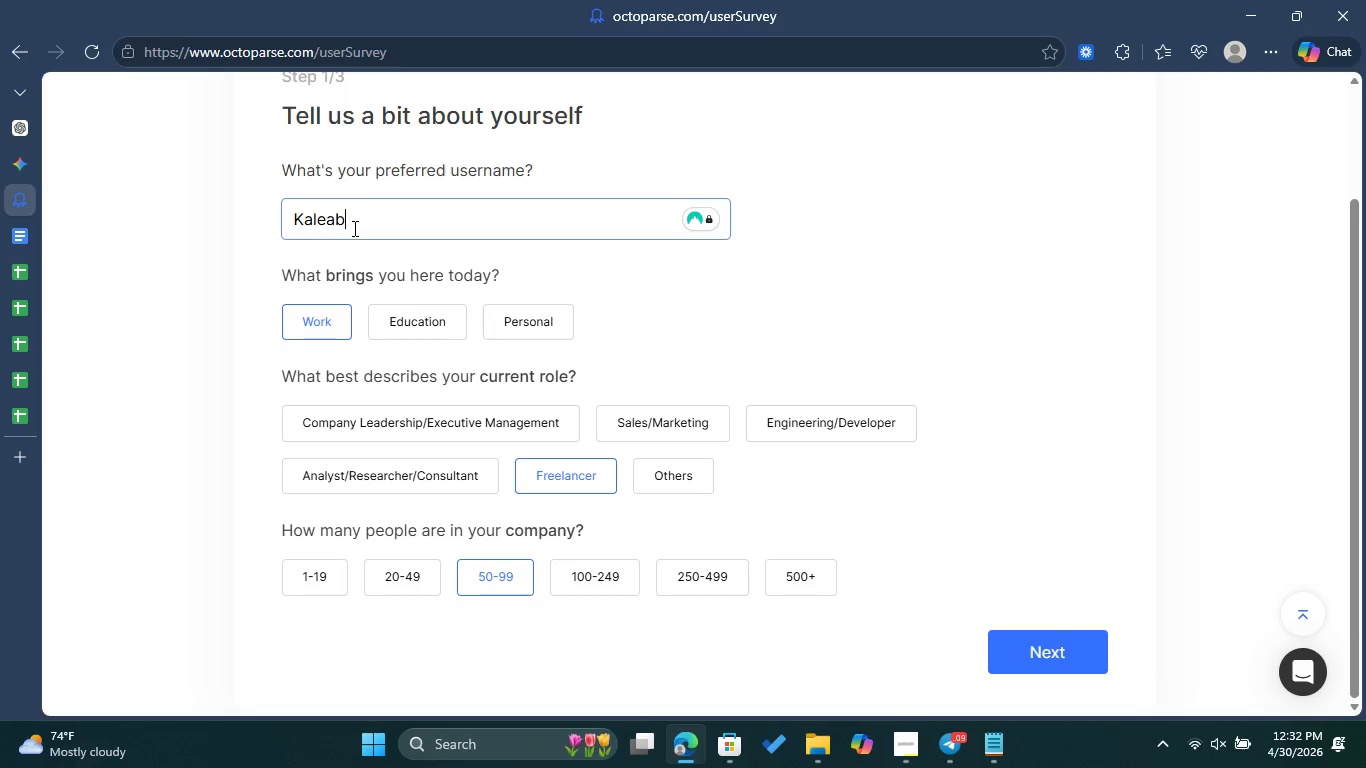 
wait(5.09)
 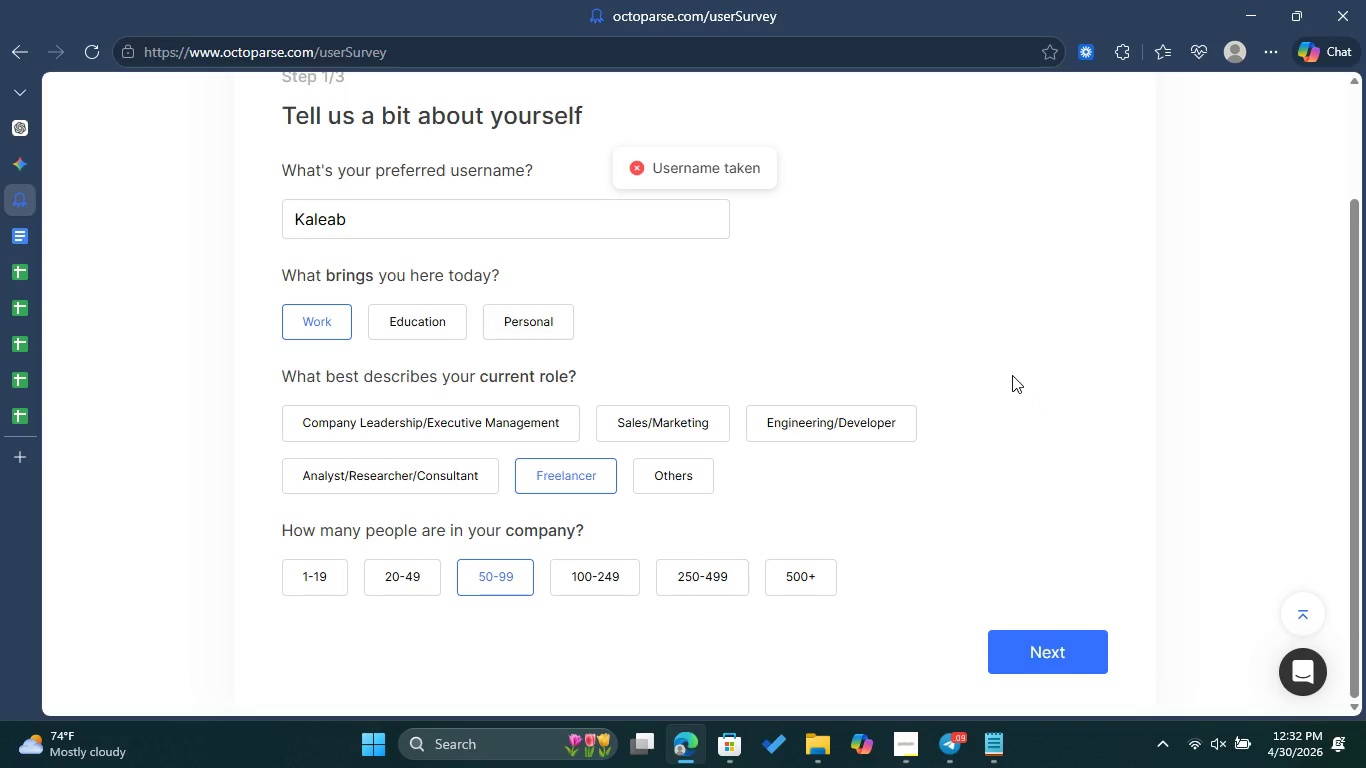 
type(88)
 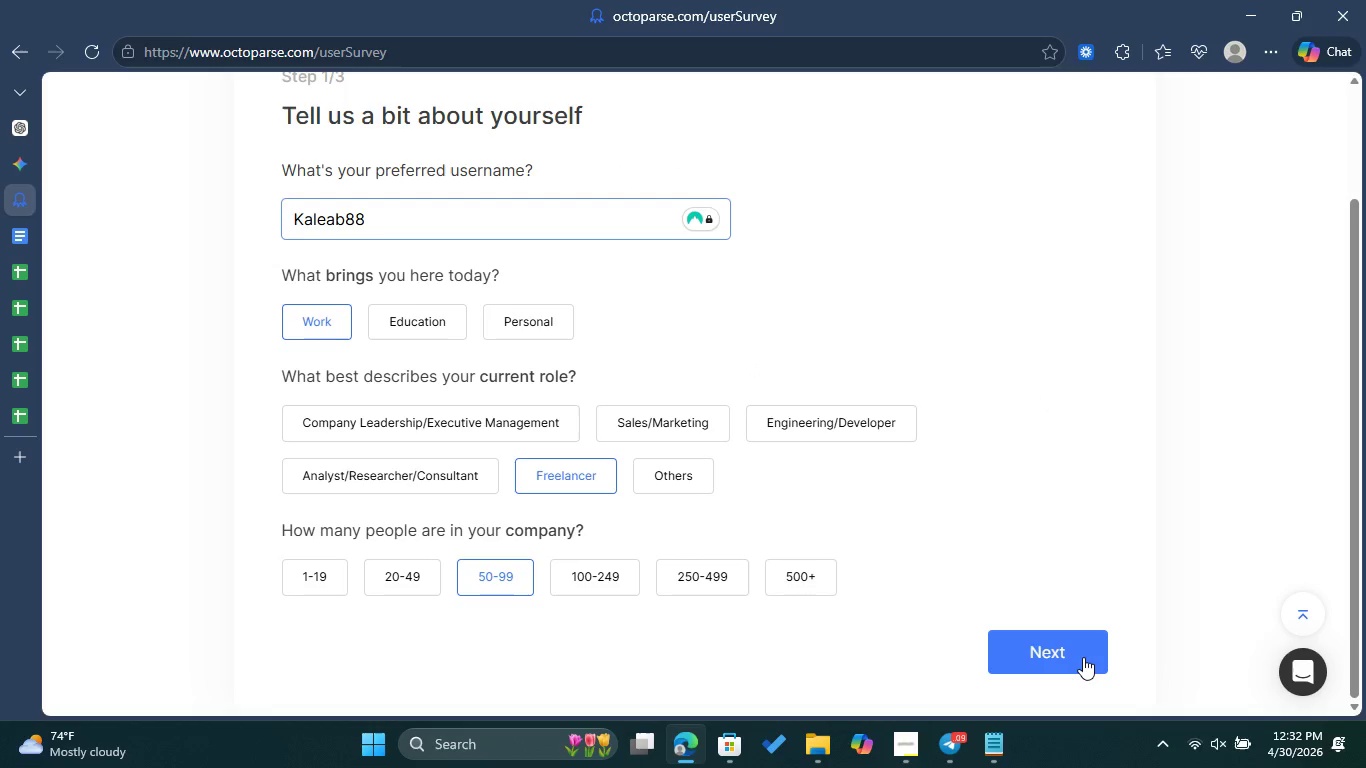 
left_click([1083, 657])
 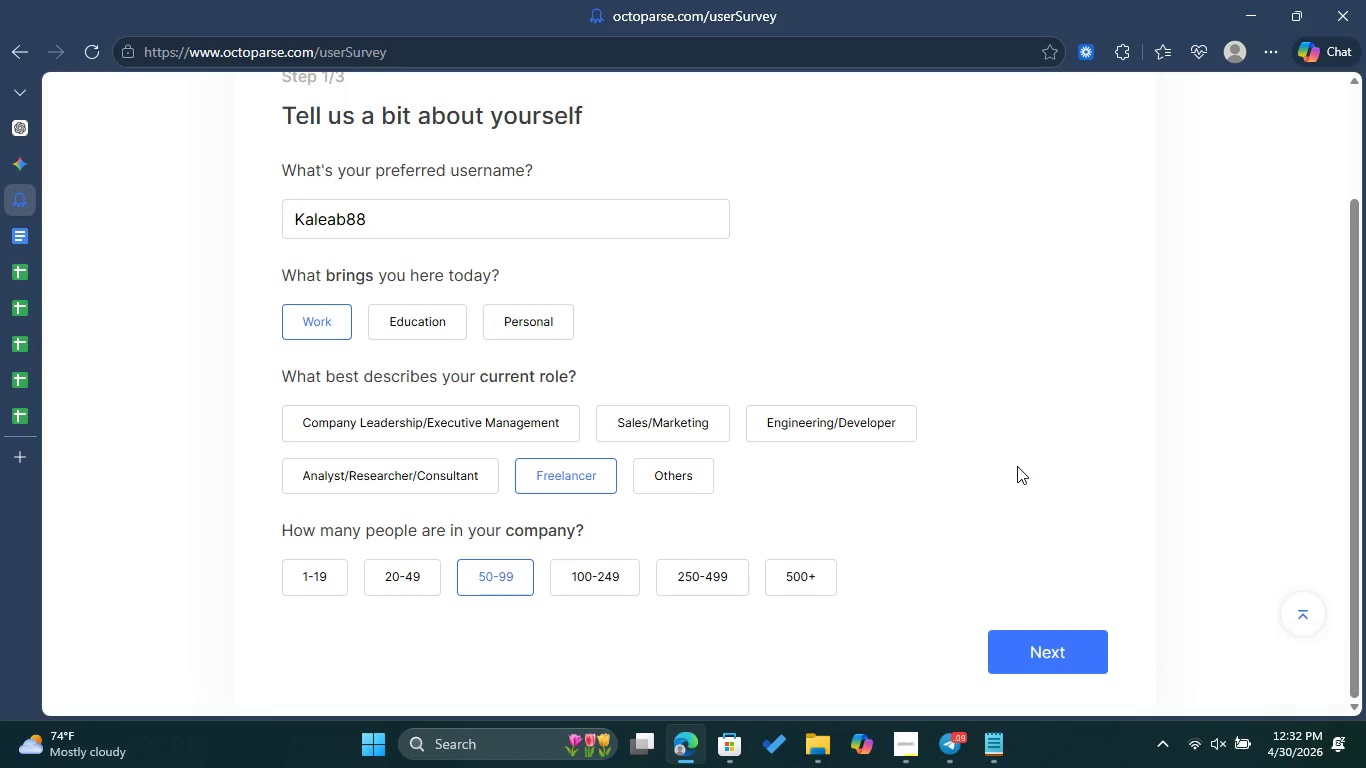 
mouse_move([995, 458])
 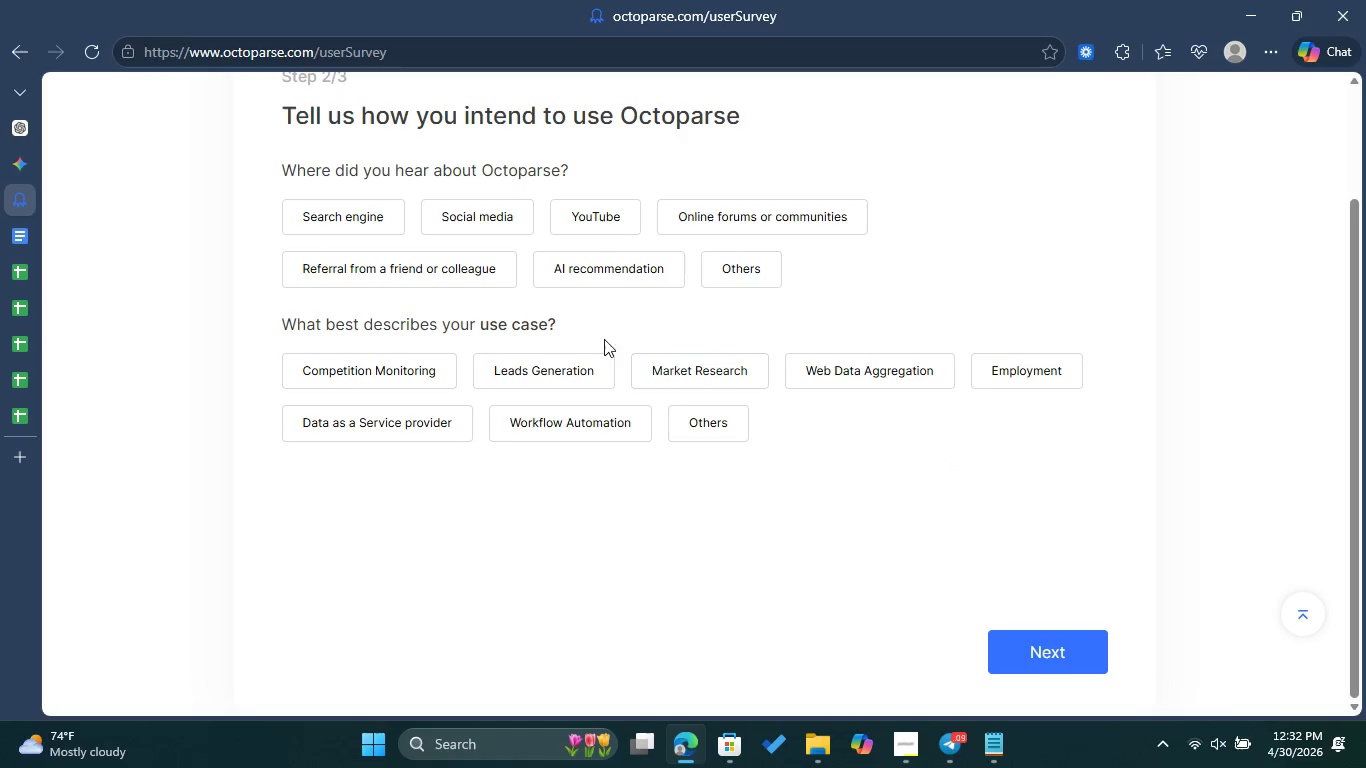 
wait(5.7)
 